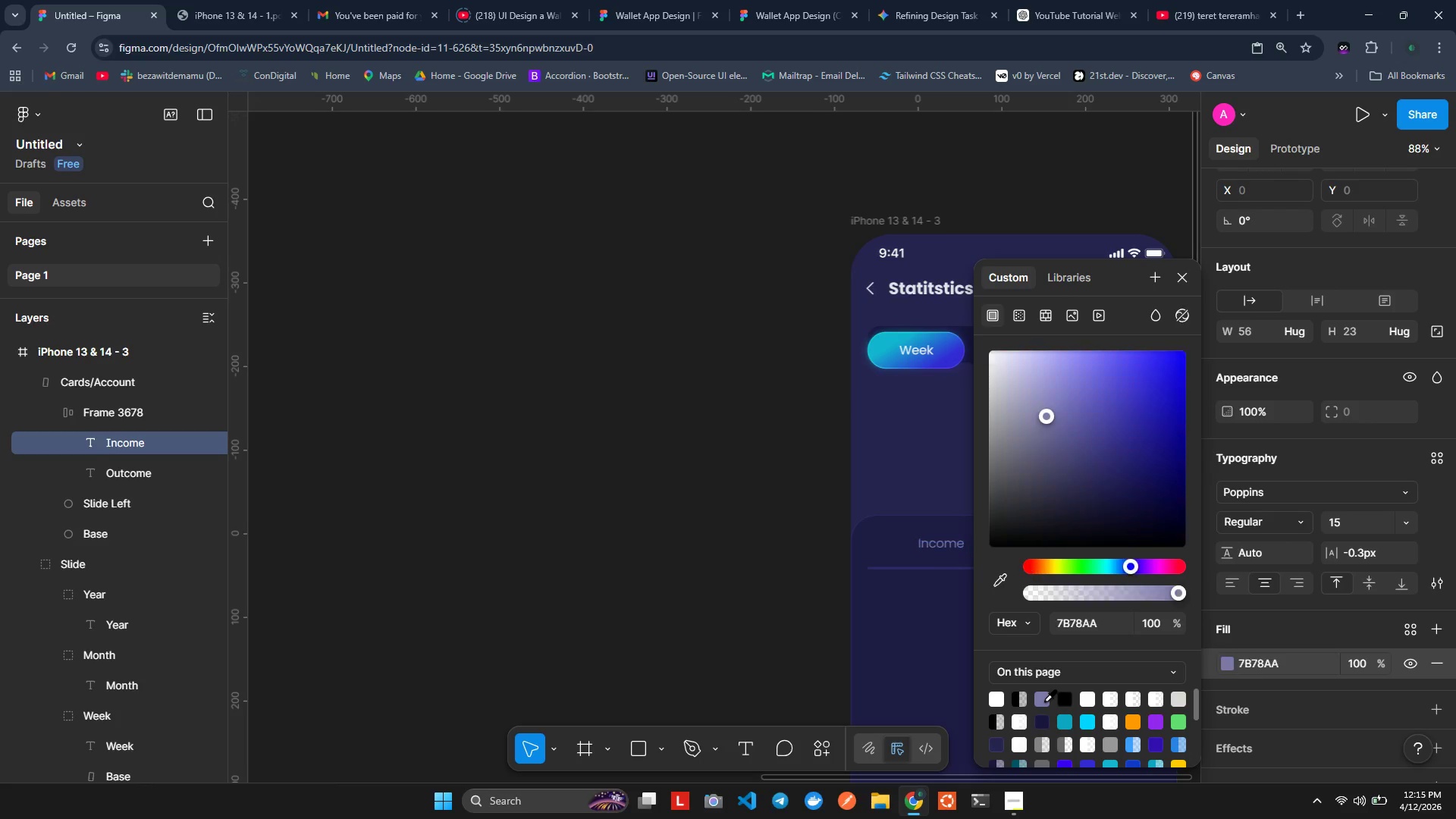 
left_click([1044, 701])
 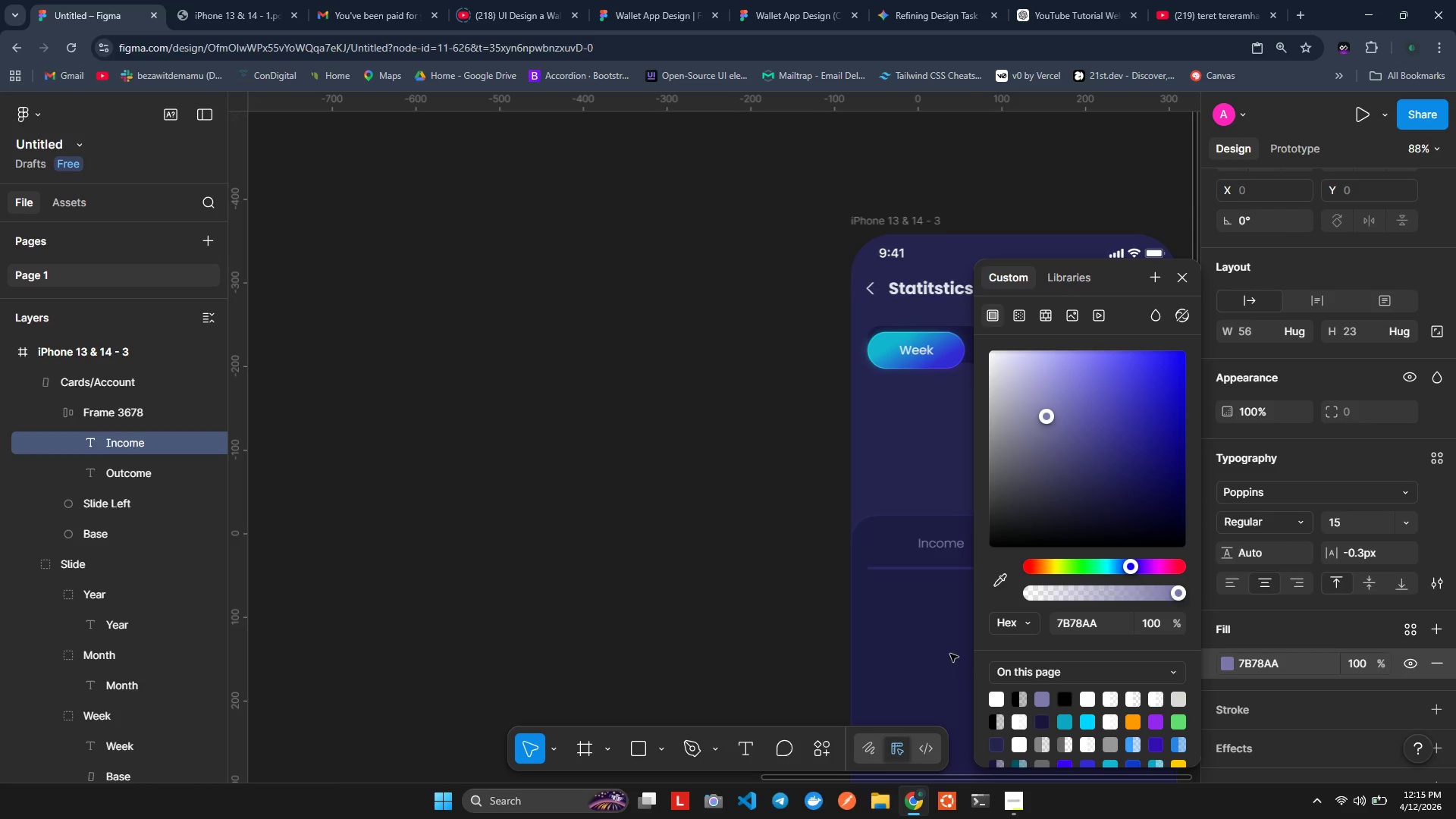 
left_click([950, 654])
 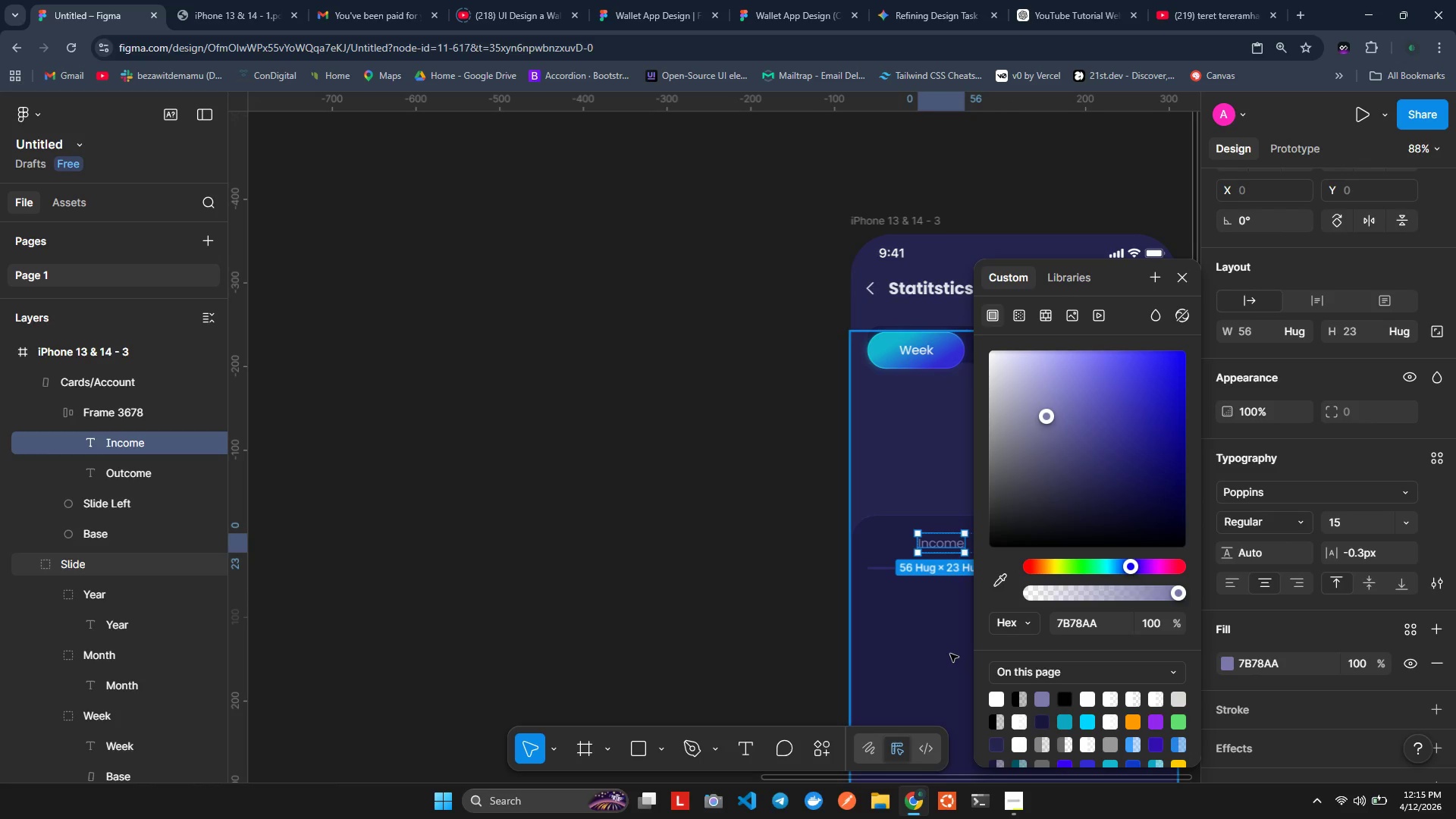 
left_click([950, 654])
 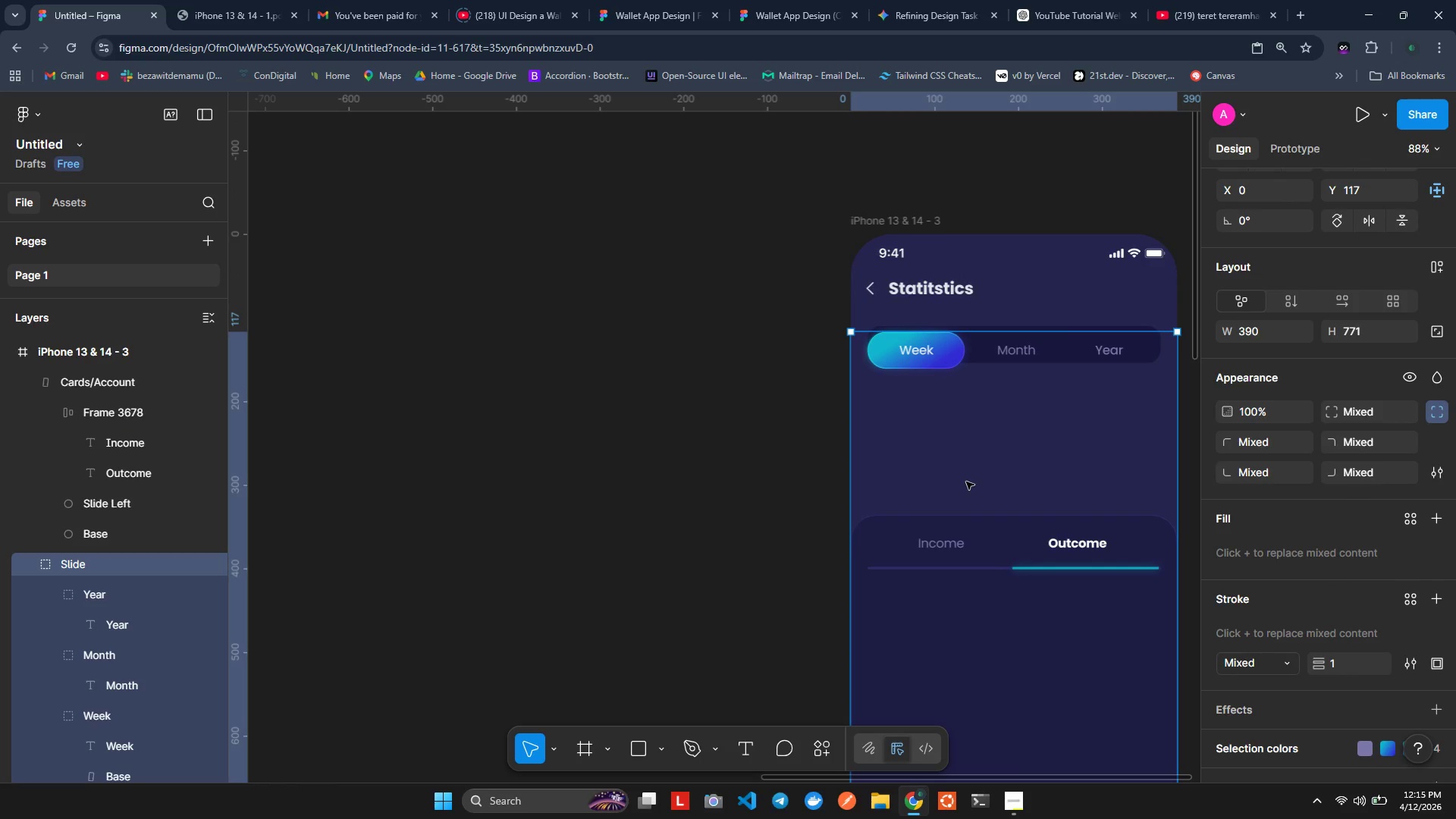 
wait(6.11)
 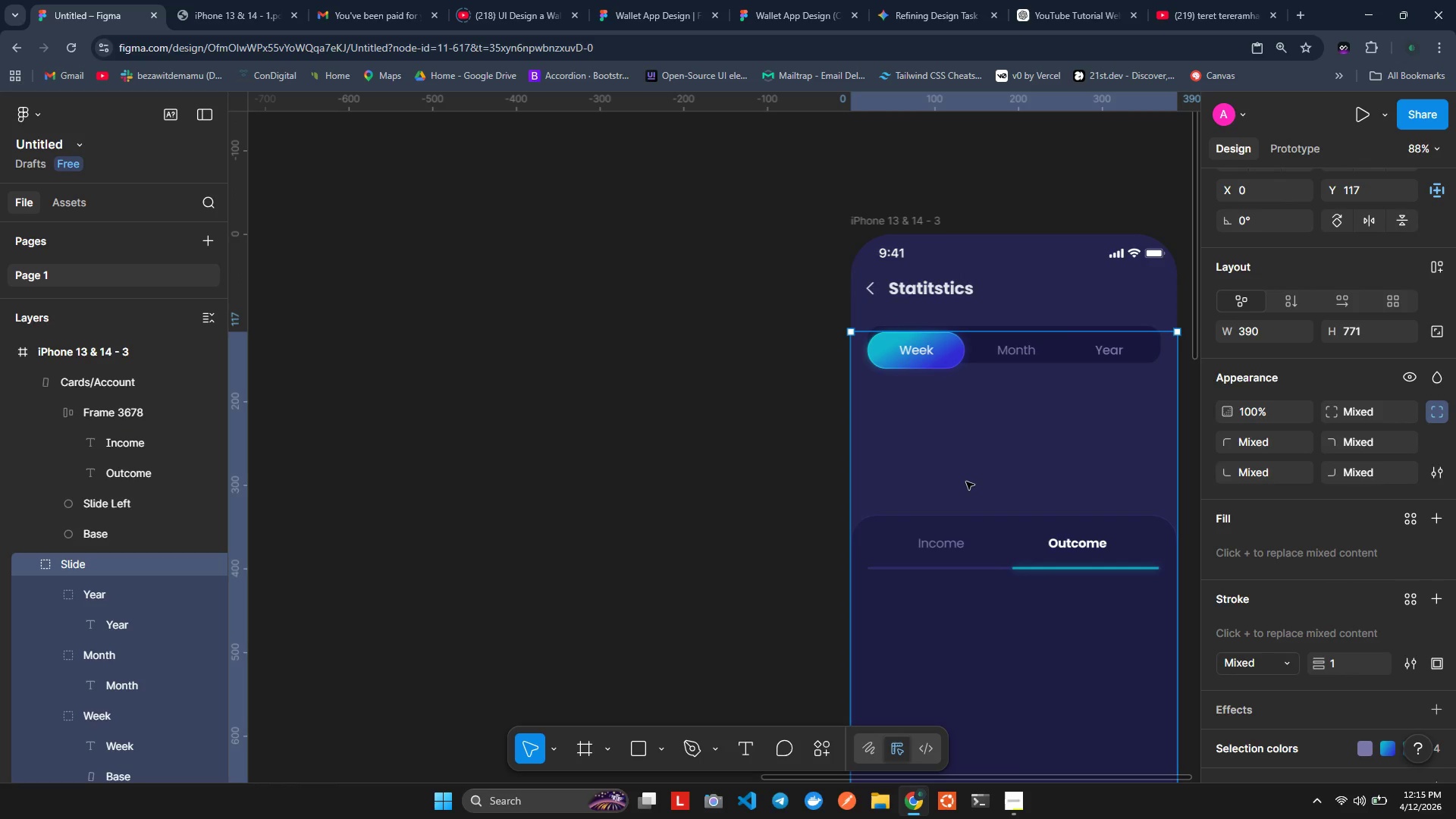 
scroll: coordinate [1351, 695], scroll_direction: down, amount: 3.0
 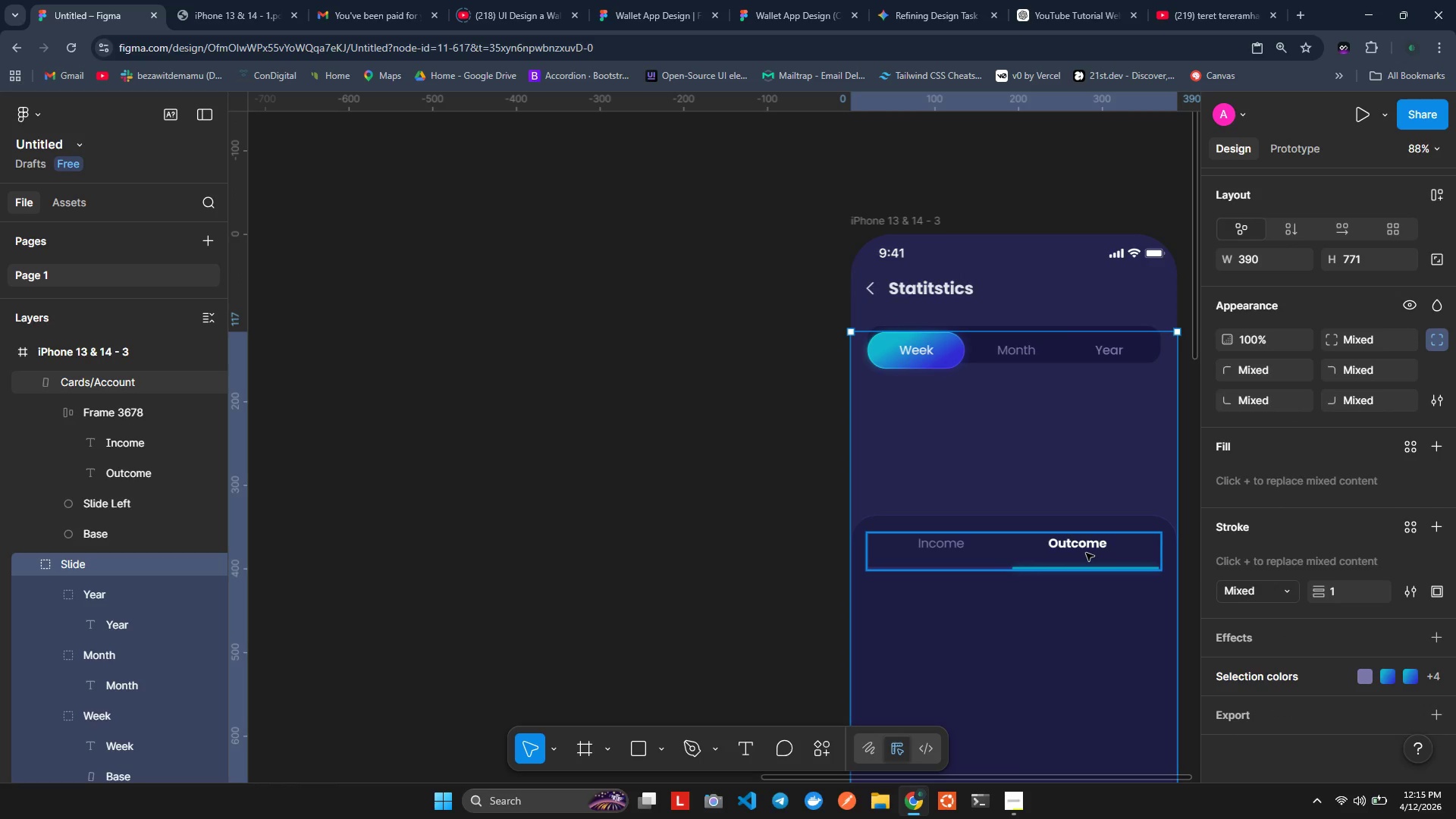 
double_click([1084, 546])
 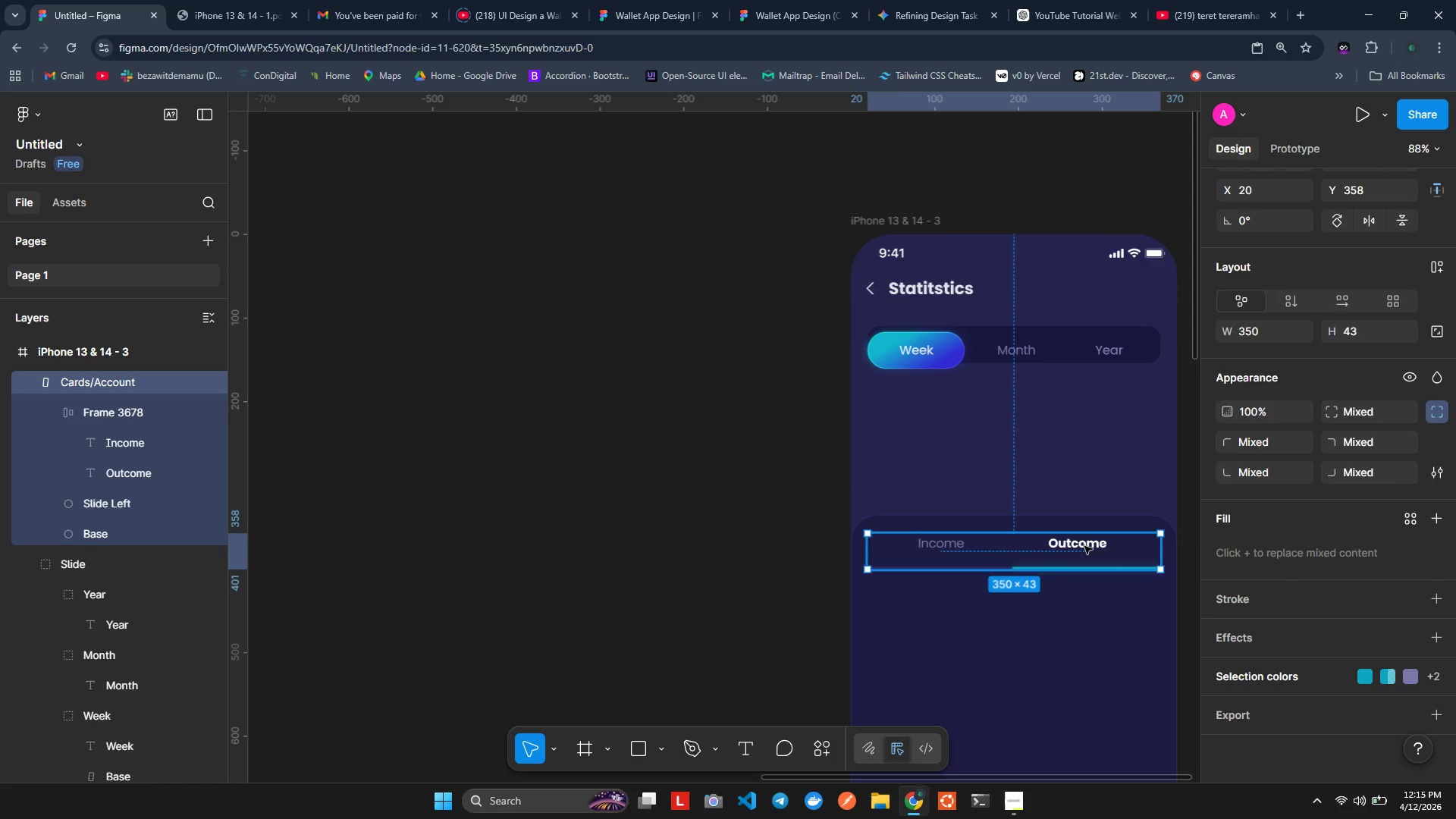 
triple_click([1084, 546])
 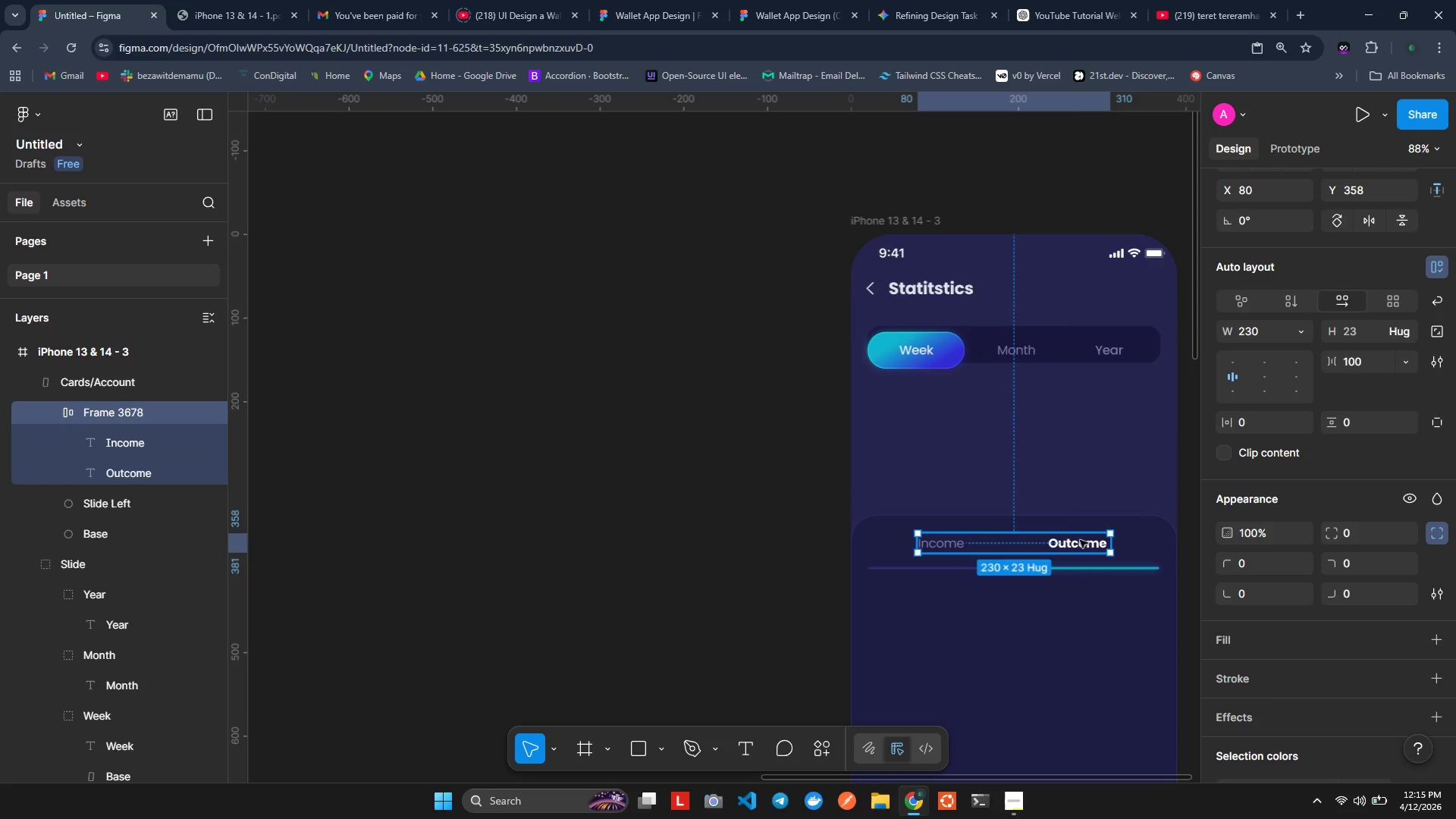 
double_click([1080, 540])
 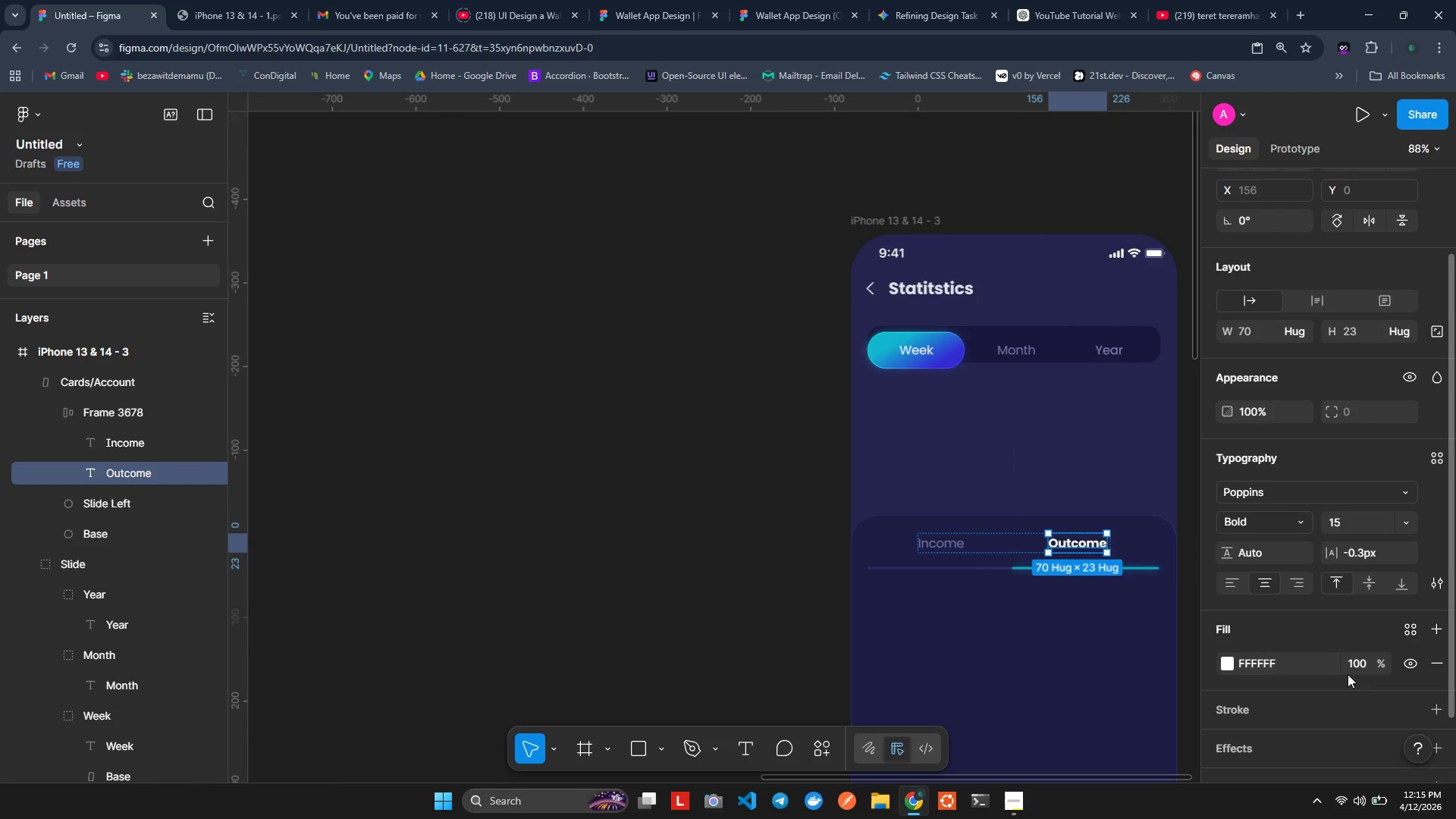 
left_click([1361, 667])
 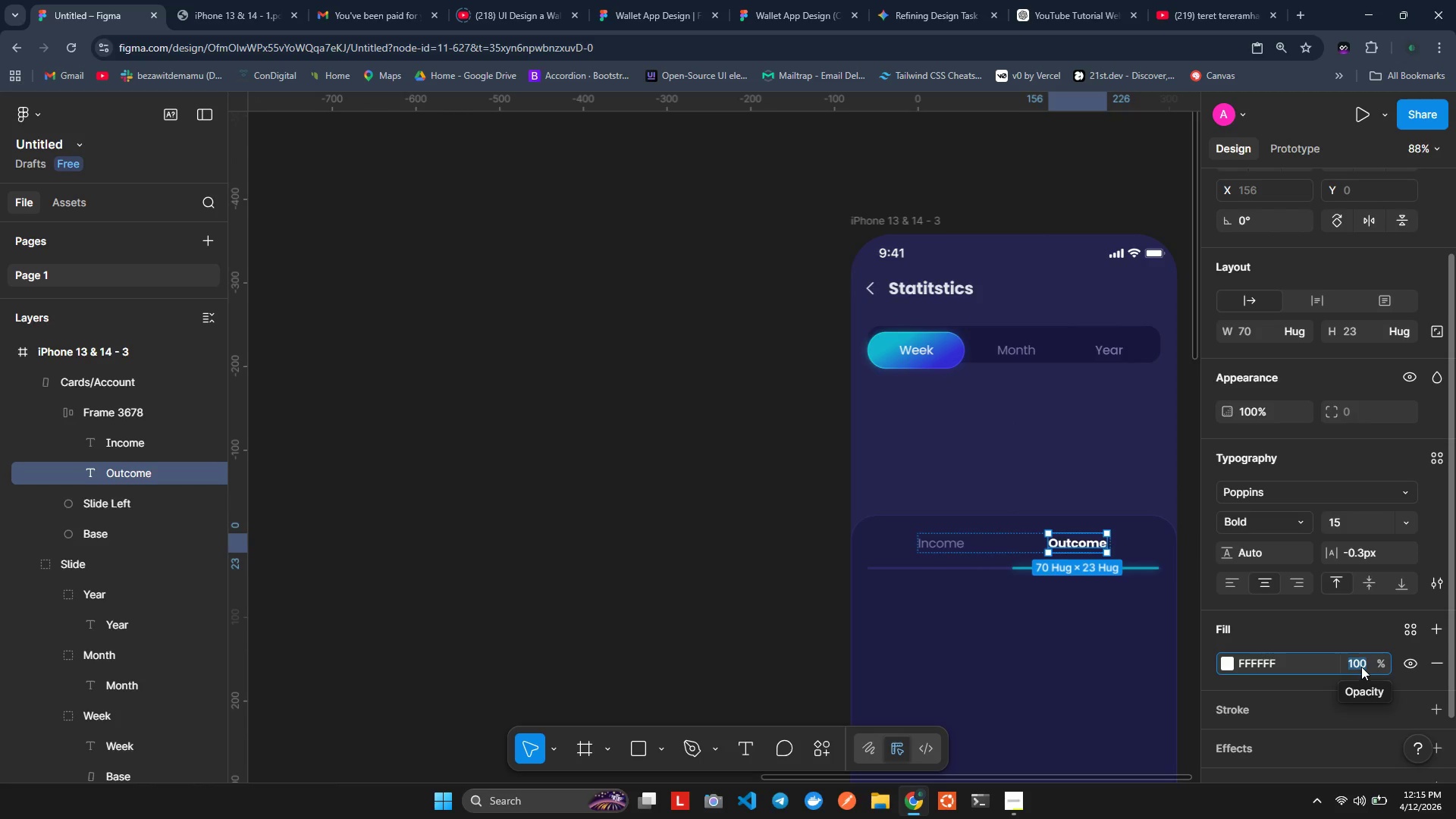 
type(87)
 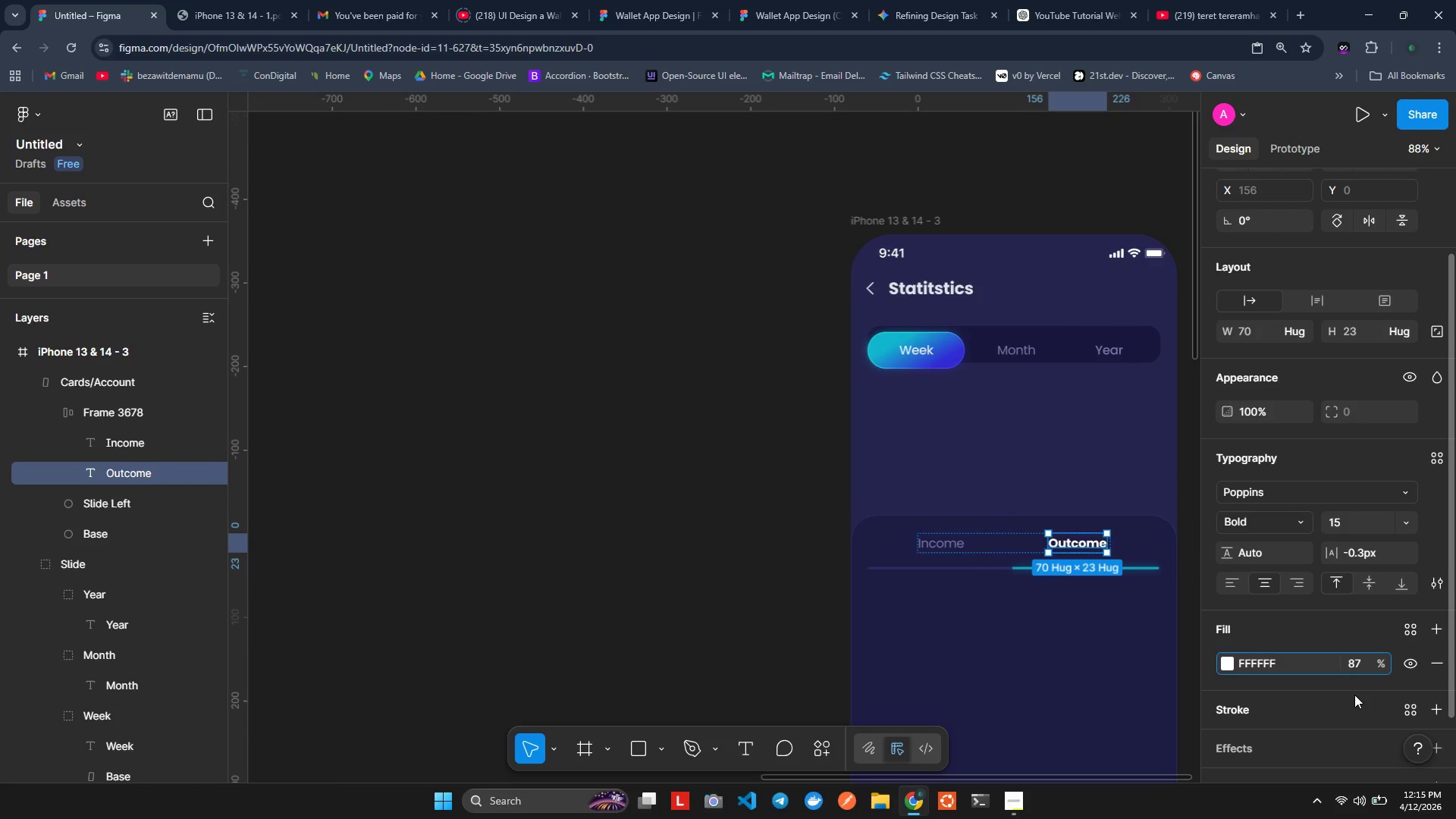 
left_click([1354, 695])
 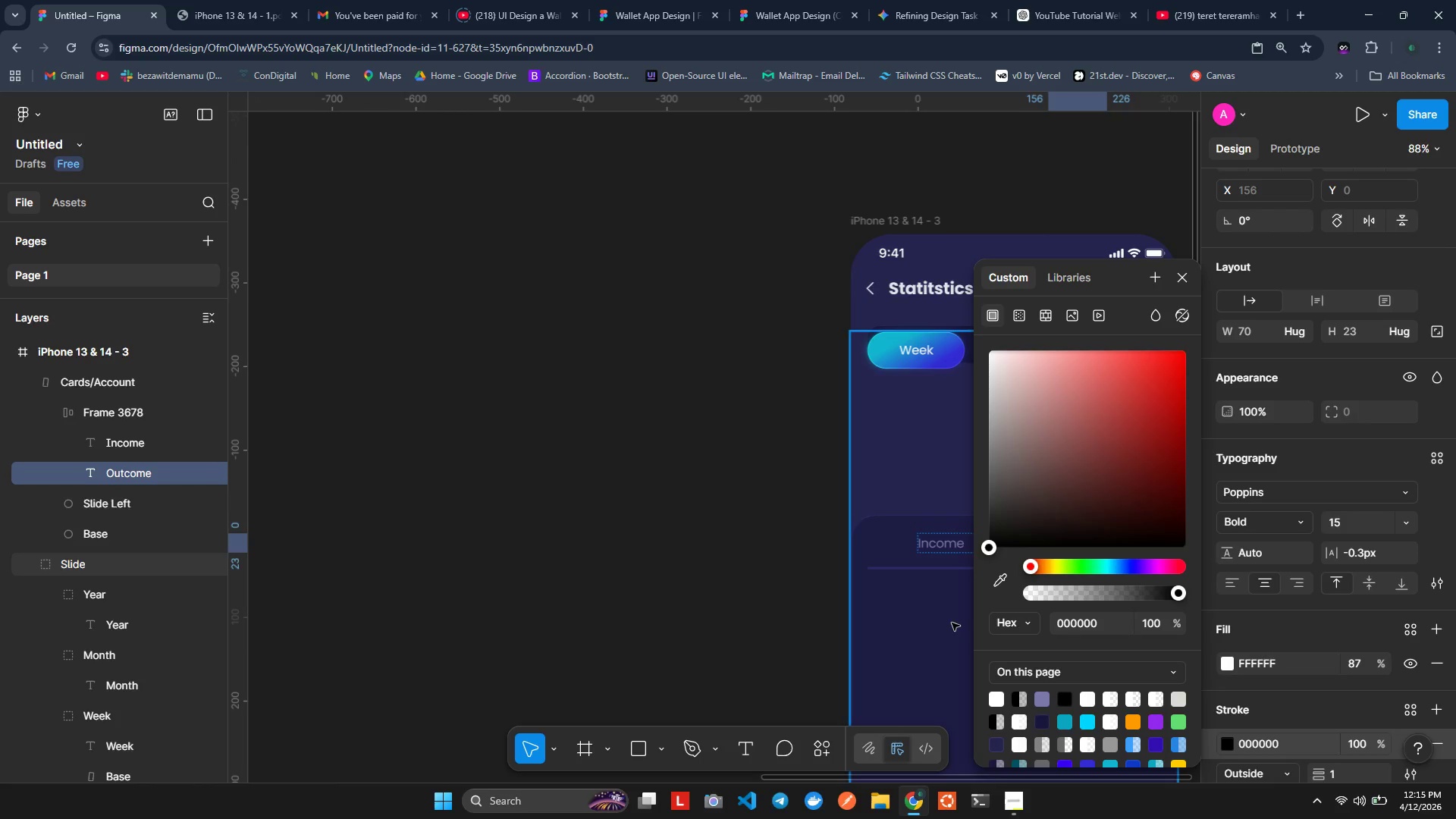 
left_click([947, 623])
 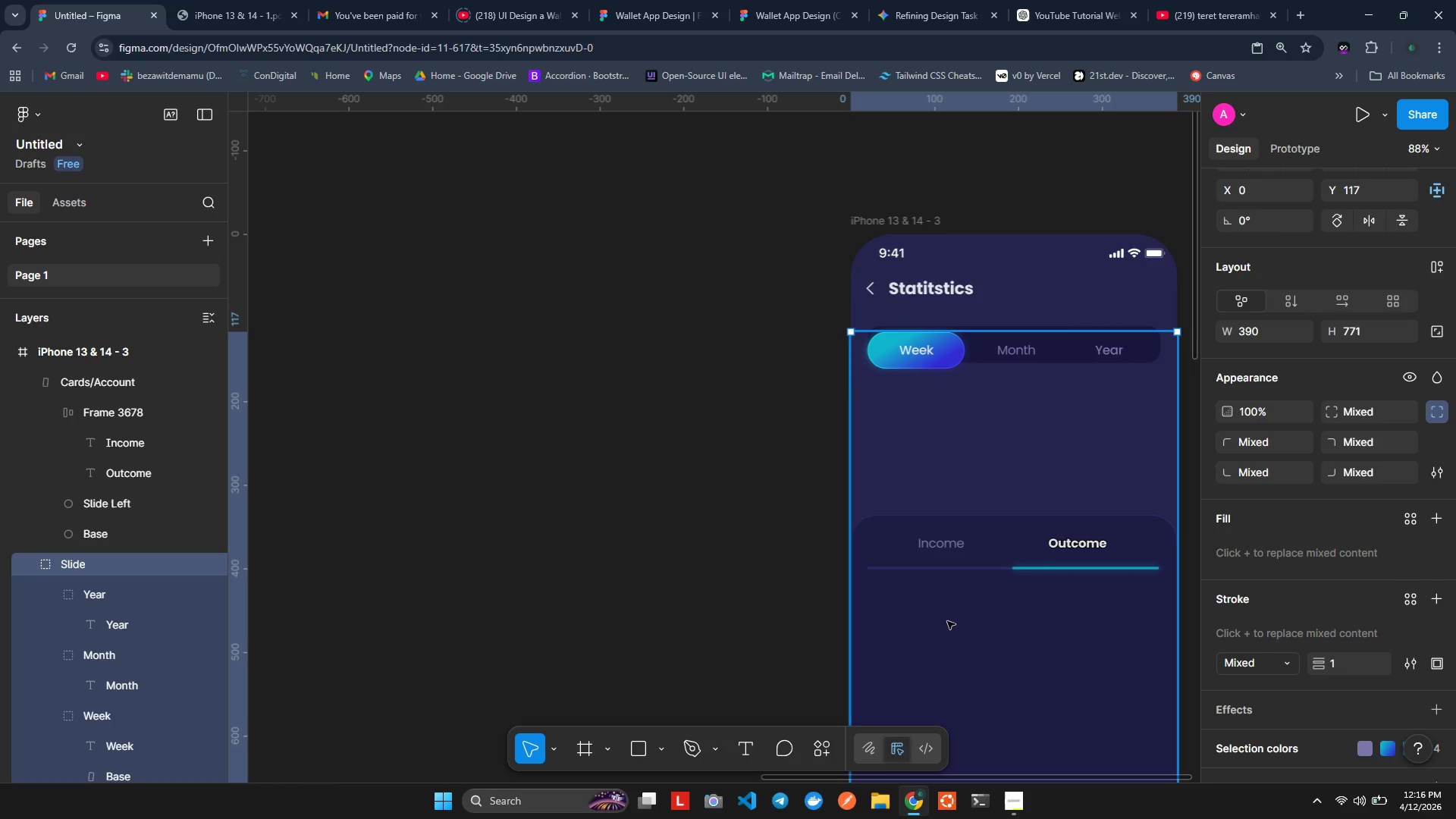 
wait(22.95)
 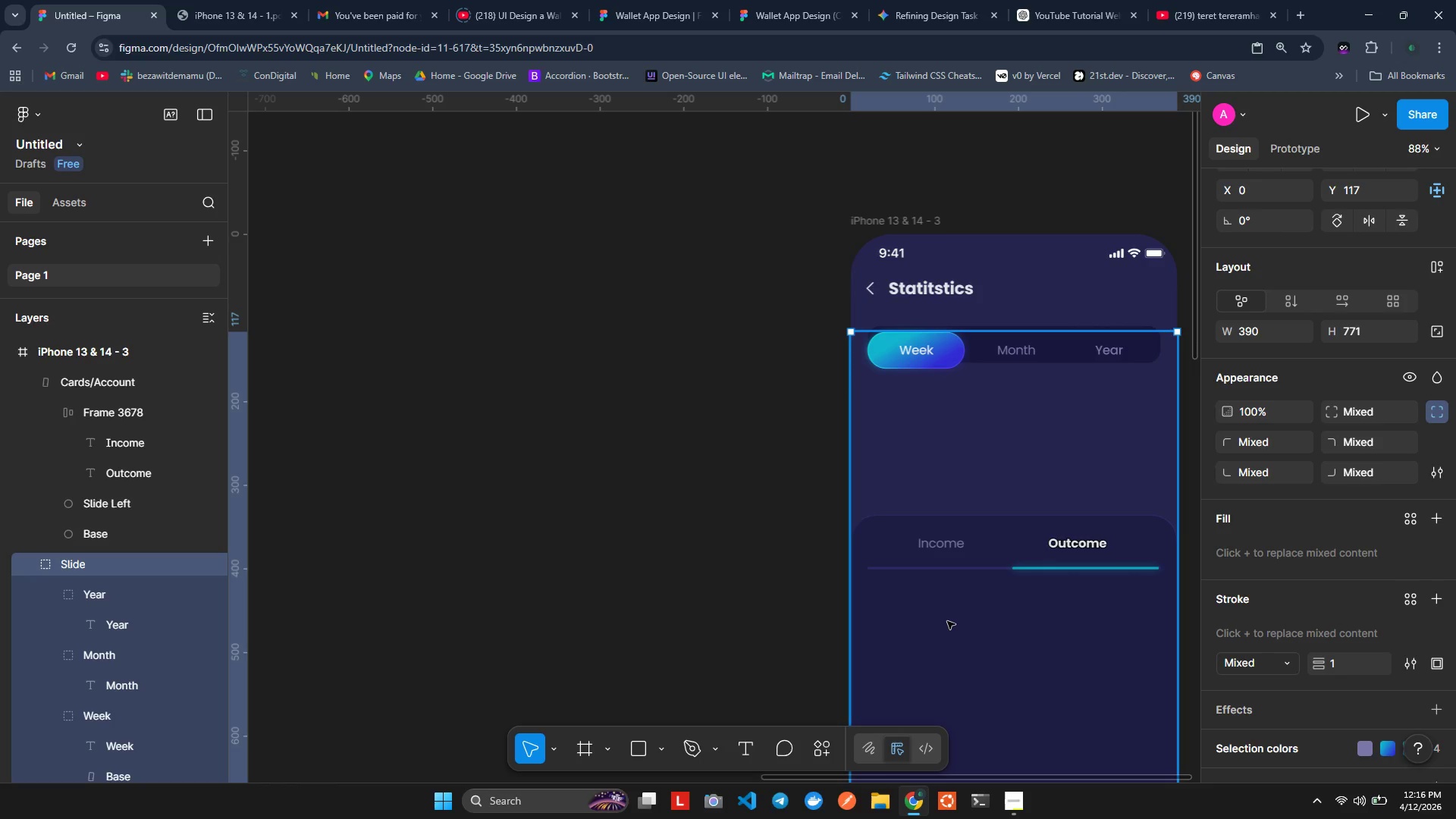 
left_click([353, 491])
 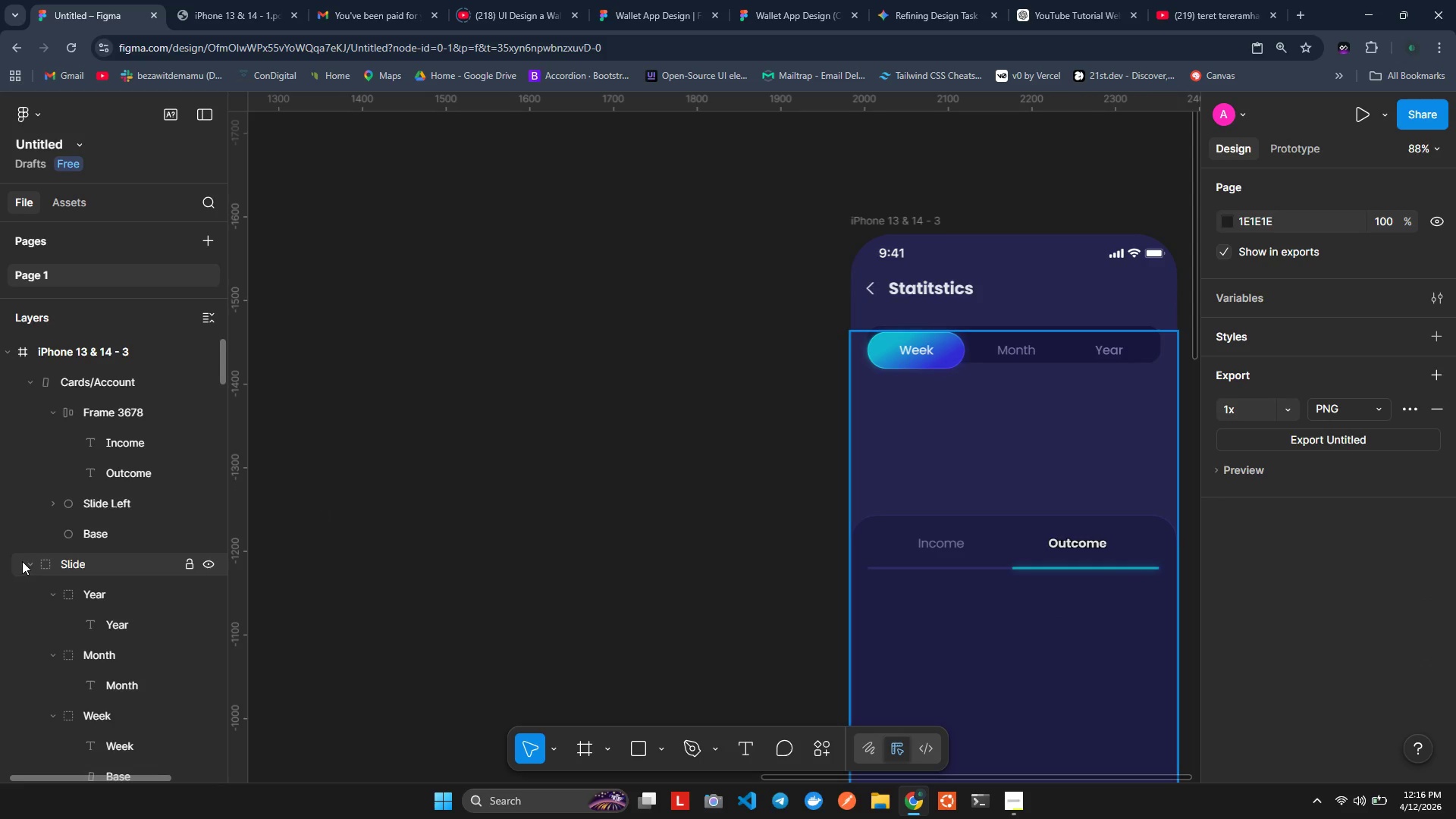 
left_click([30, 565])
 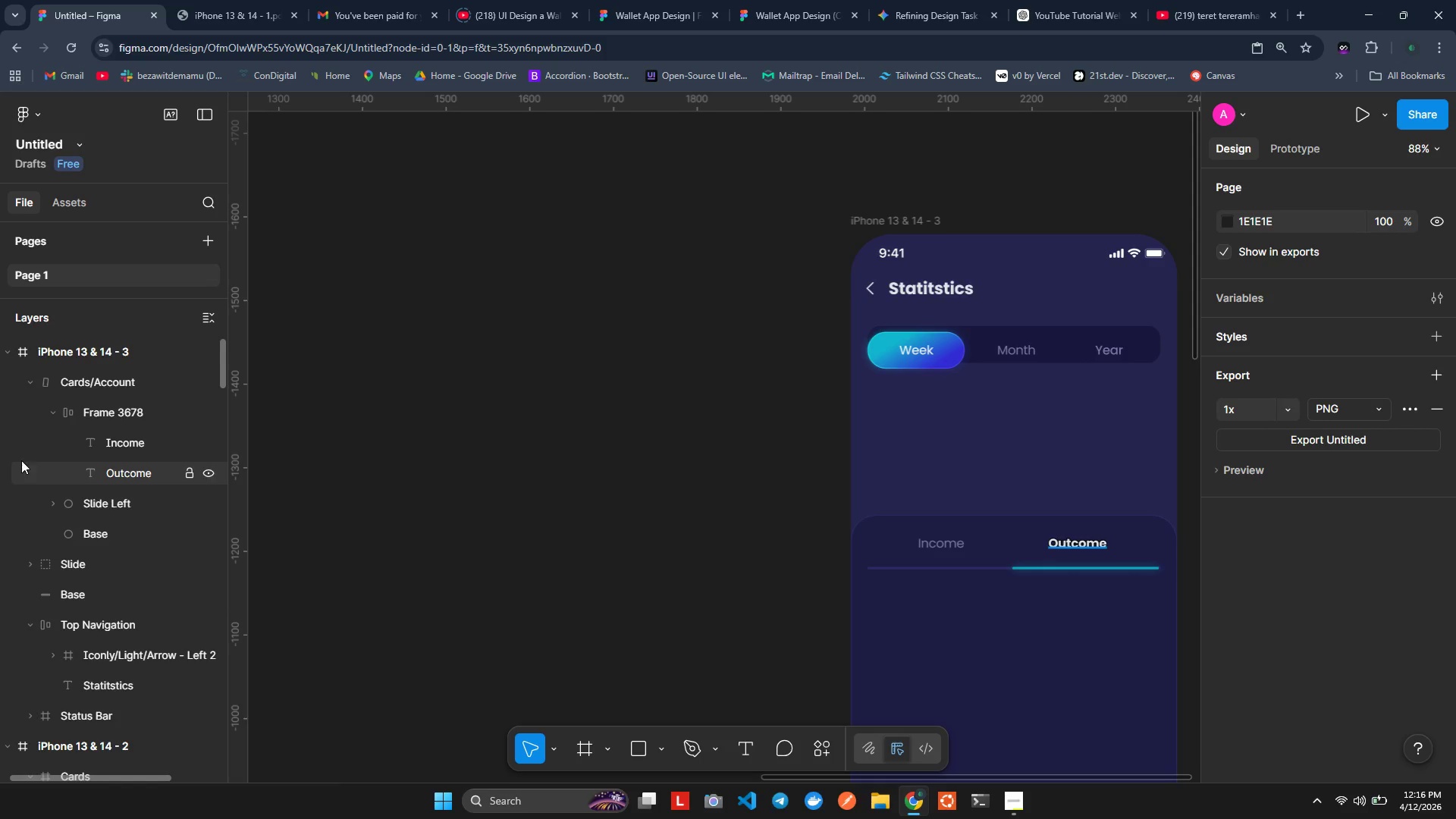 
left_click([30, 630])
 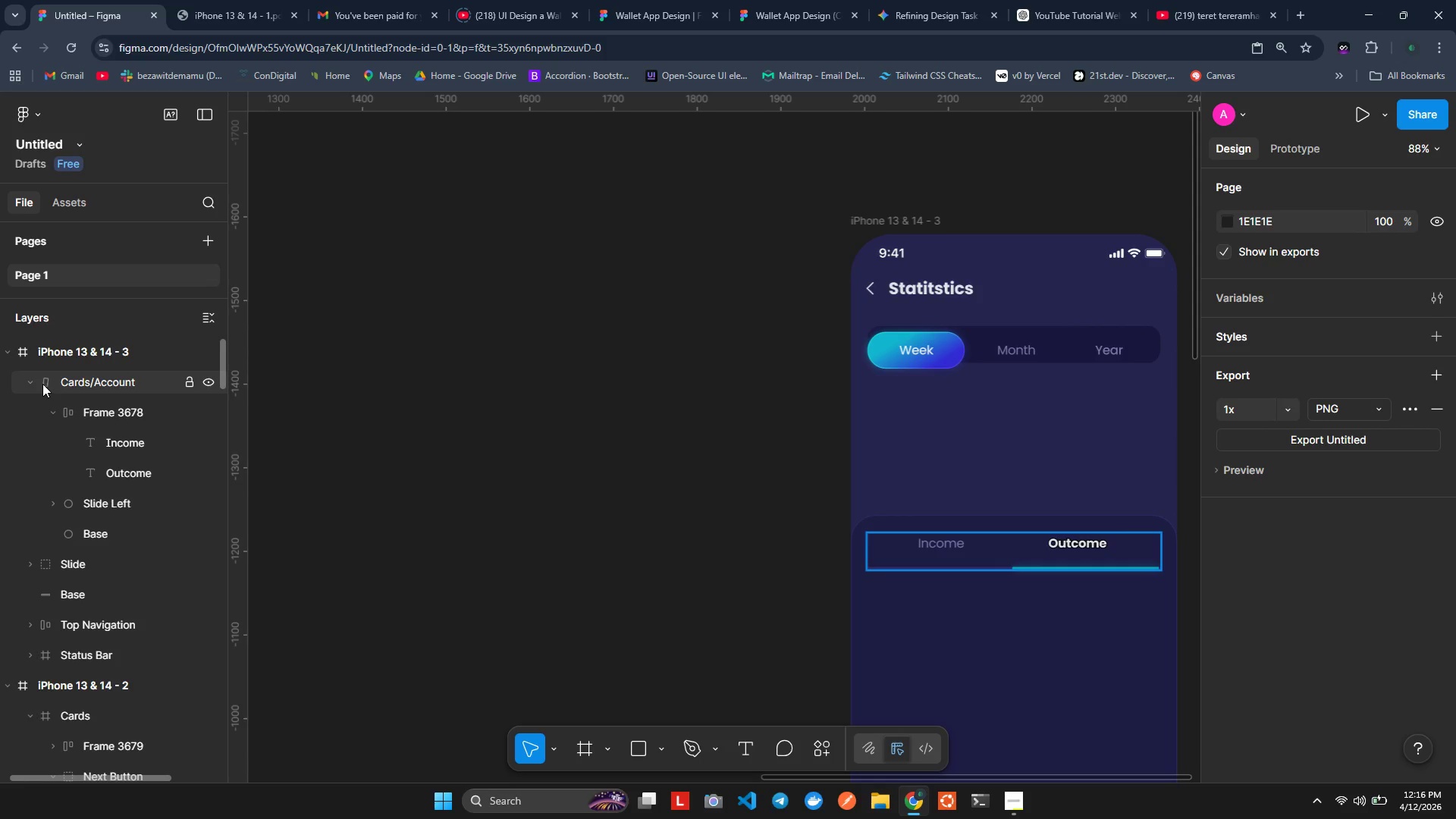 
double_click([72, 383])
 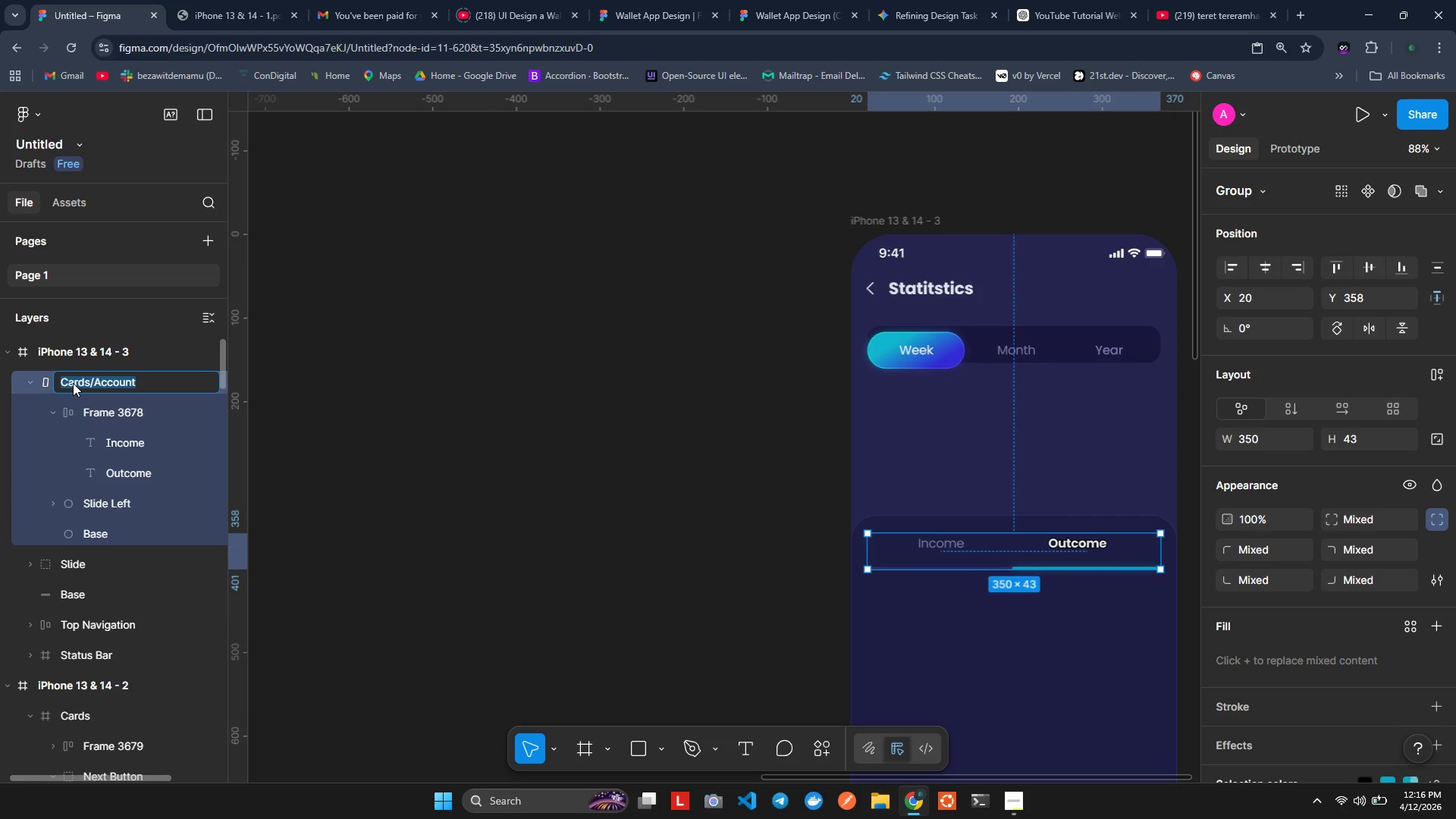 
type(Incomr=e)
key(Backspace)
key(Backspace)
key(Backspace)
type(e/Outcome')
key(Backspace)
 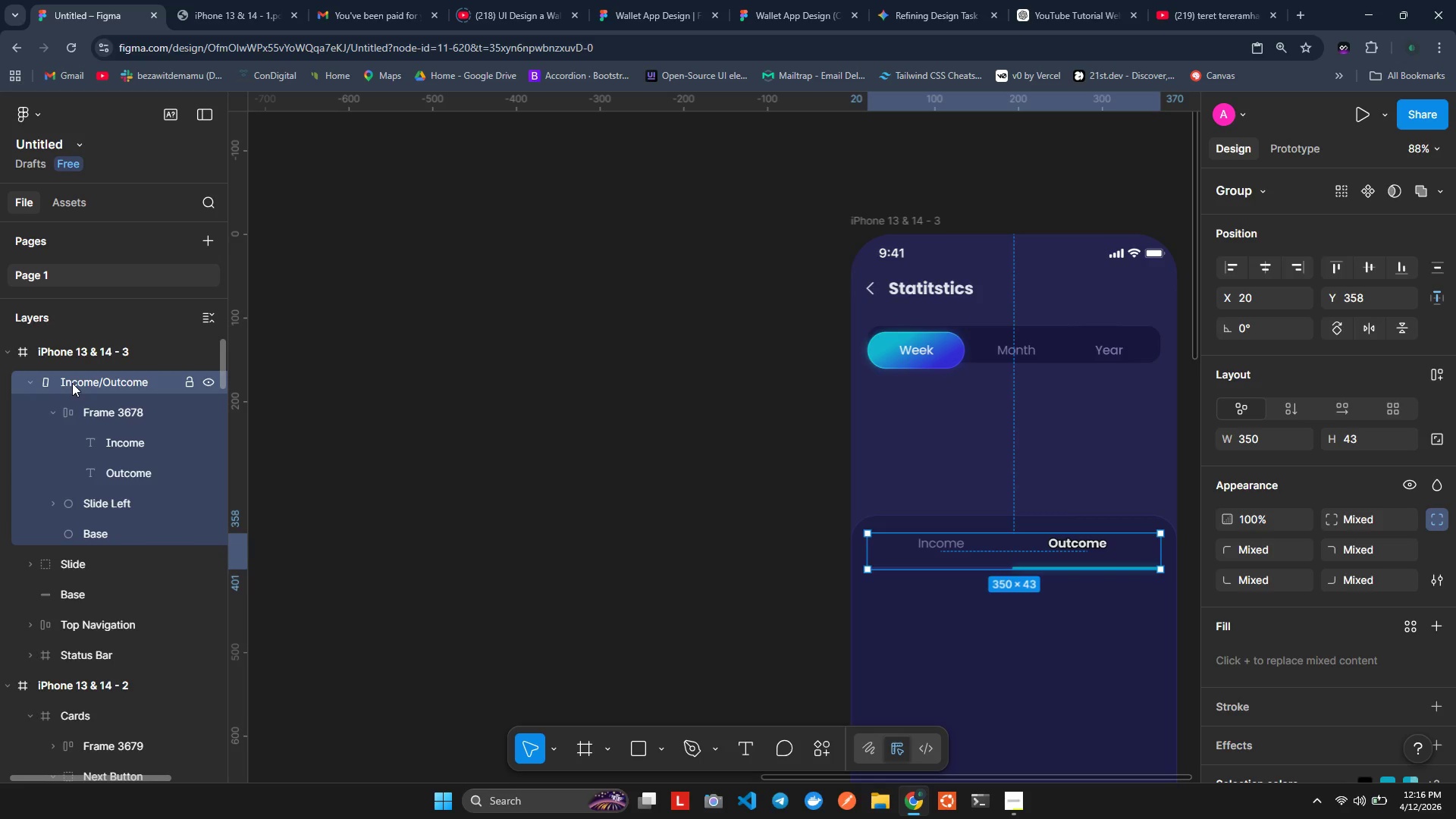 
 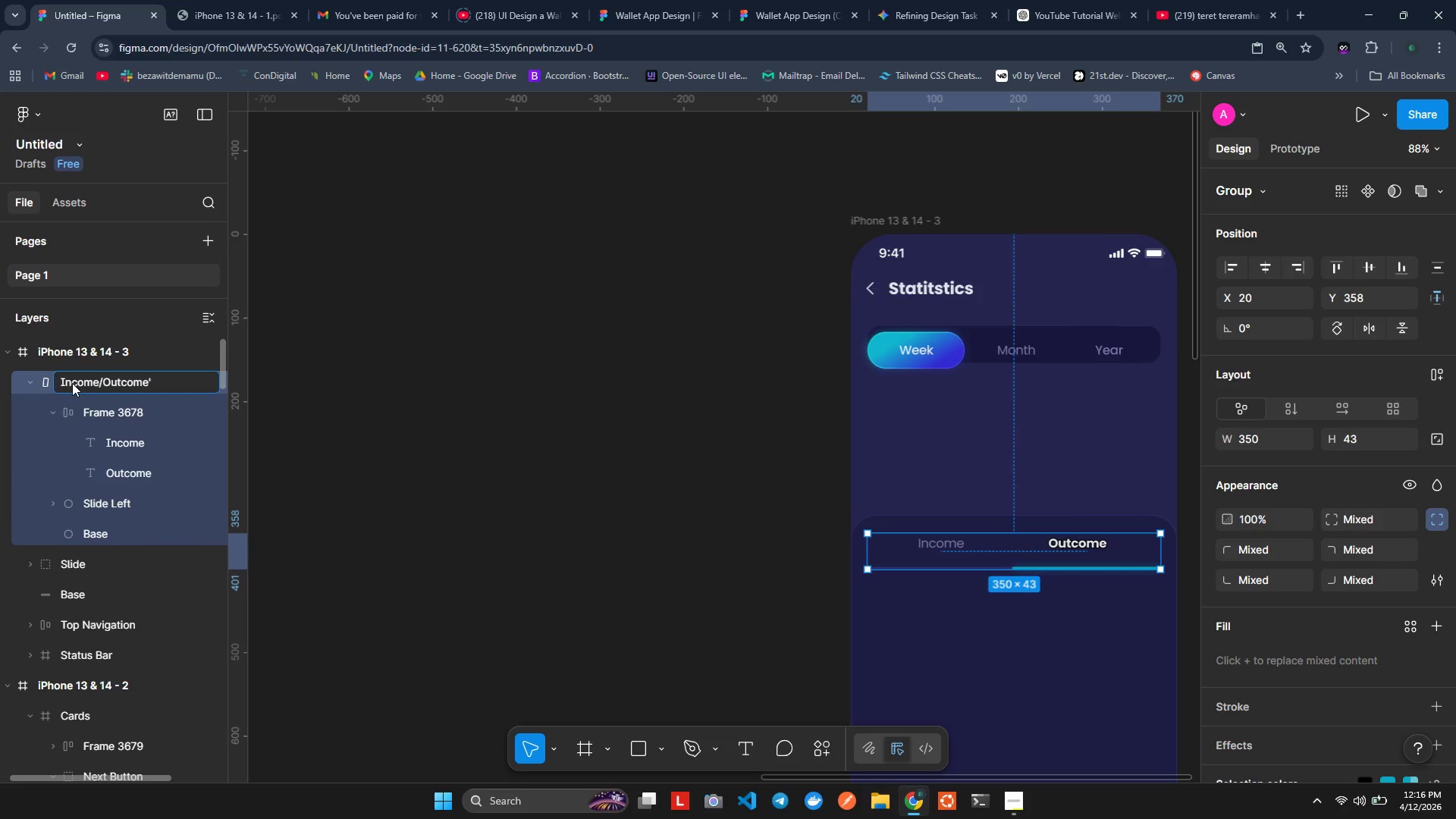 
key(Enter)
 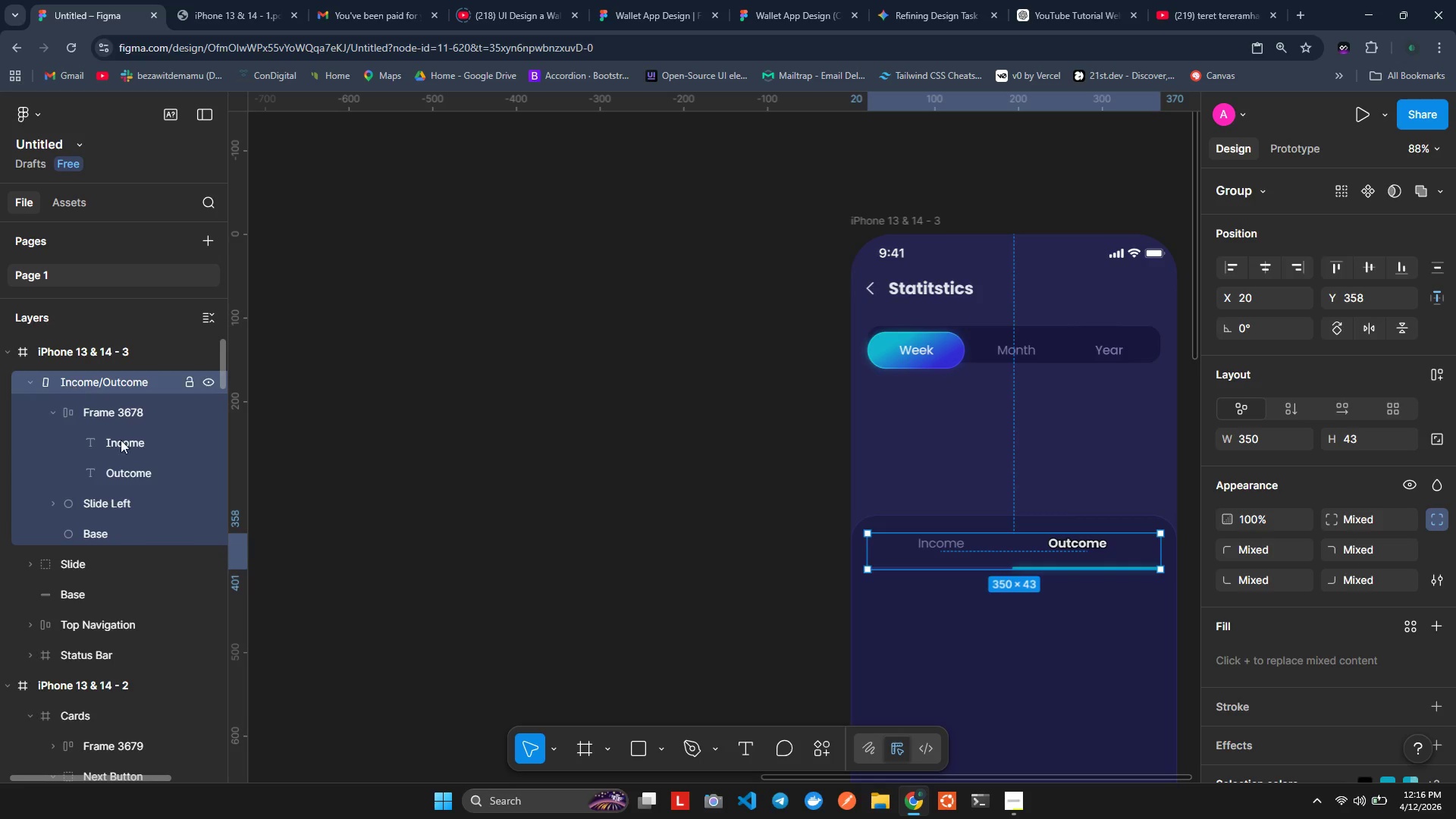 
scroll: coordinate [121, 440], scroll_direction: none, amount: 0.0
 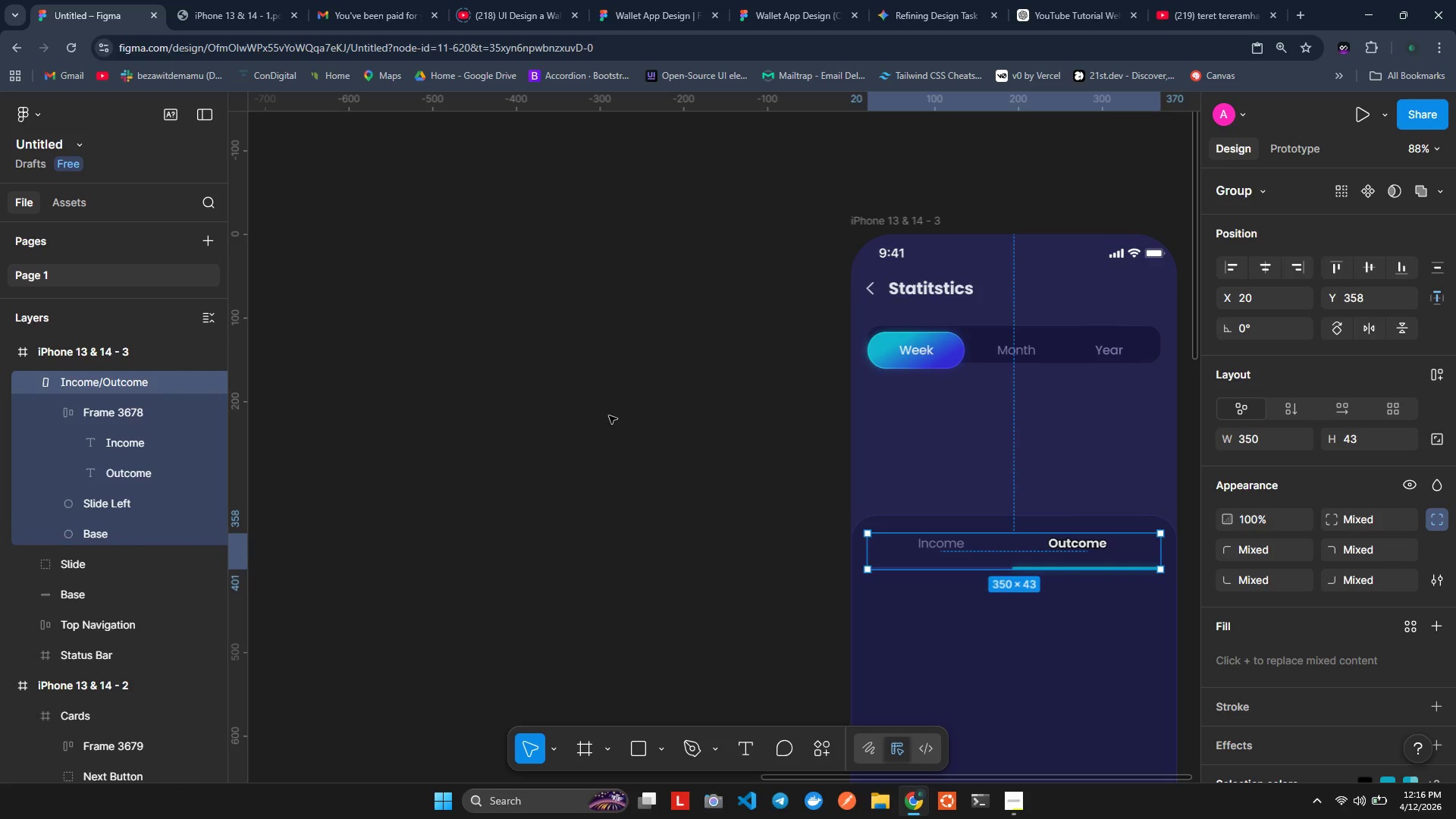 
left_click([640, 429])
 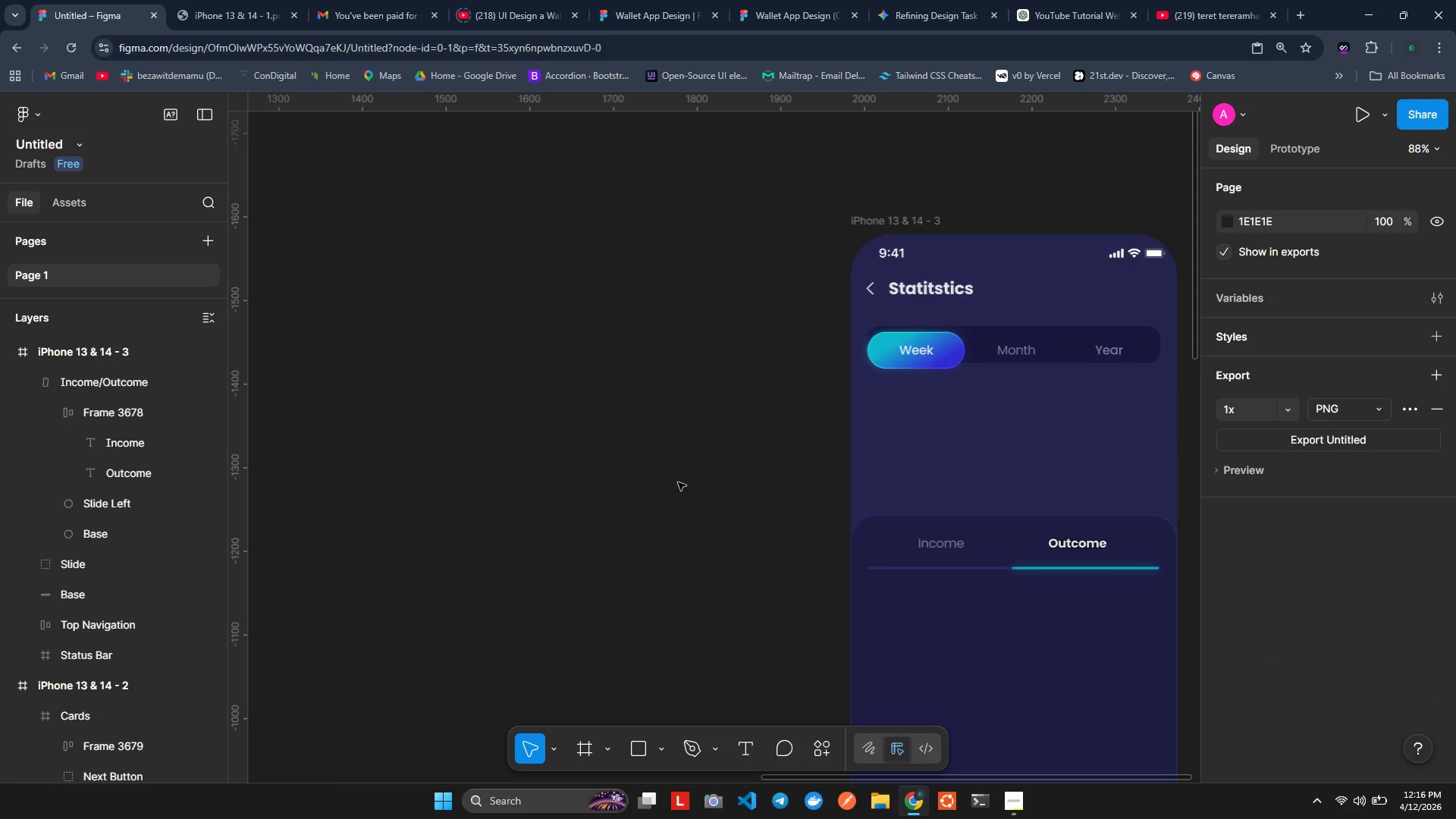 
scroll: coordinate [673, 490], scroll_direction: down, amount: 1.0
 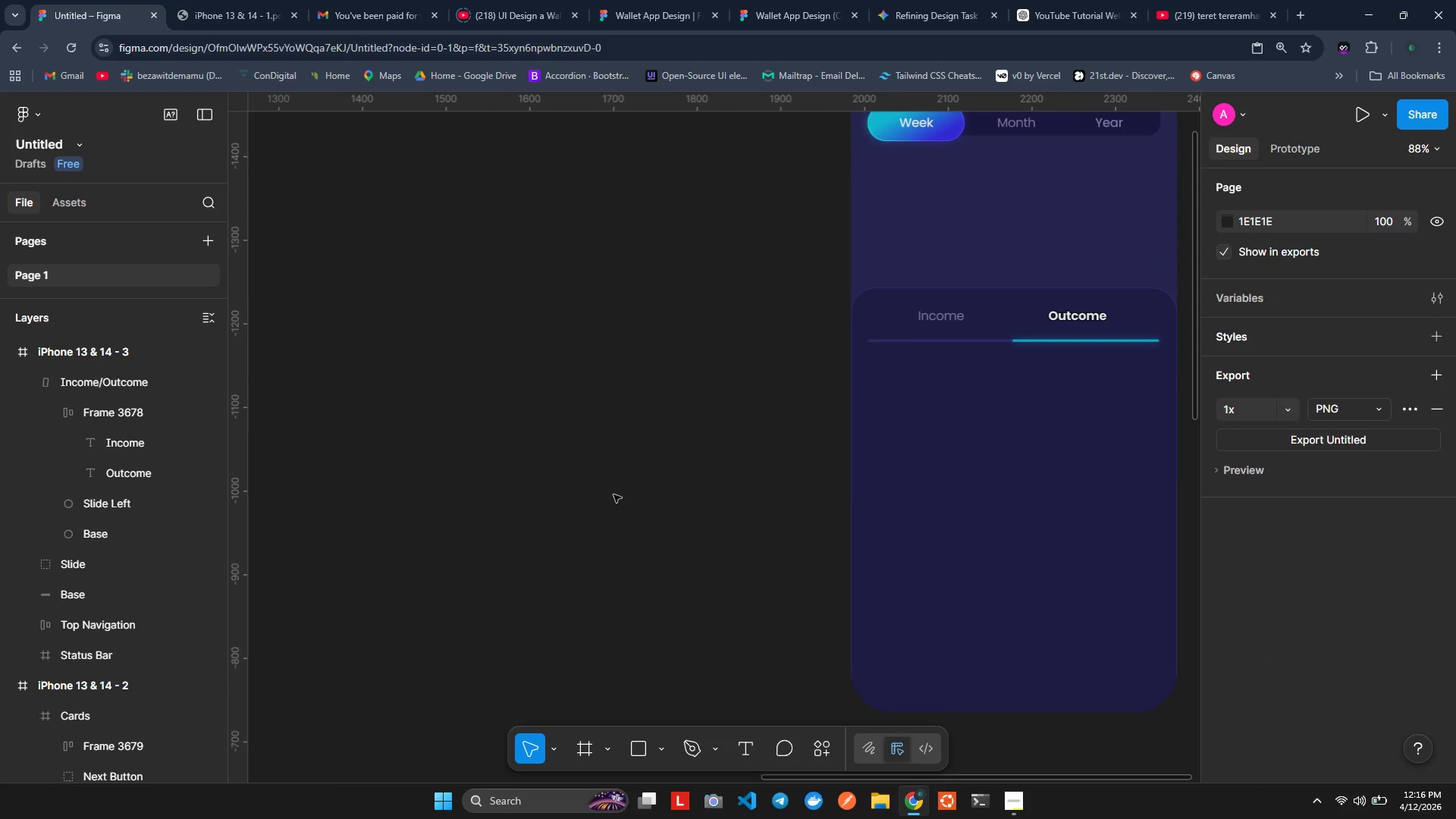 
wait(11.54)
 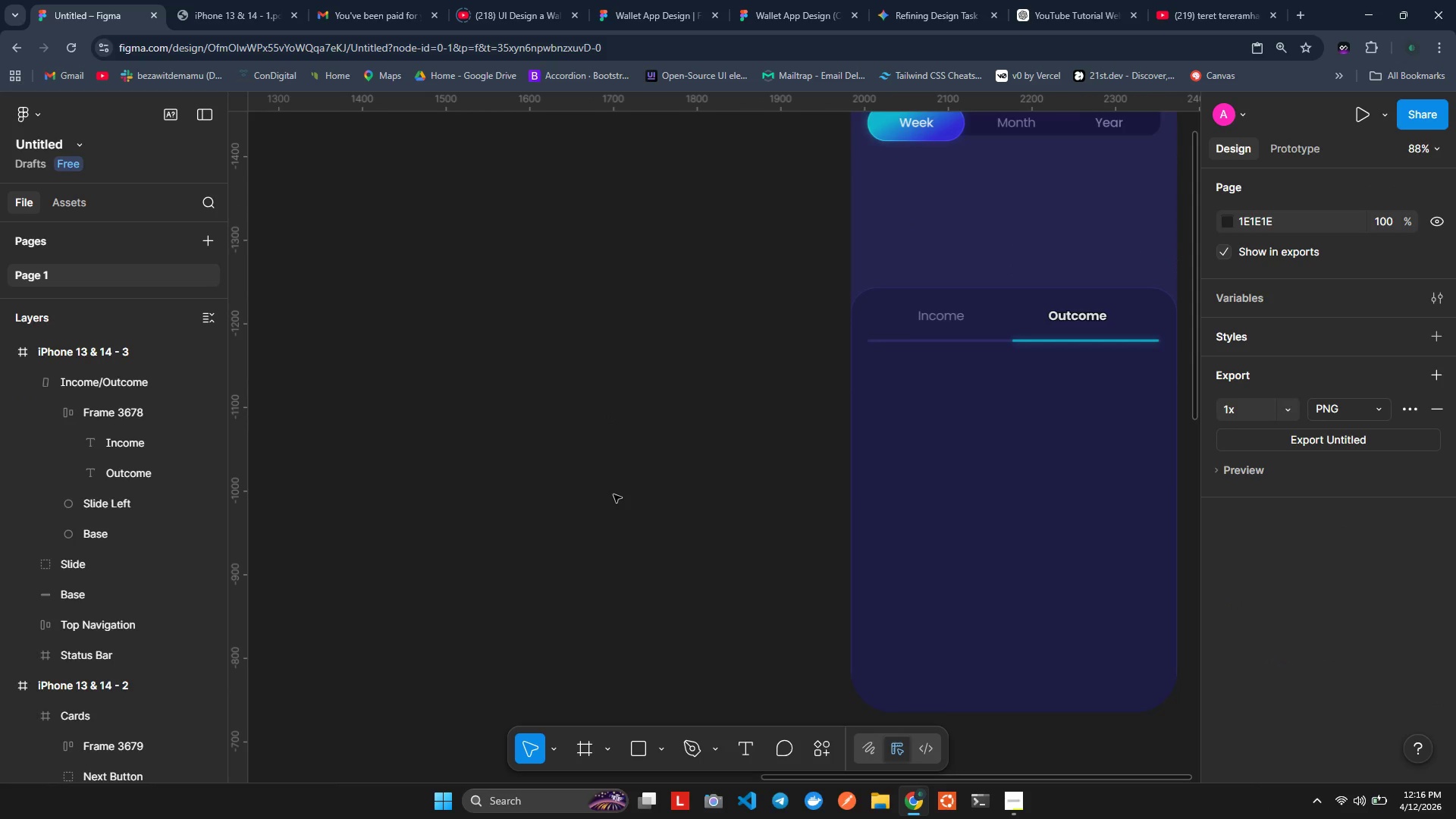 
key(L)
 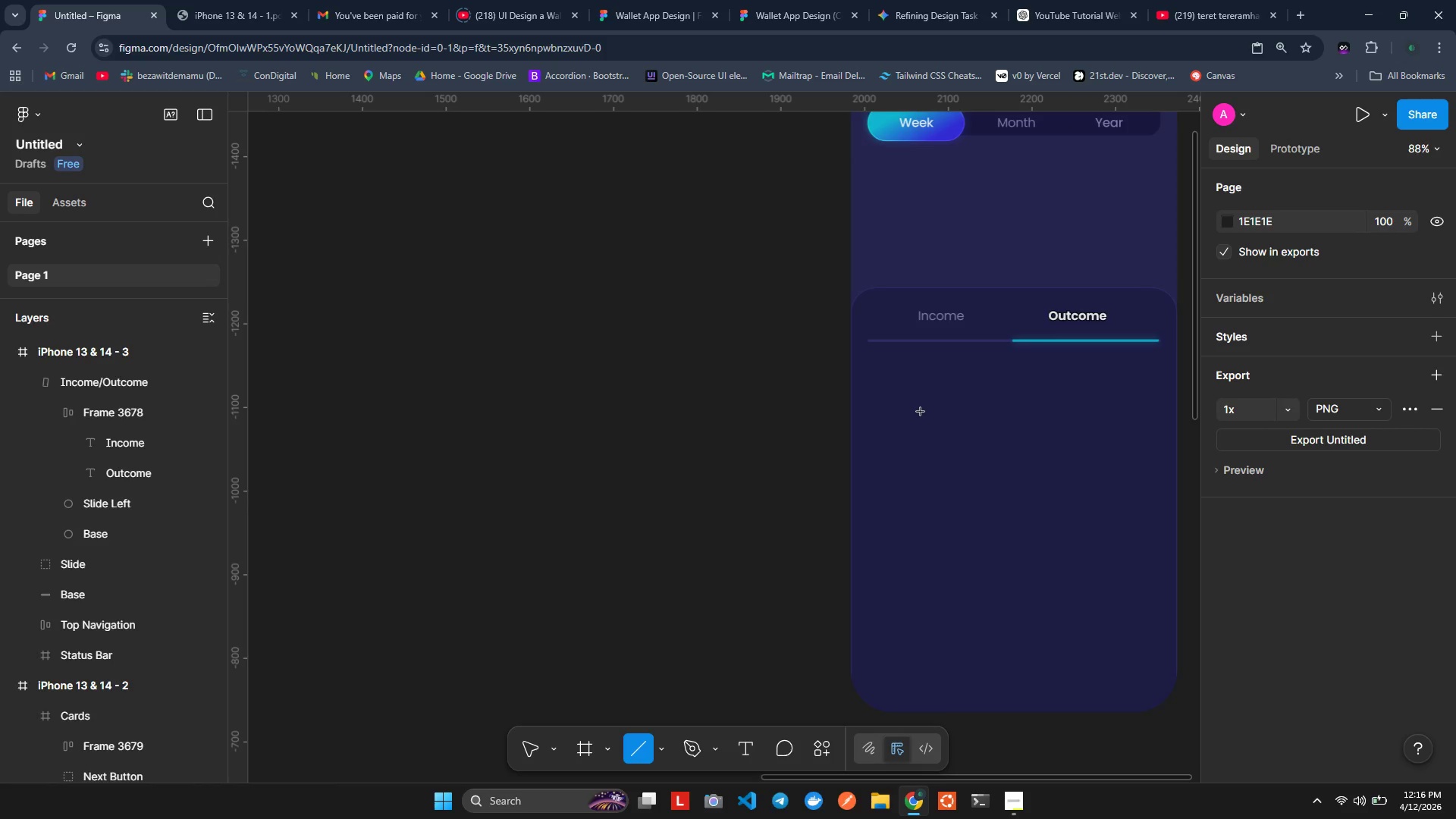 
left_click_drag(start_coordinate=[920, 412], to_coordinate=[908, 668])
 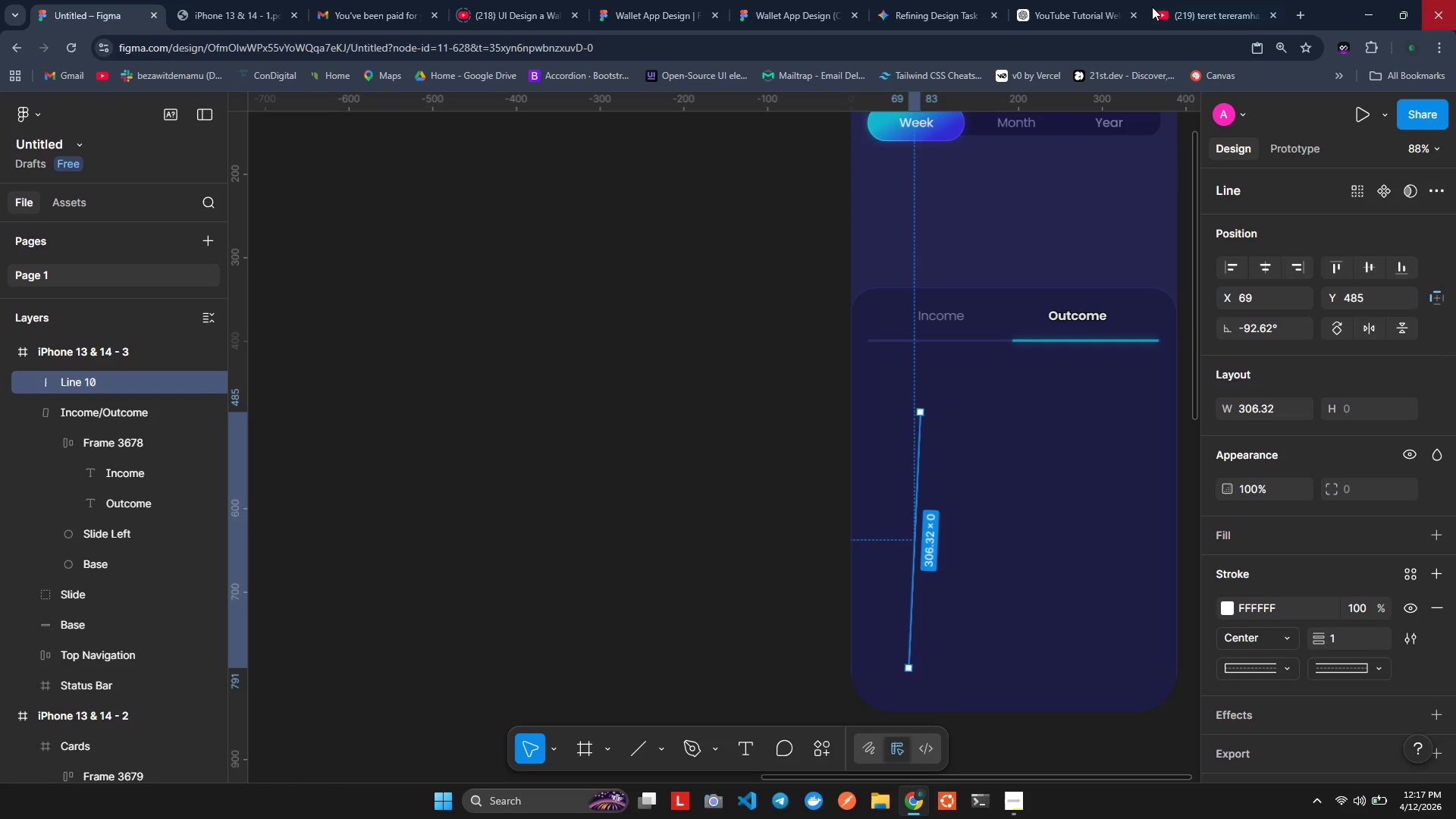 
wait(5.36)
 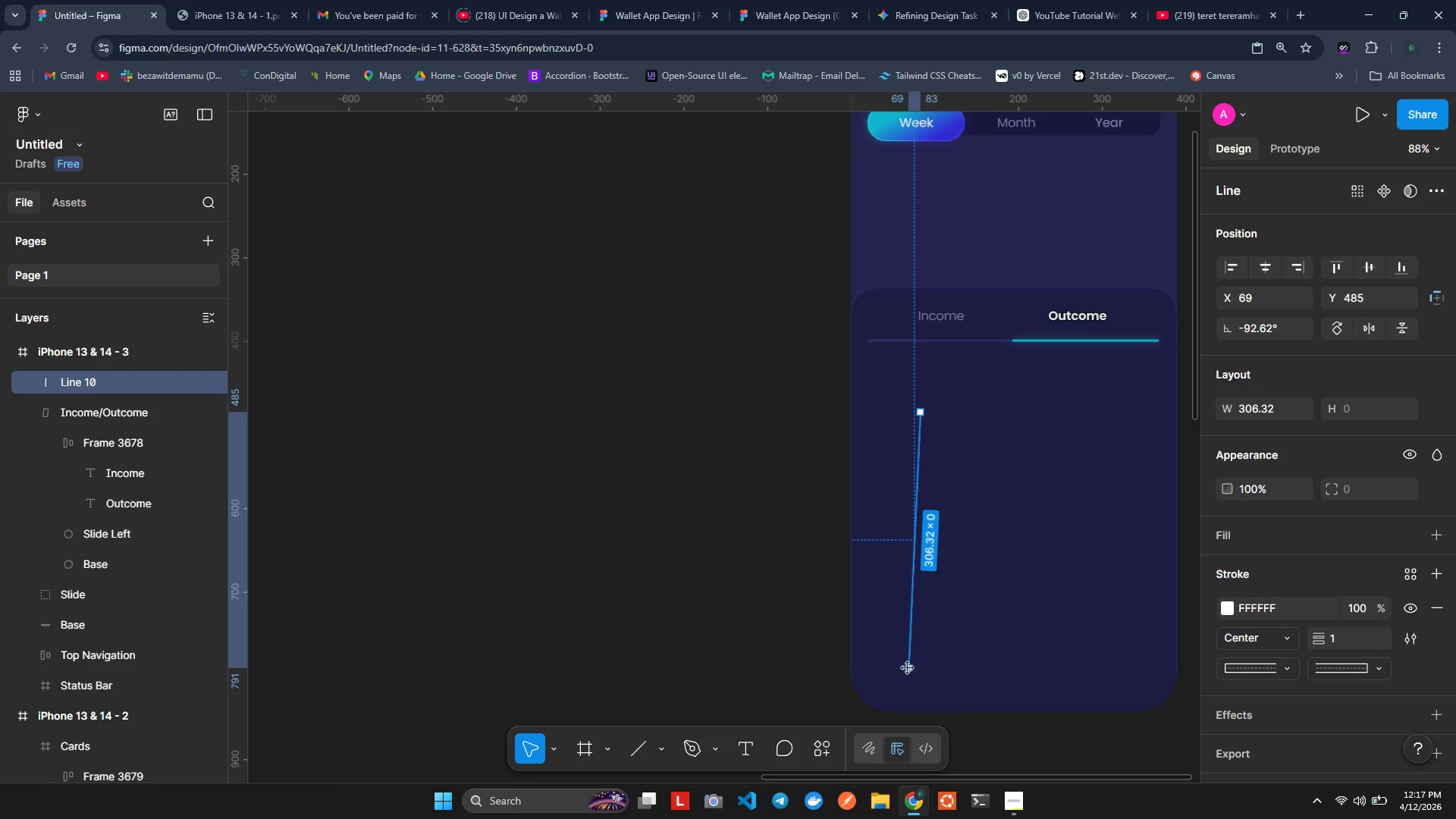 
left_click_drag(start_coordinate=[1244, 397], to_coordinate=[728, 437])
 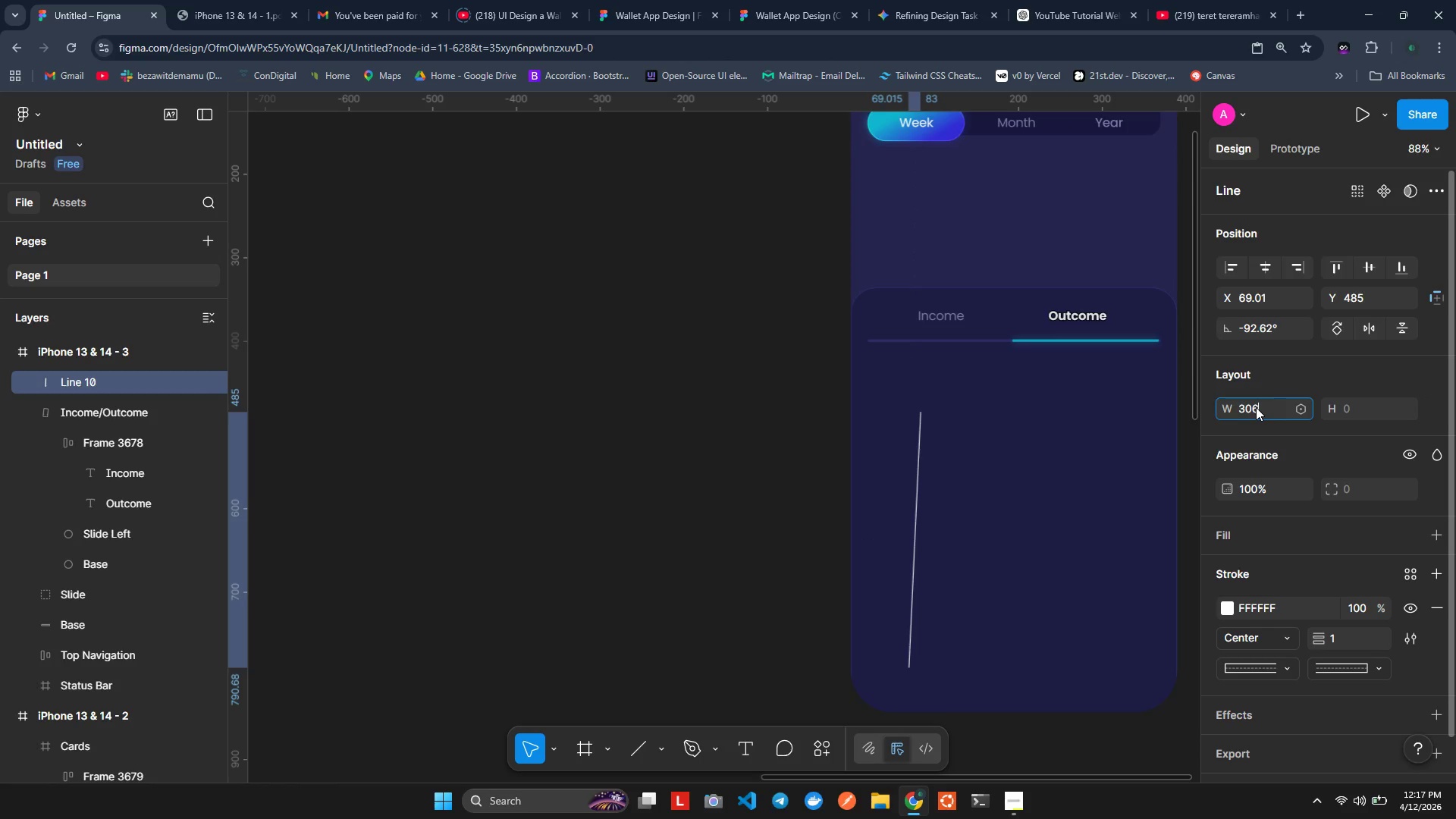 
double_click([1256, 407])
 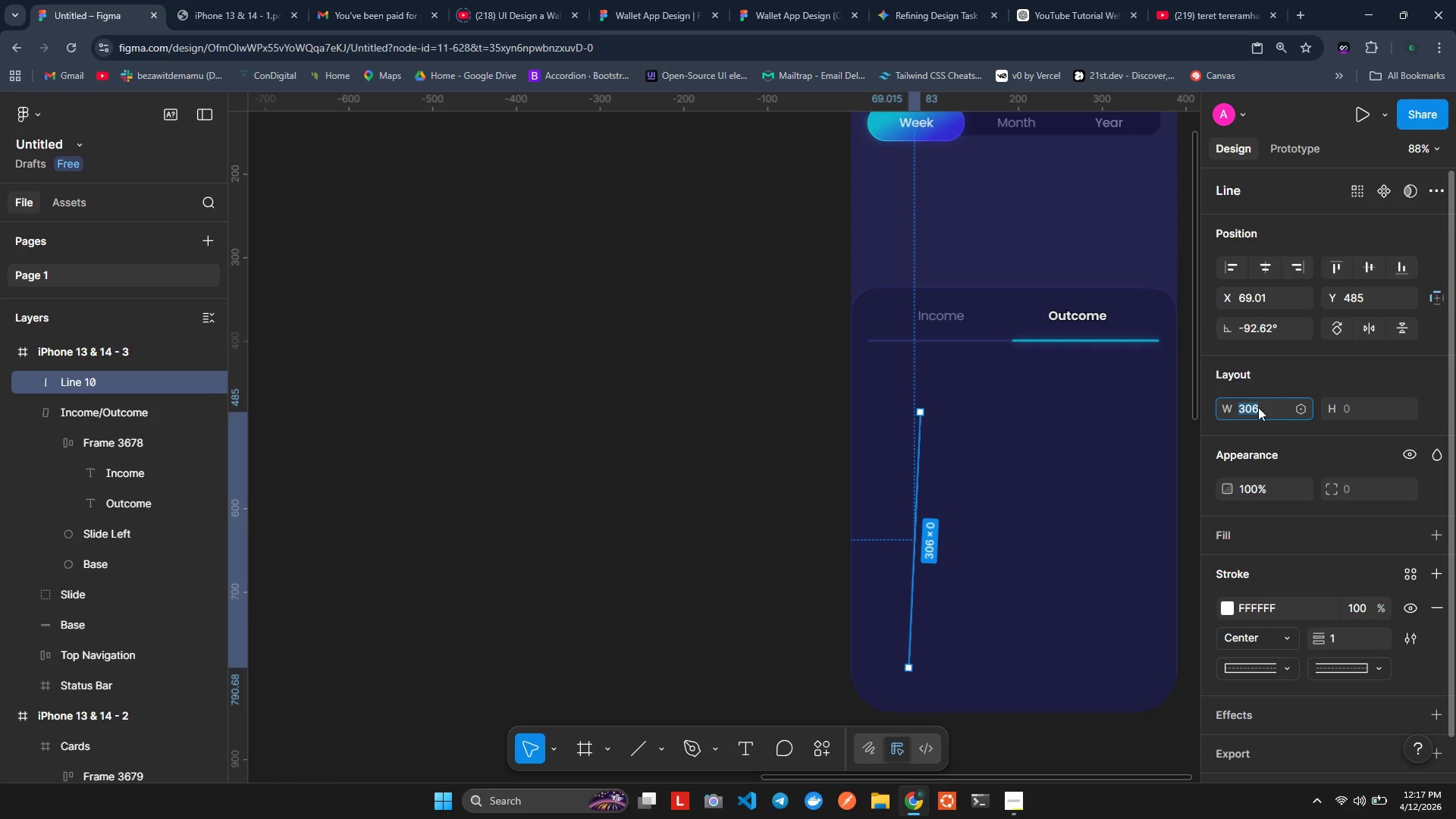 
type(260)
 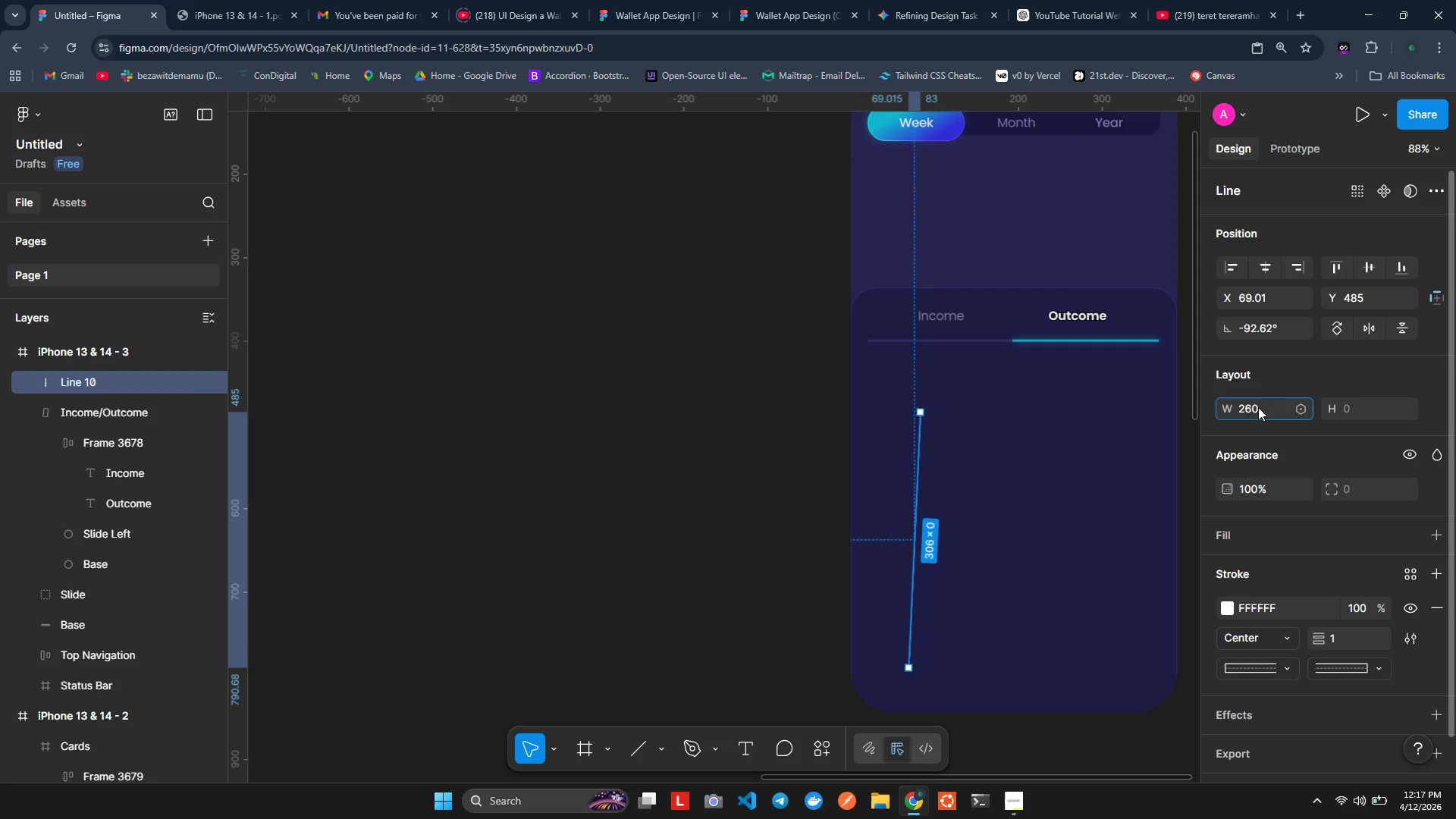 
key(Enter)
 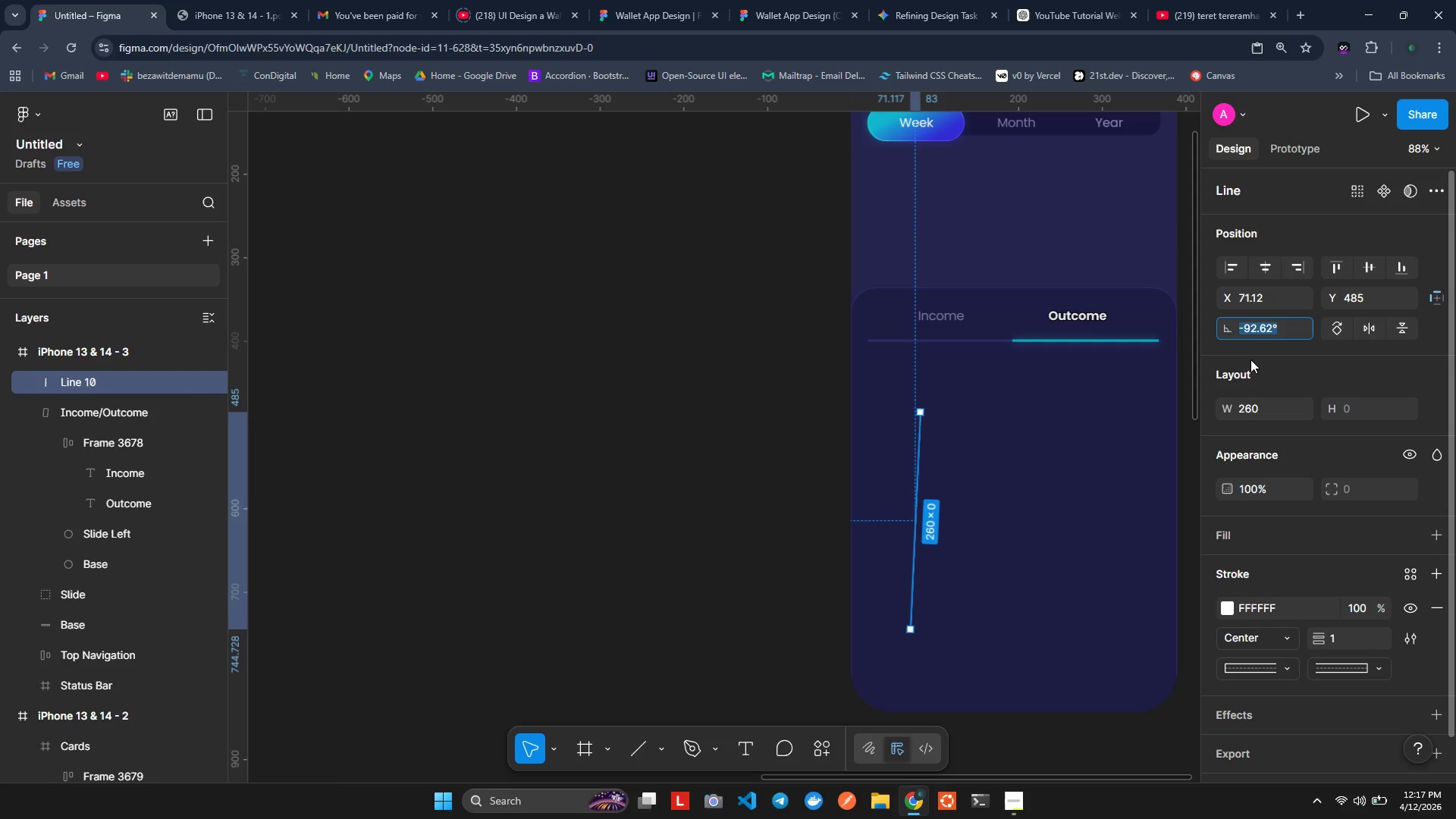 
type(-90)
 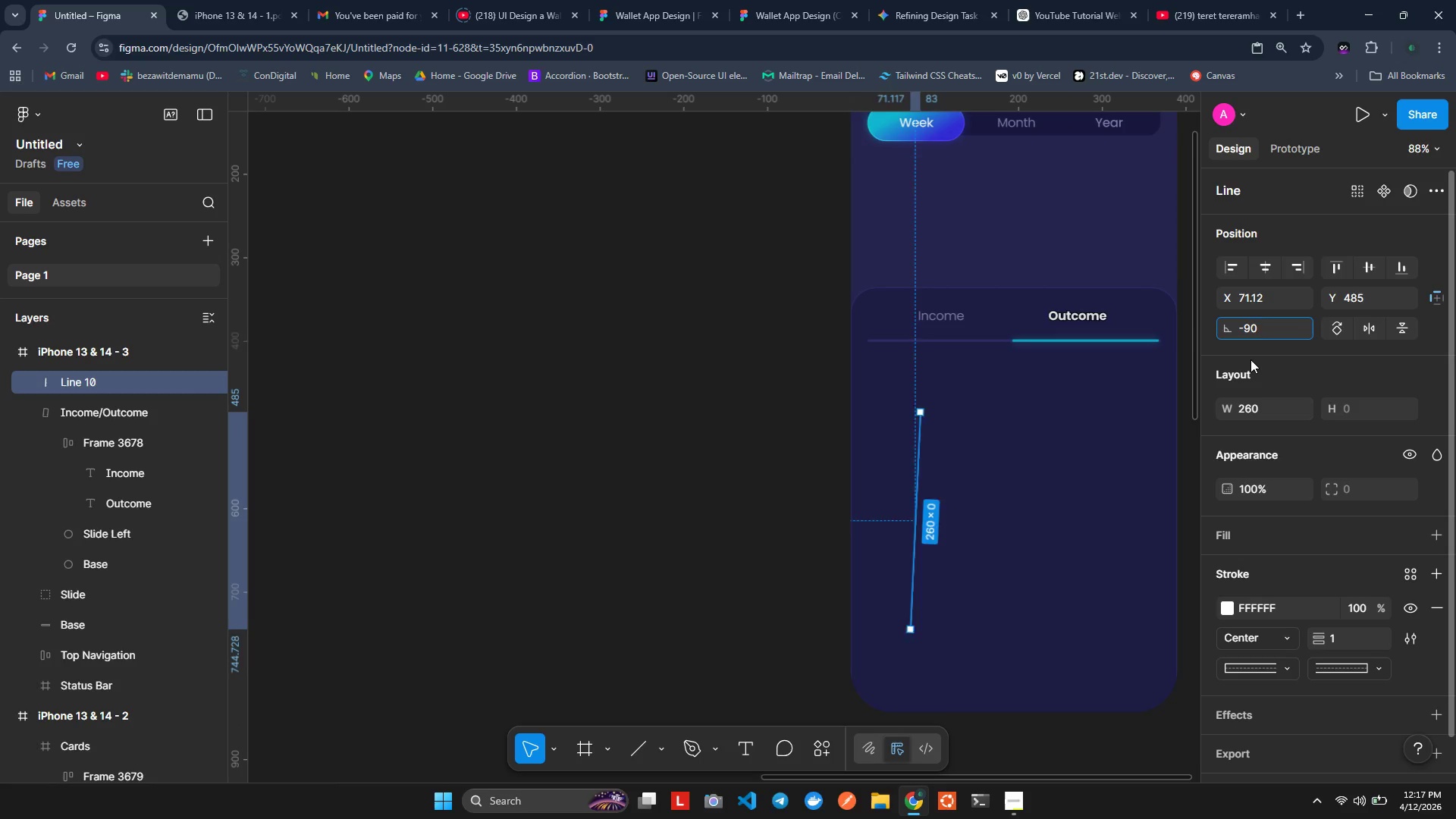 
key(Enter)
 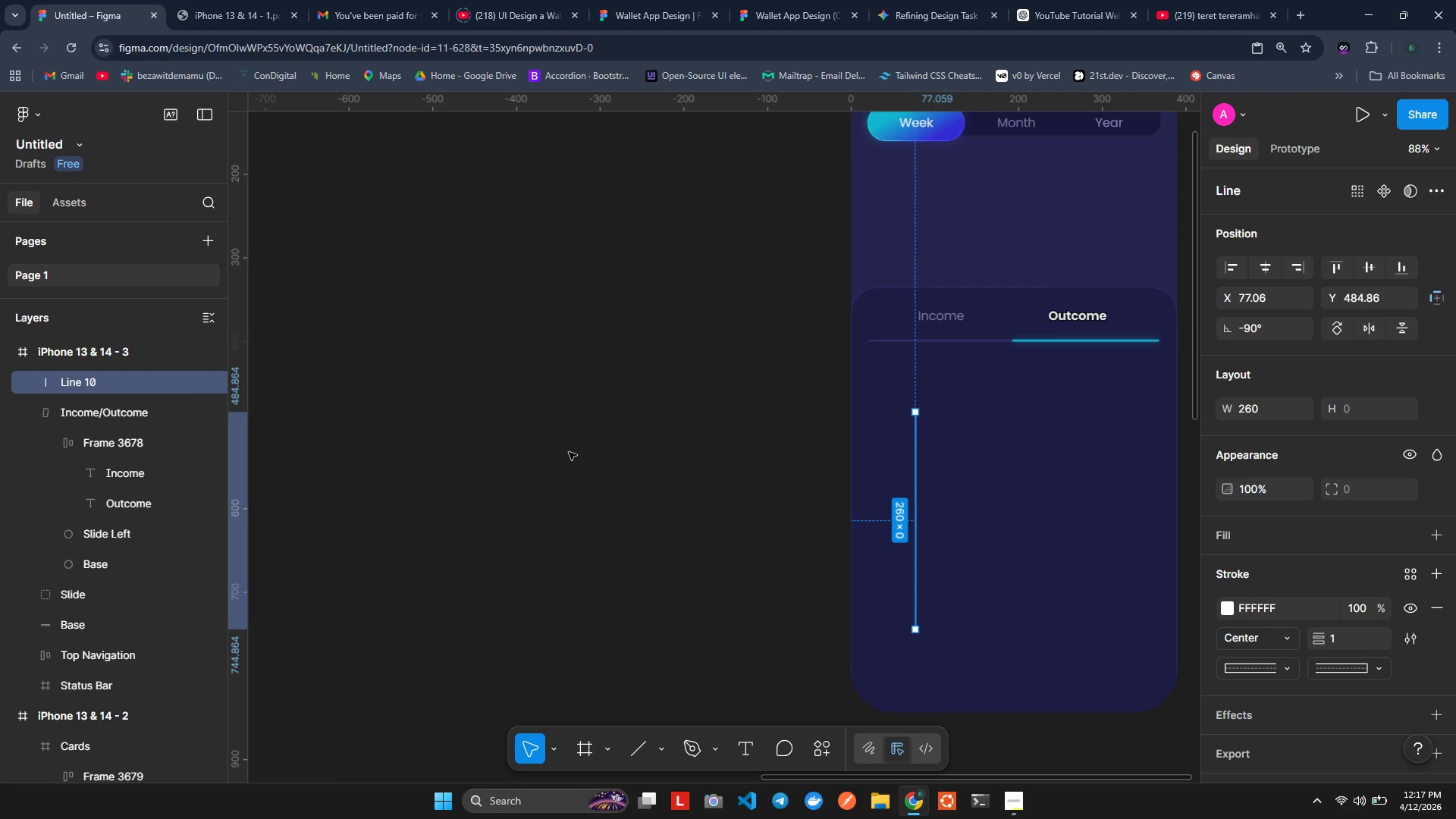 
left_click([623, 440])
 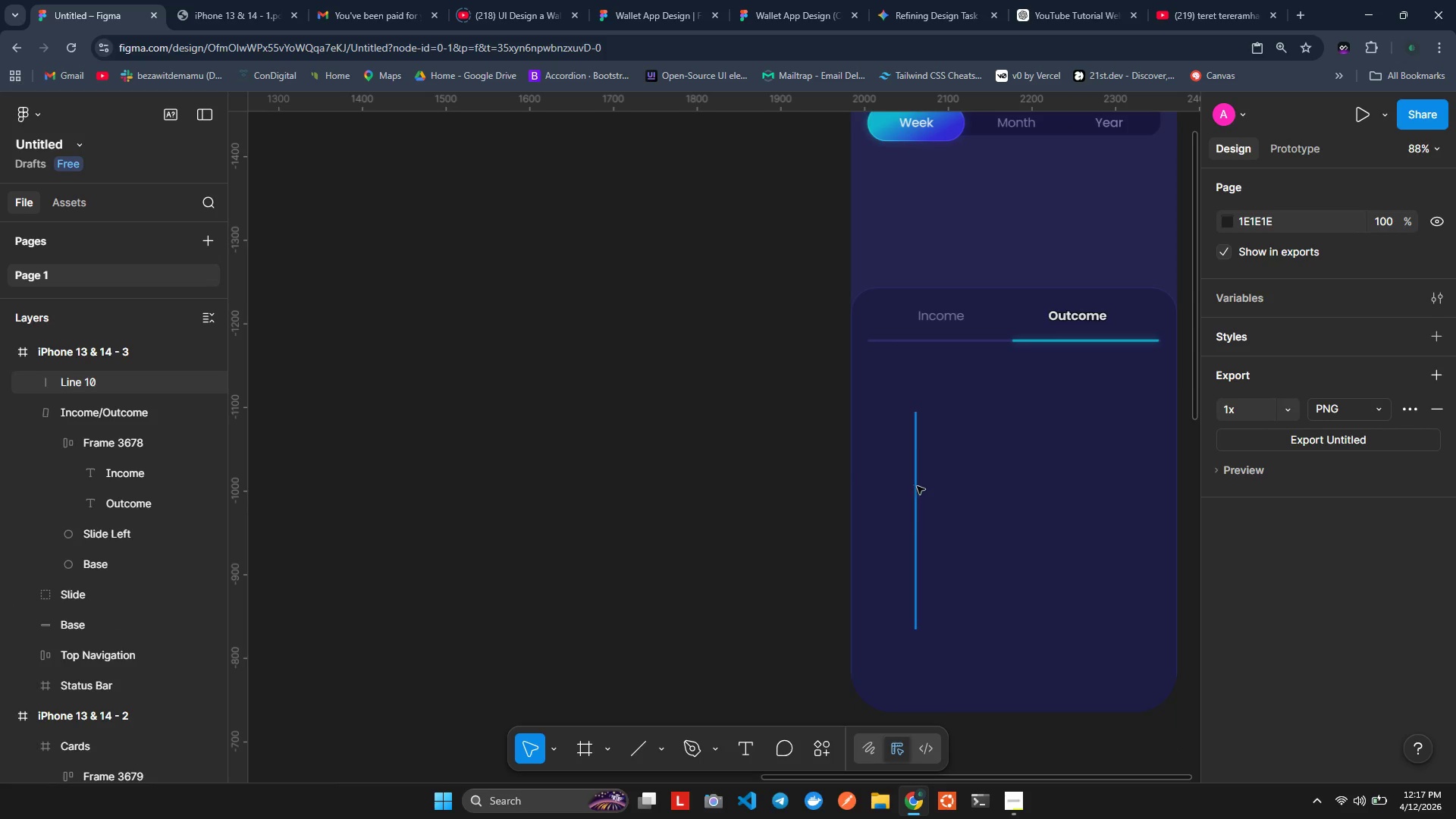 
left_click([919, 487])
 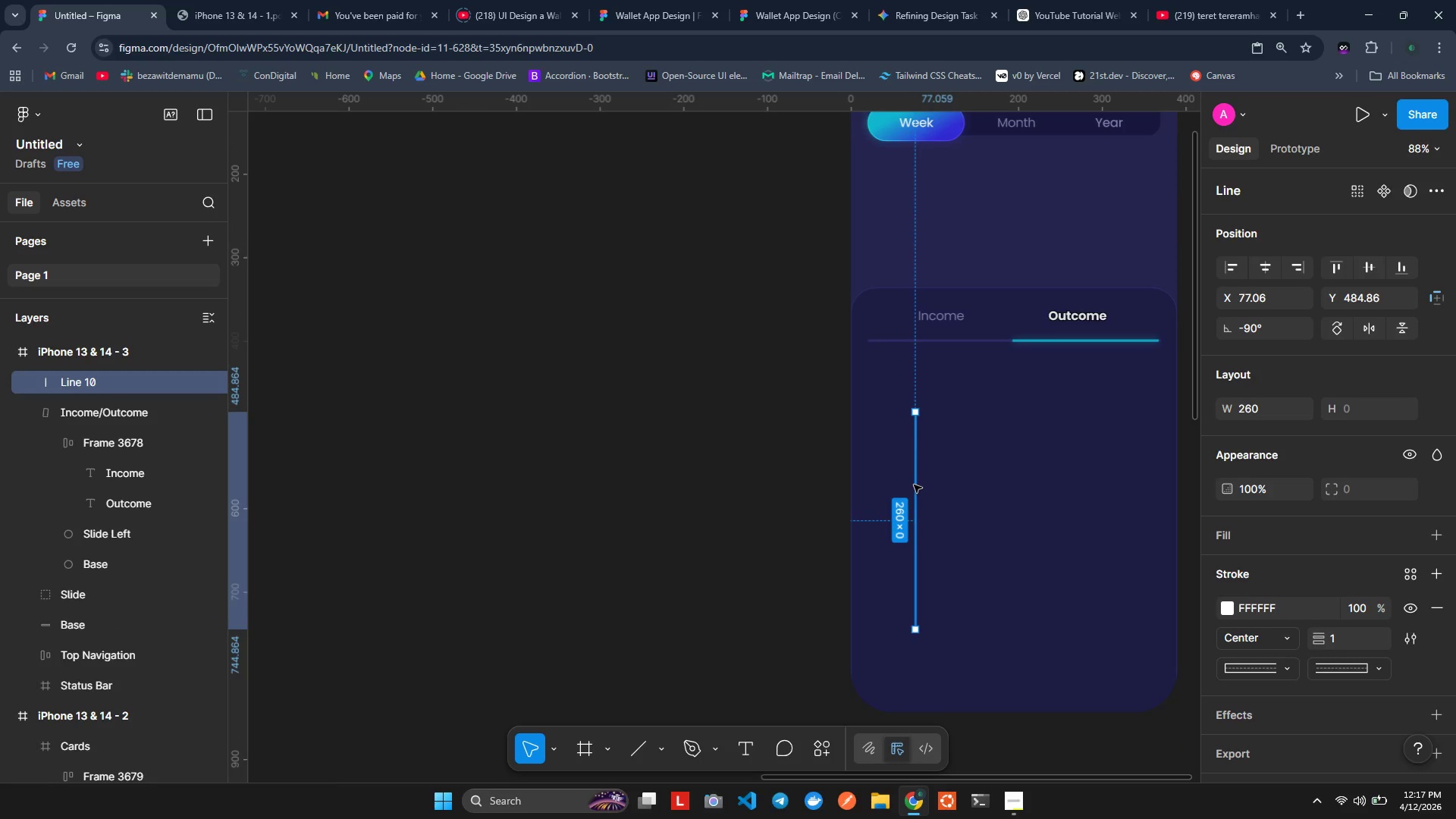 
wait(11.97)
 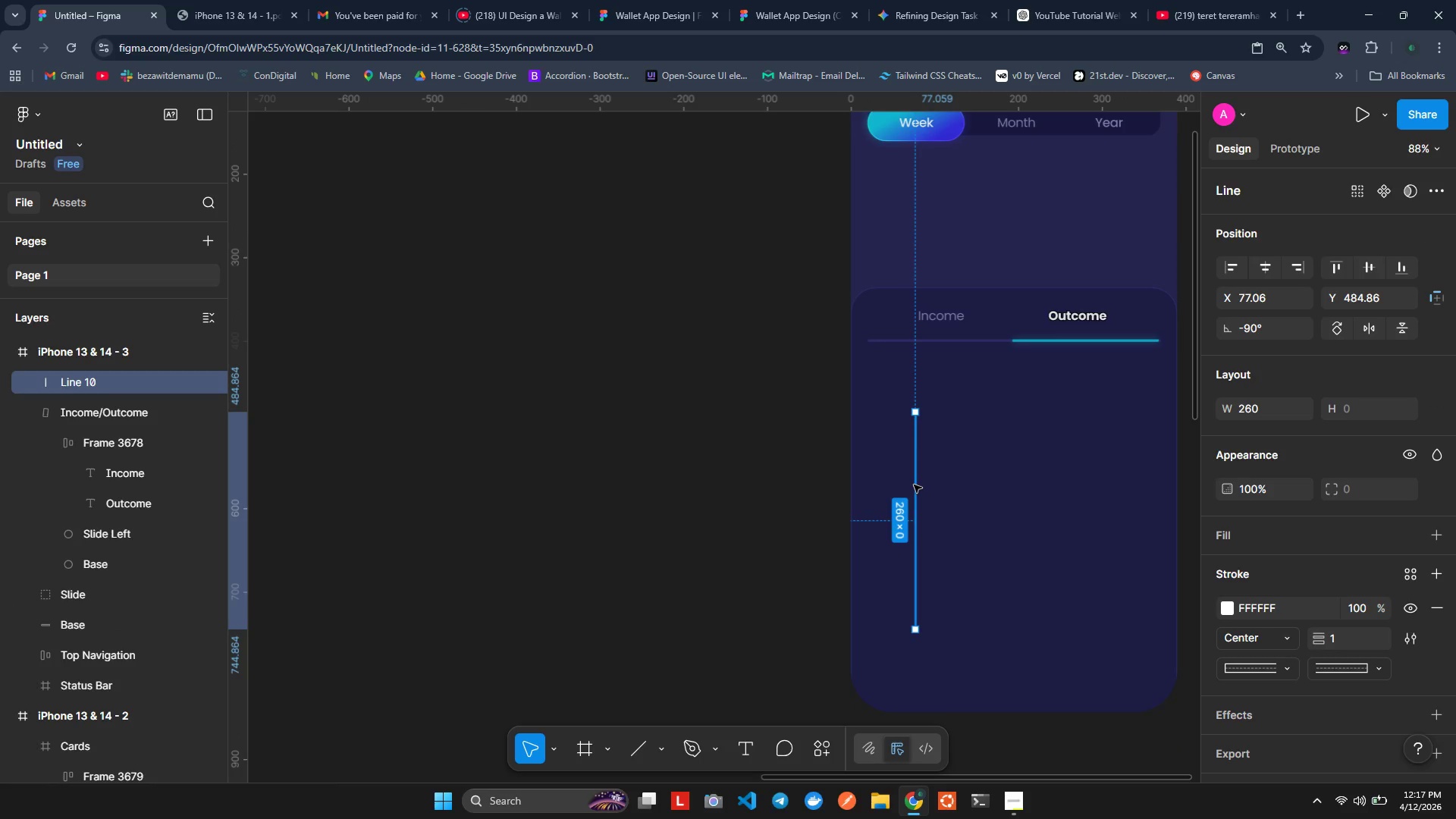 
left_click([1224, 611])
 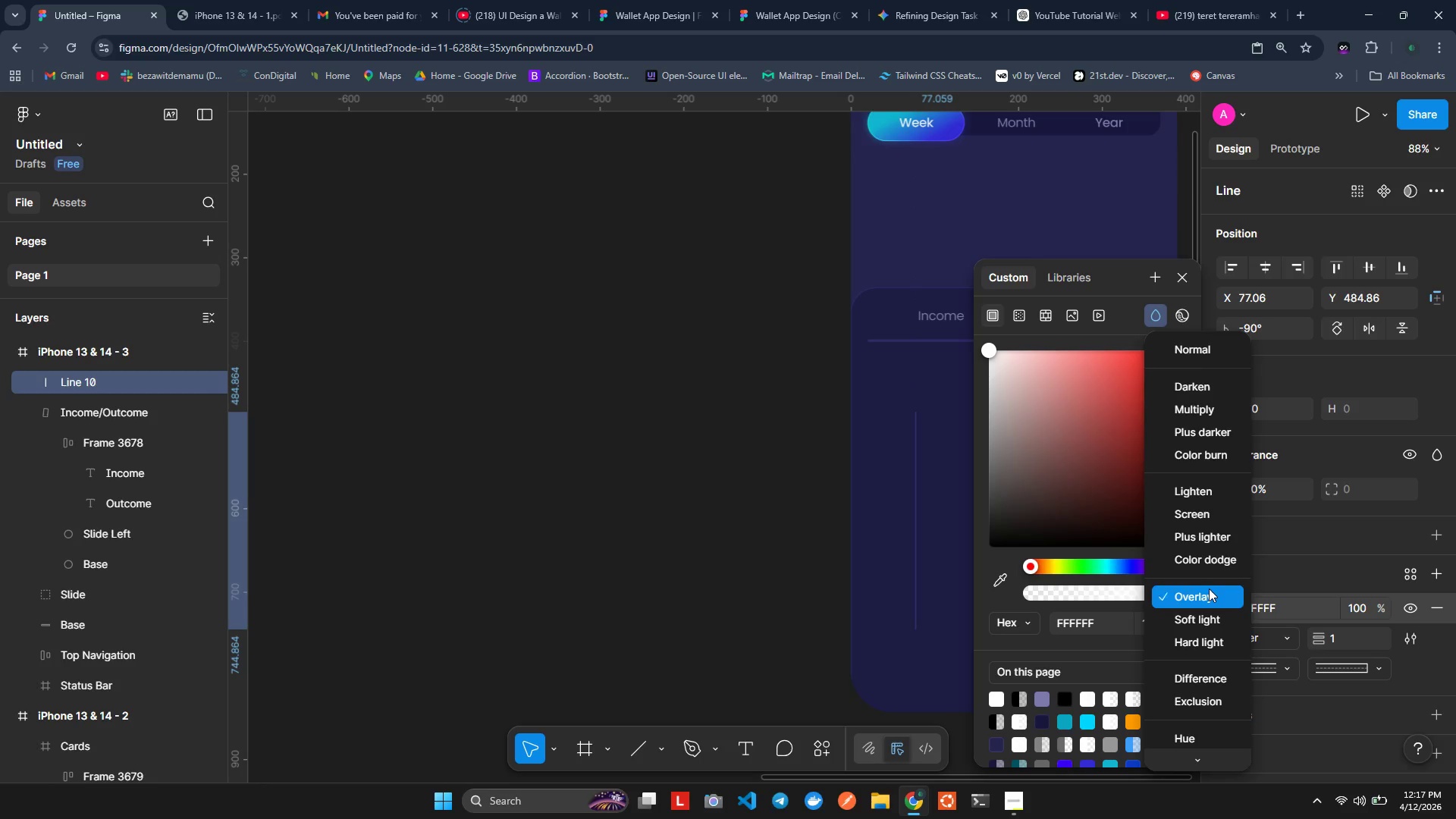 
wait(7.78)
 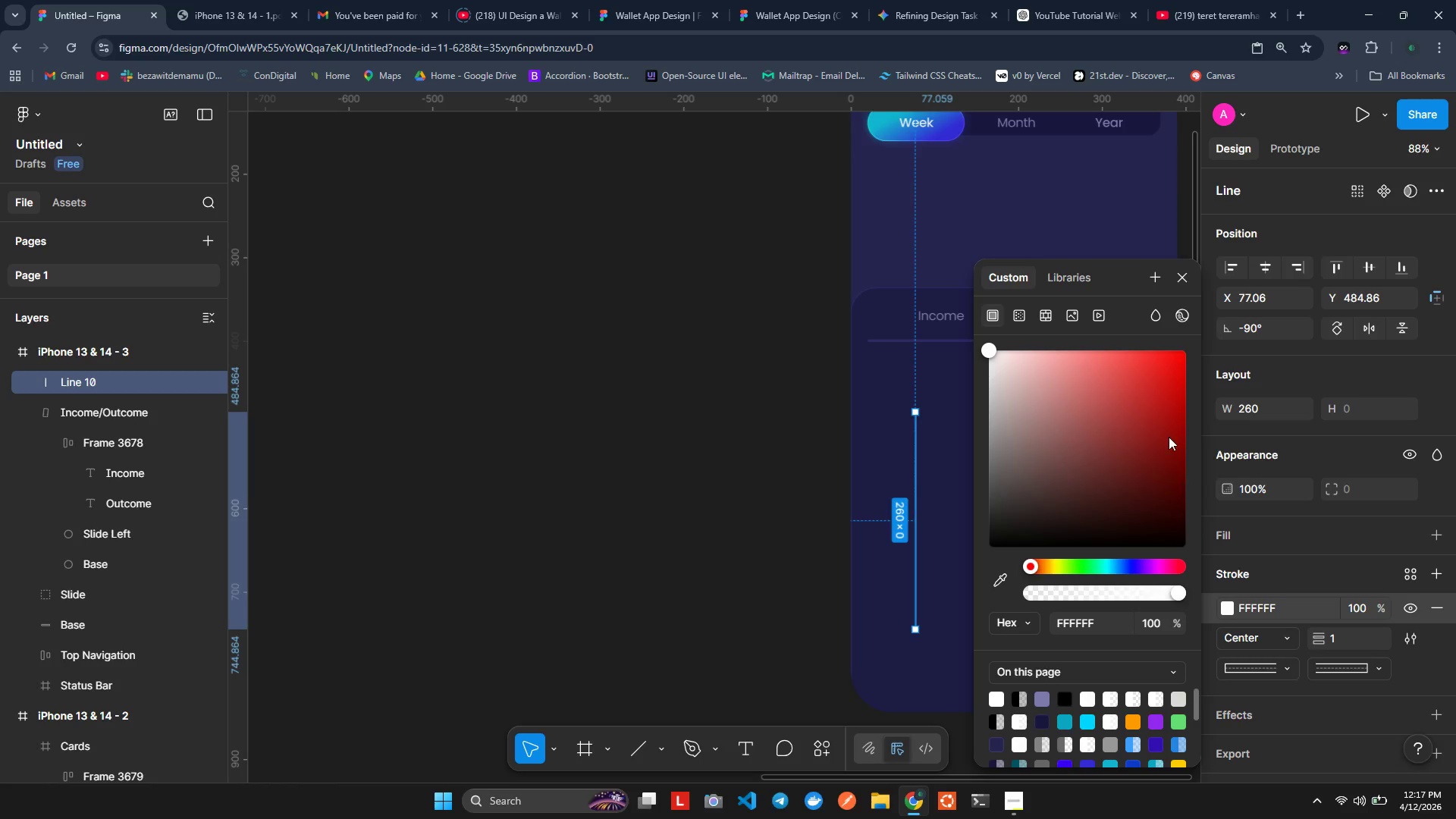 
left_click([1353, 610])
 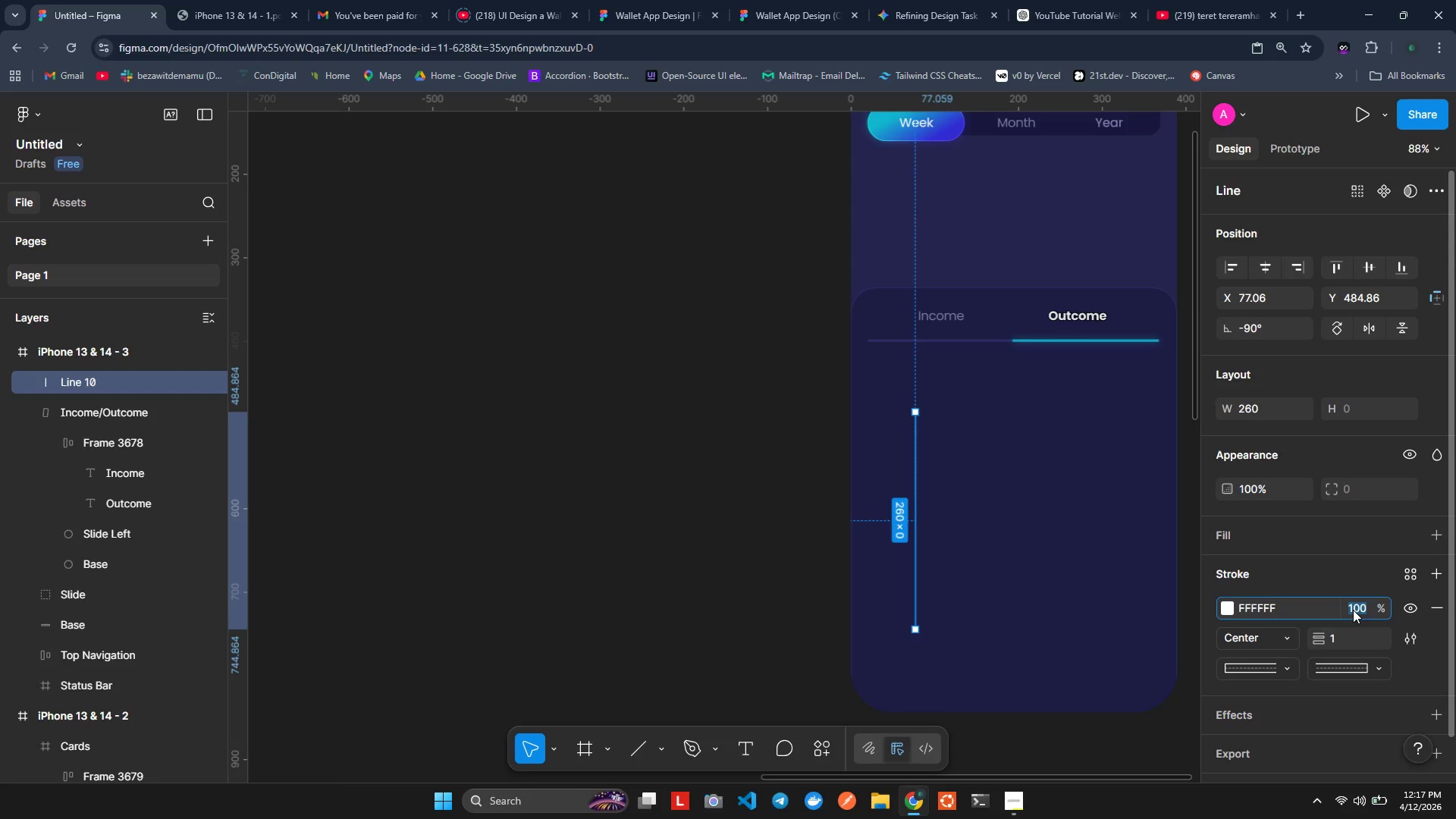 
type(50)
 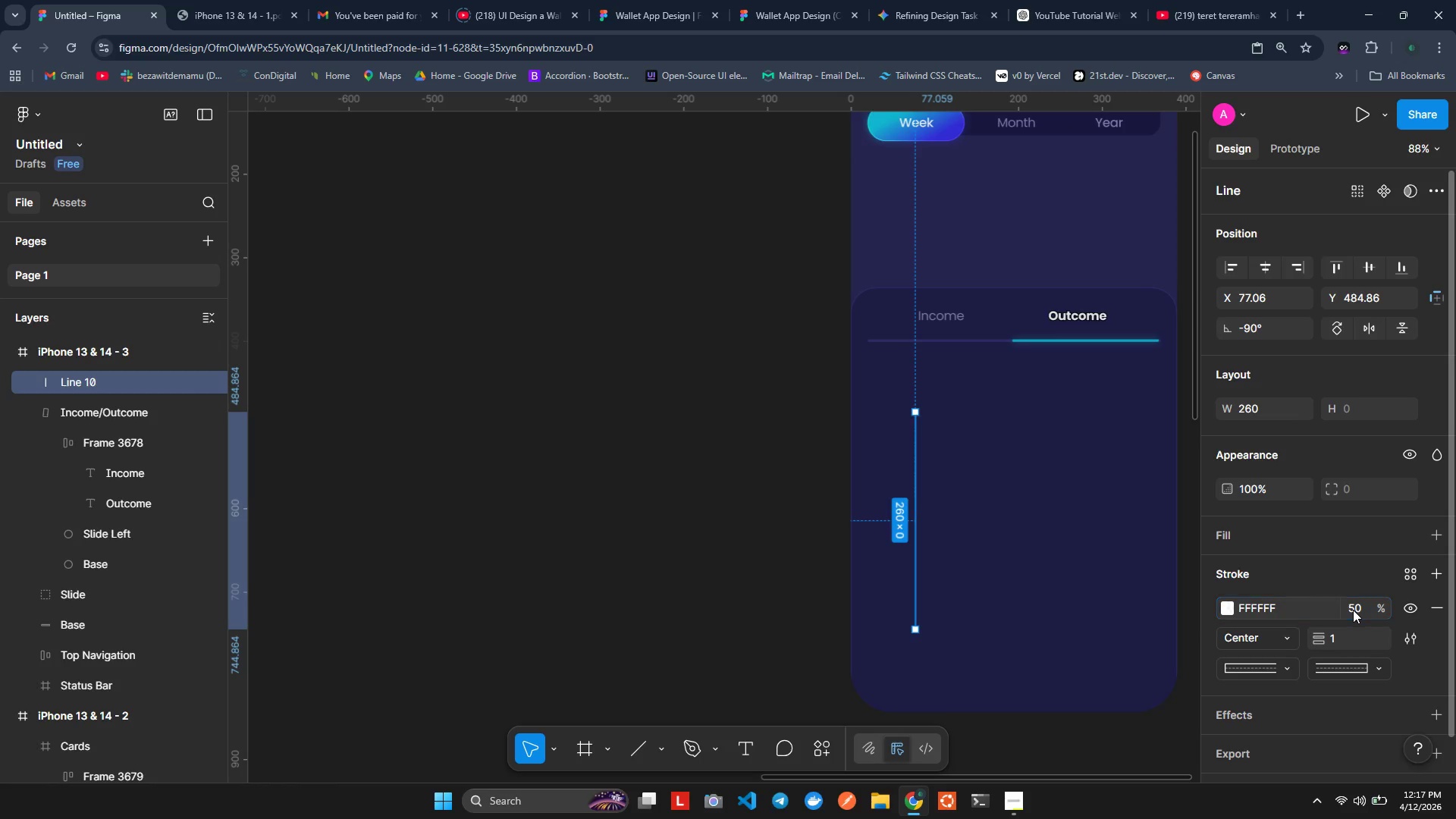 
key(Enter)
 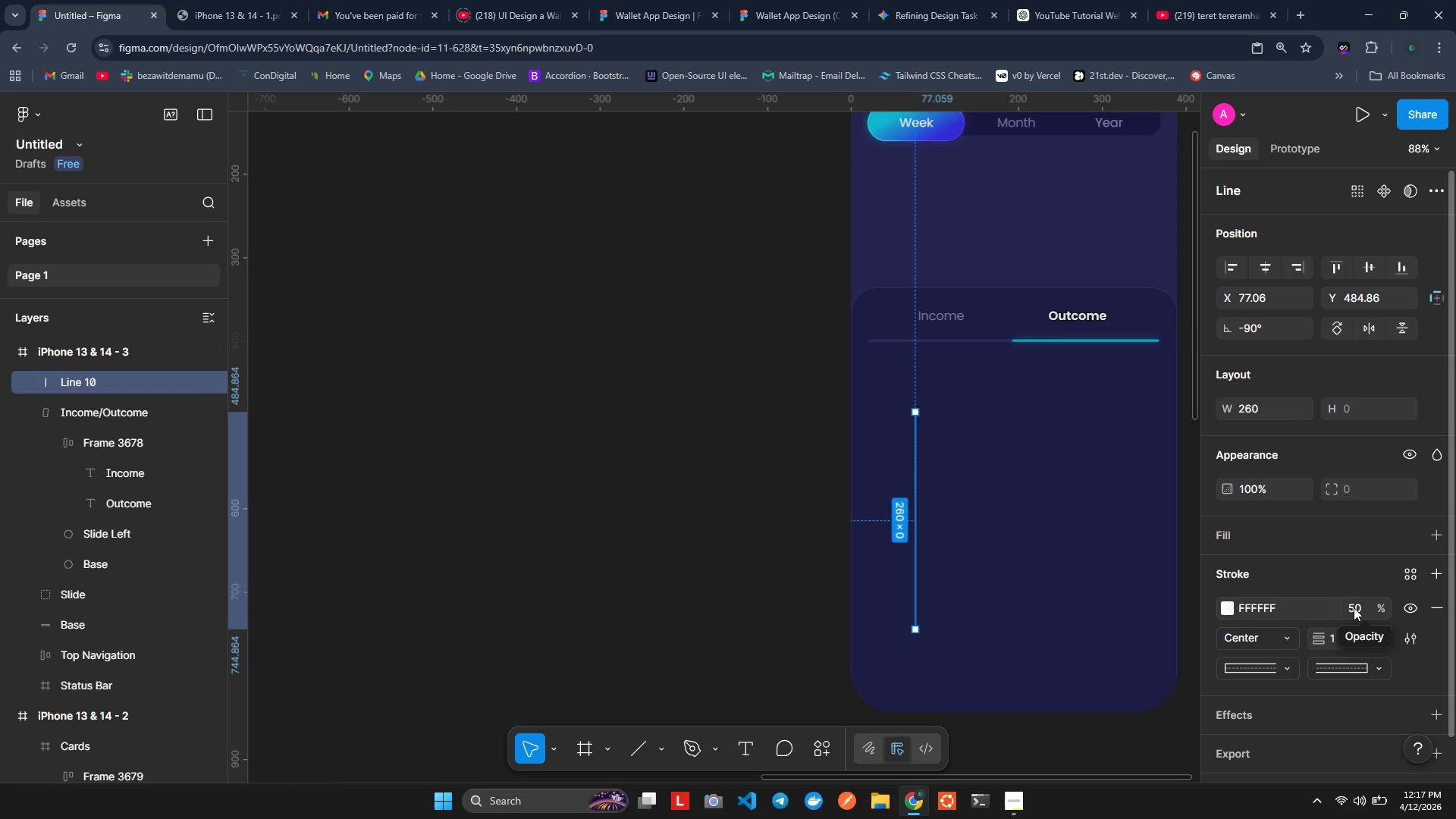 
wait(6.02)
 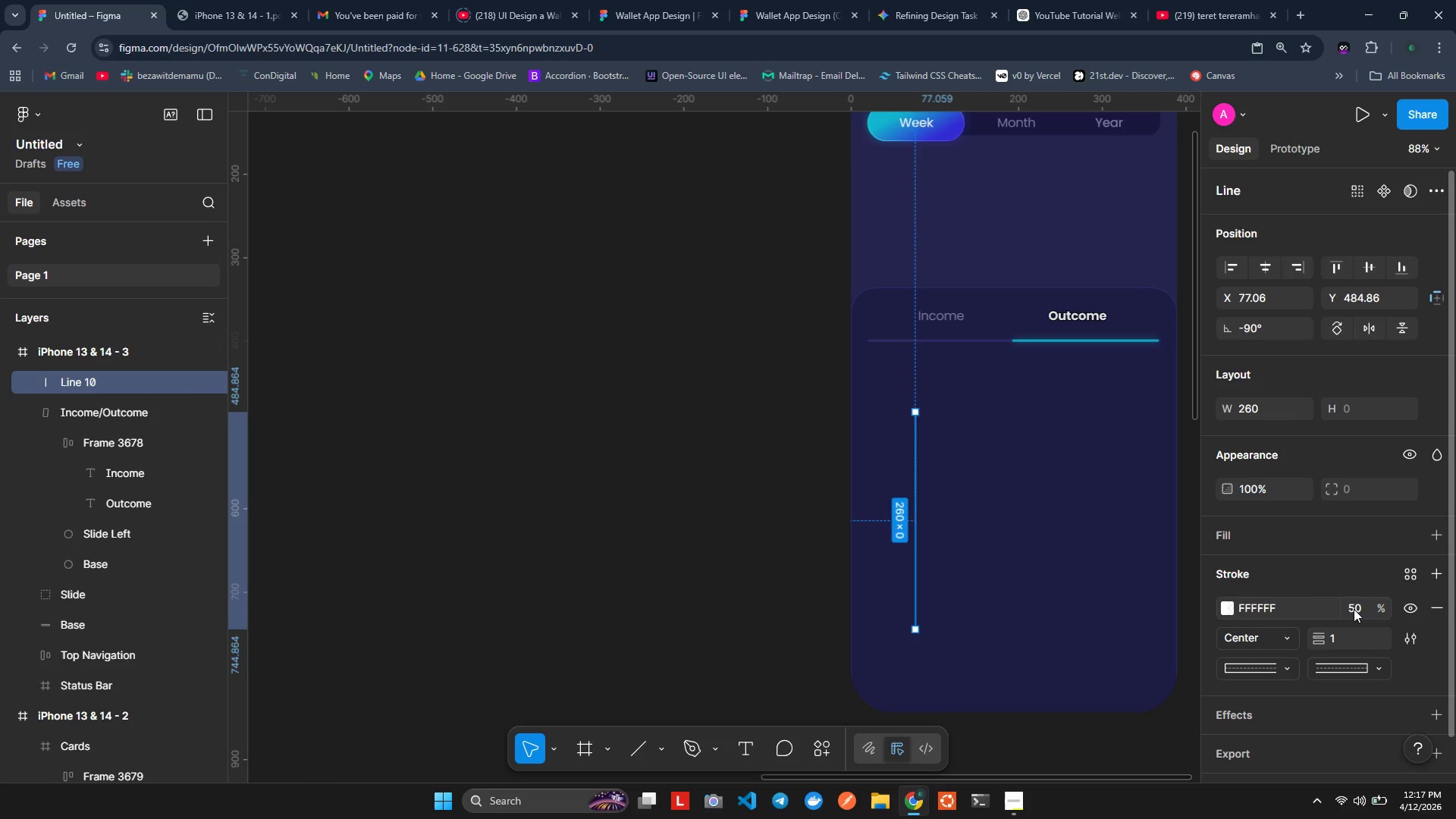 
mouse_move([1407, 611])
 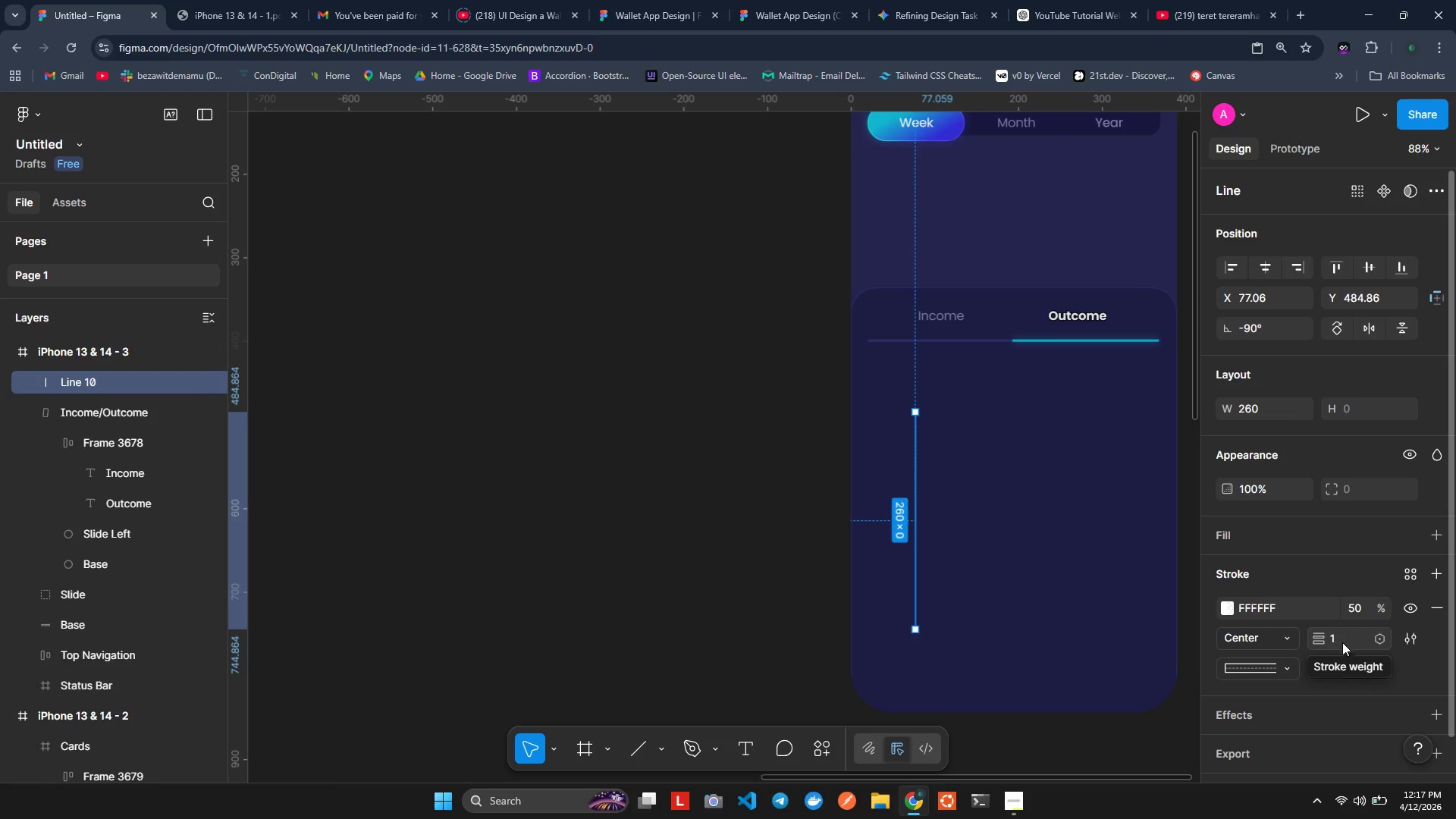 
mouse_move([1360, 696])
 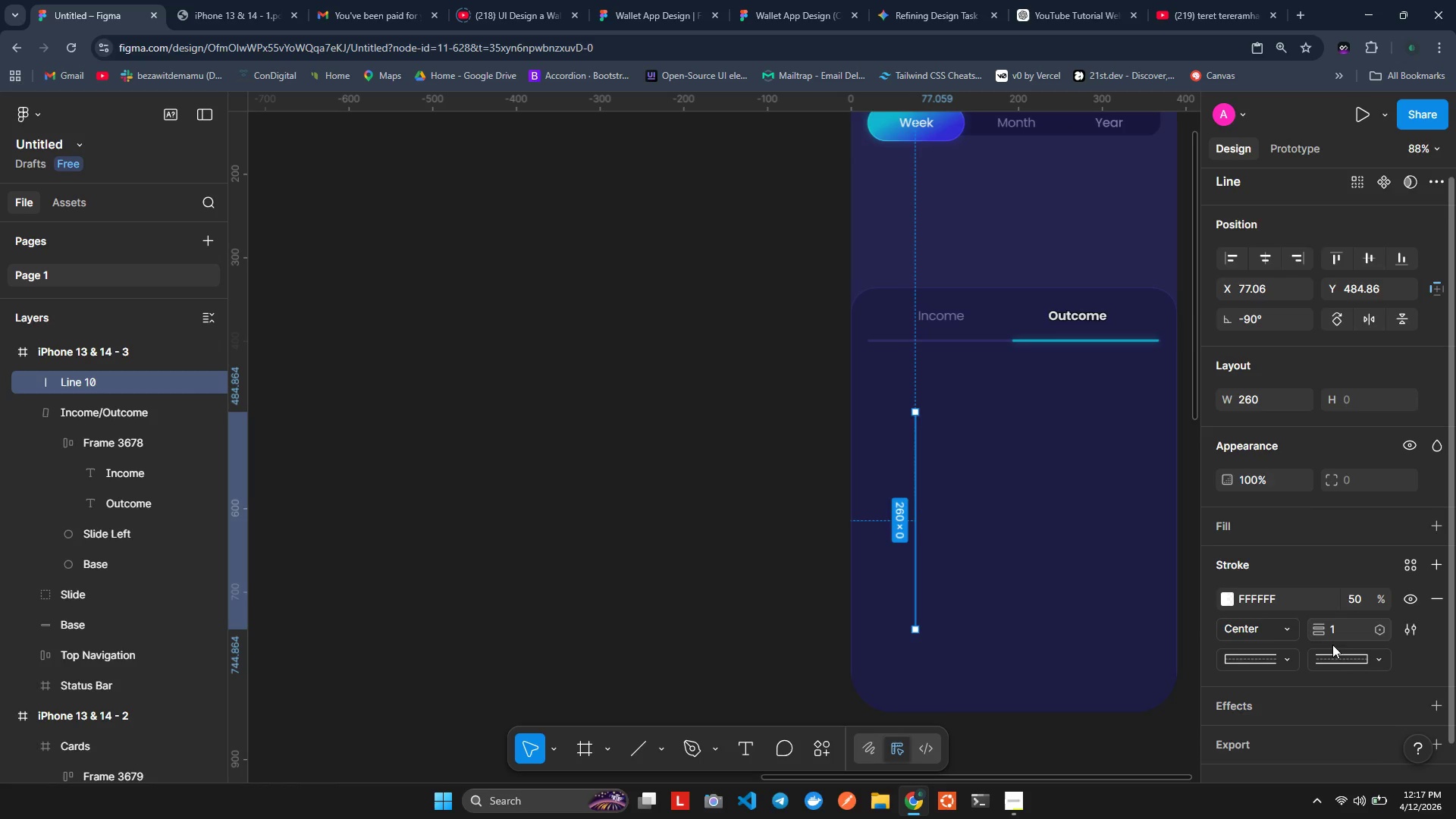 
scroll: coordinate [1332, 645], scroll_direction: down, amount: 2.0
 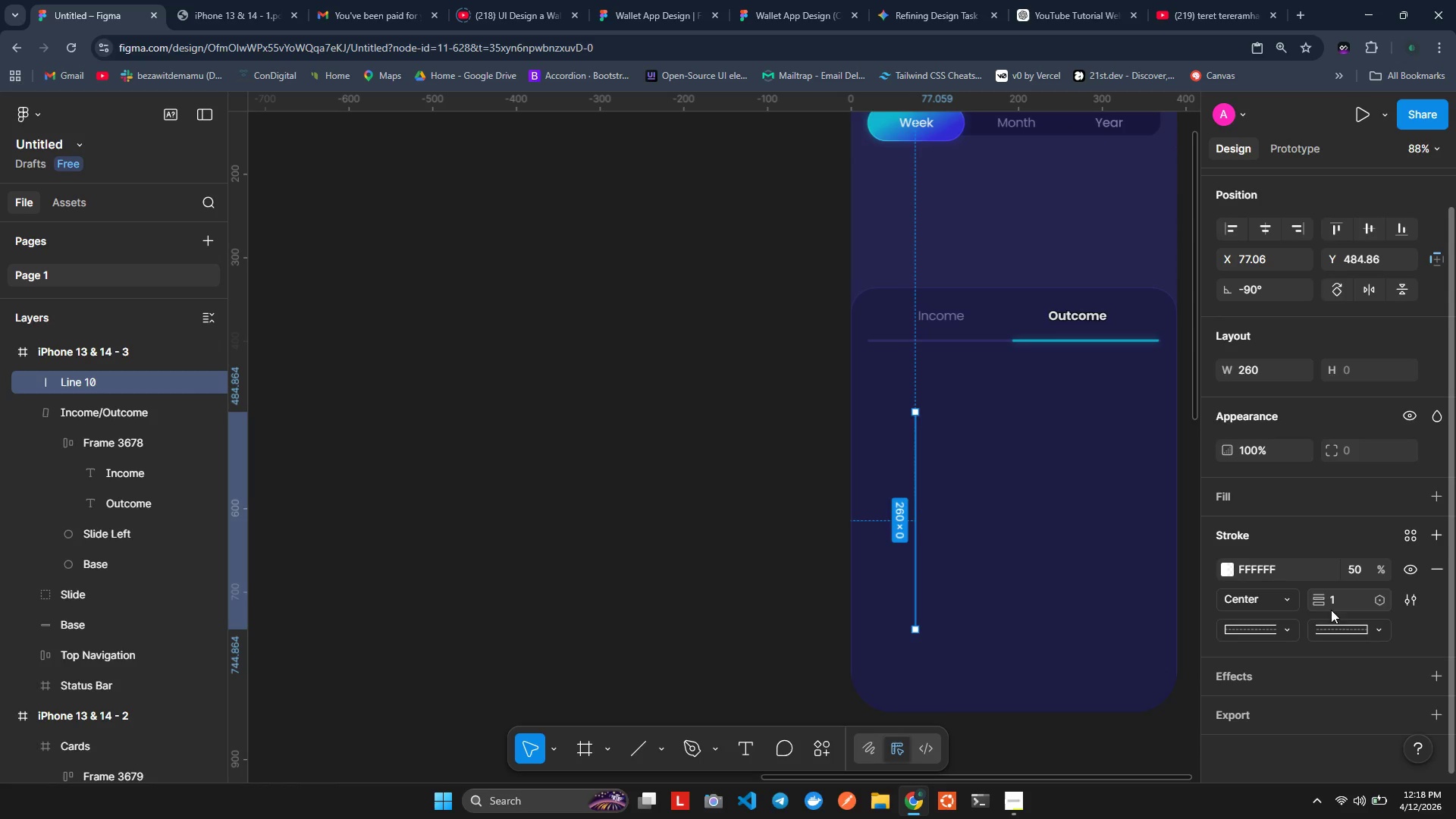 
wait(5.49)
 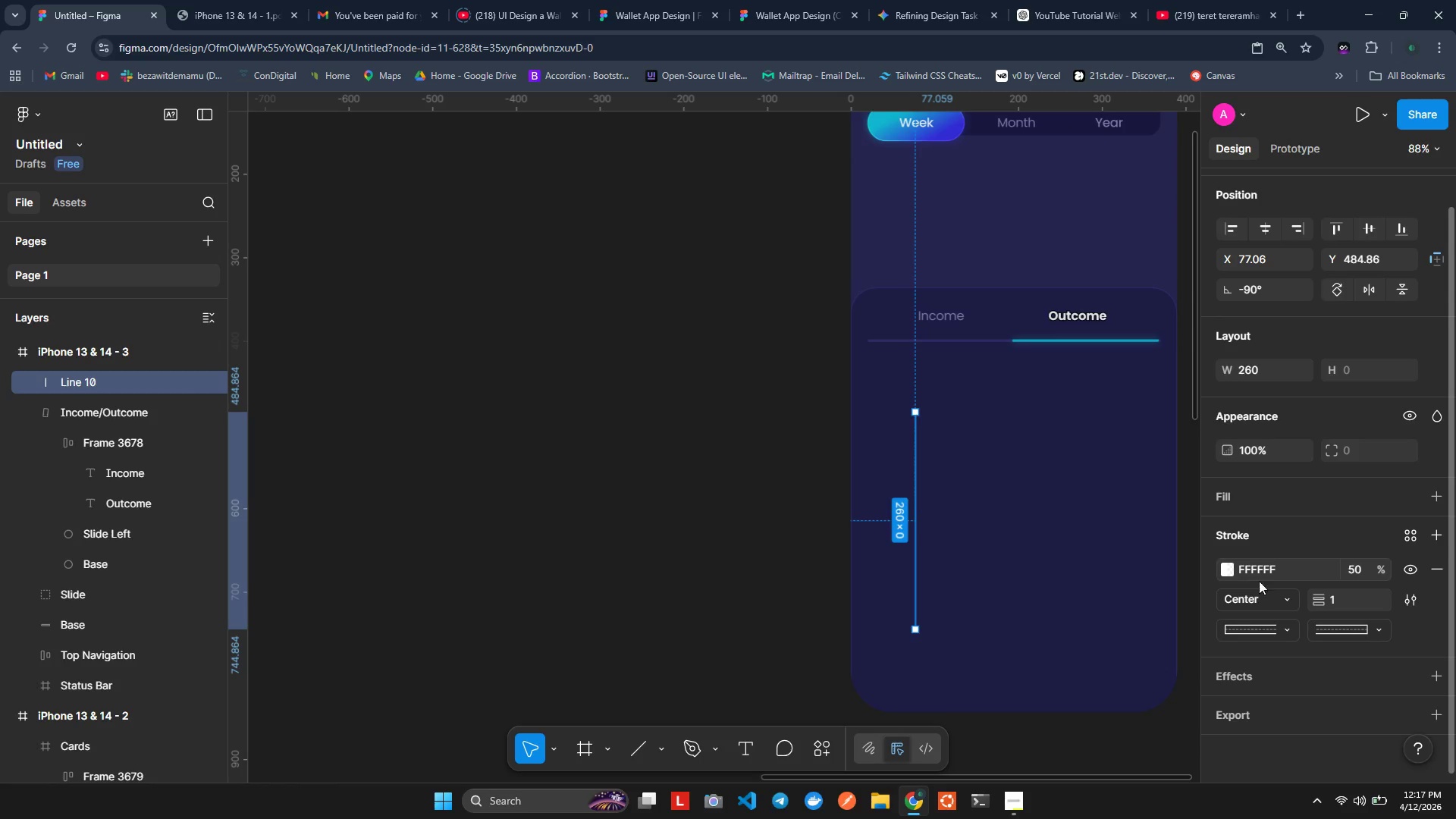 
left_click([1229, 571])
 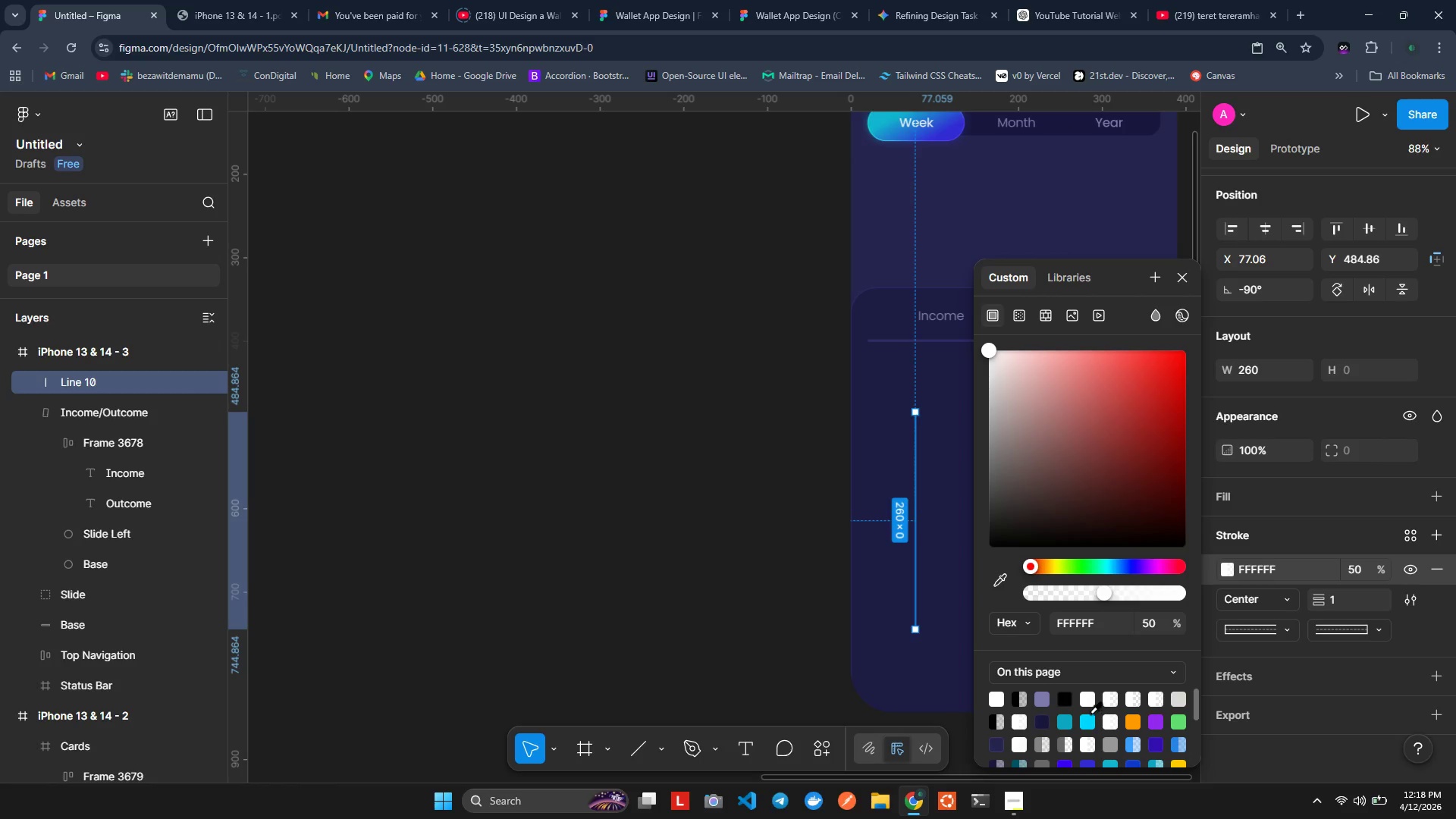 
wait(7.72)
 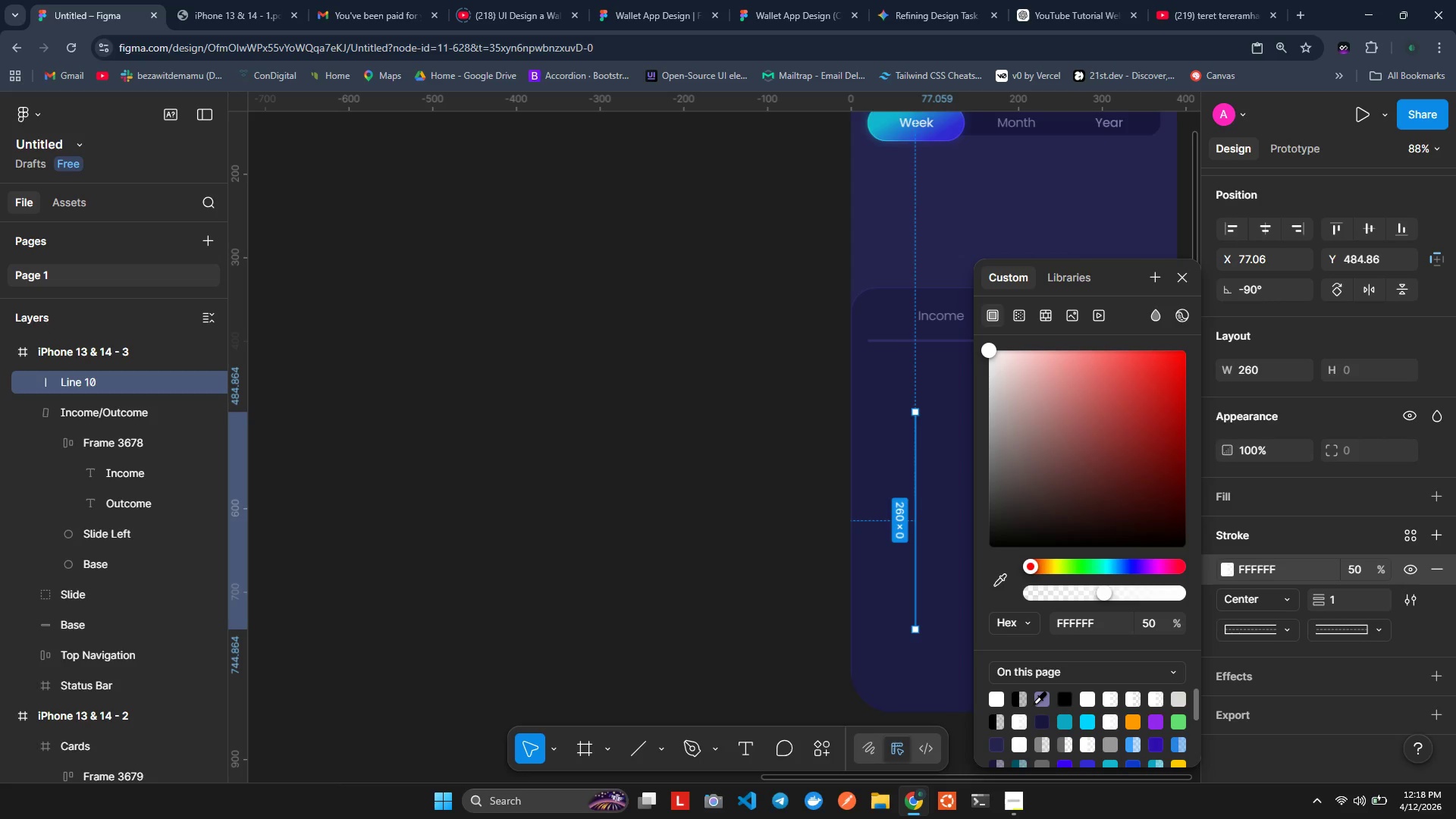 
left_click([1277, 625])
 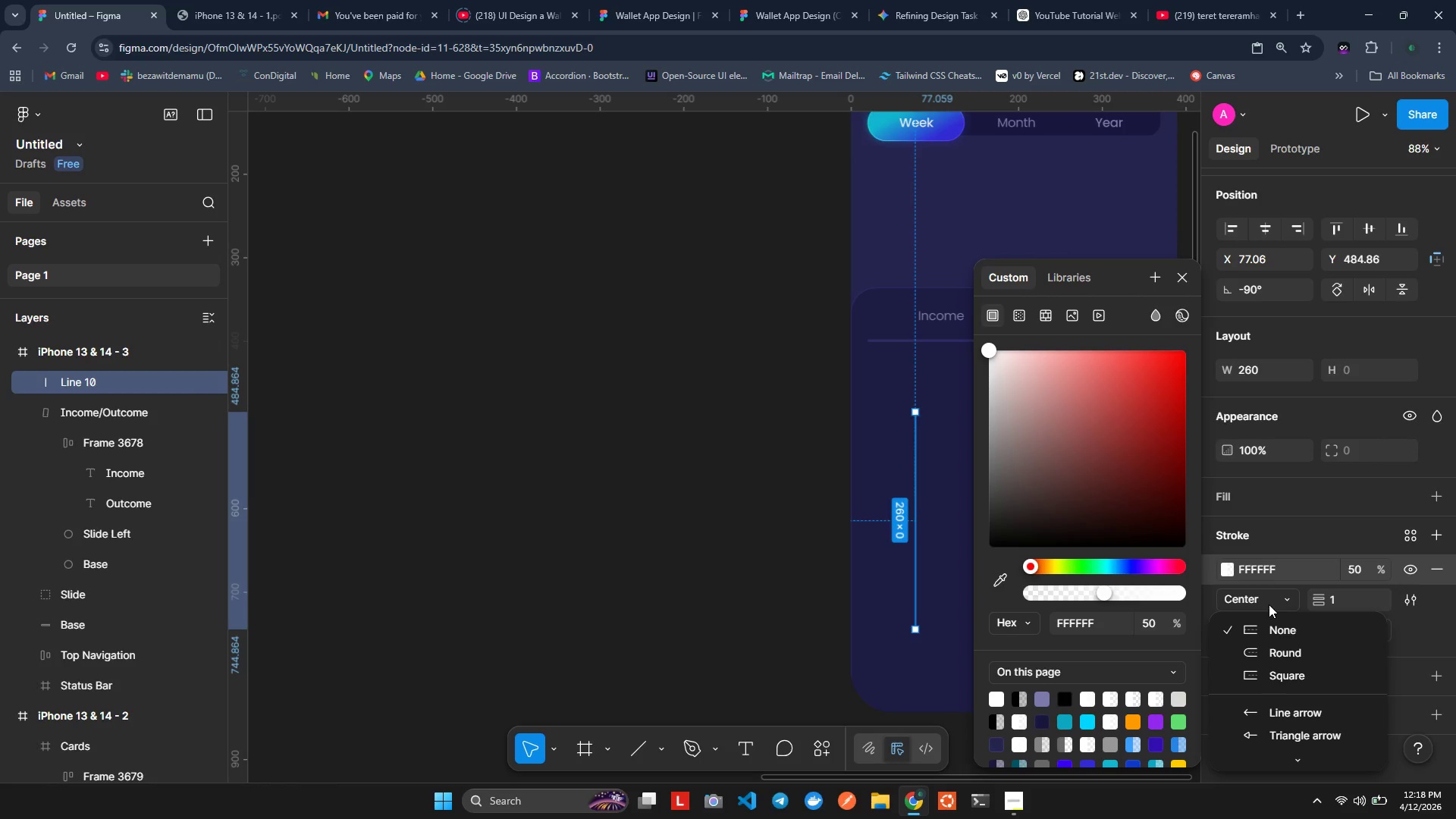 
left_click([1269, 600])
 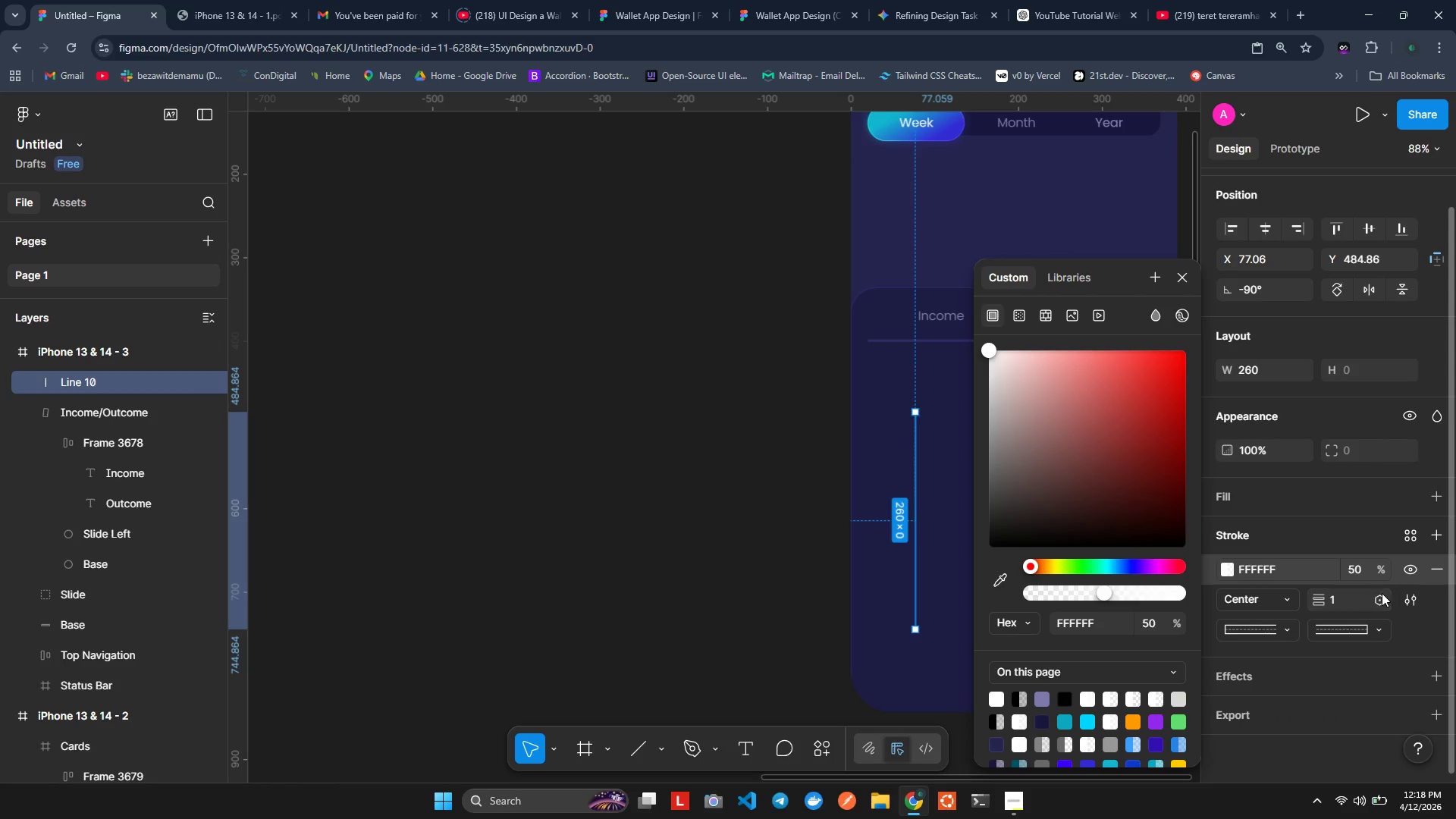 
left_click([1404, 592])
 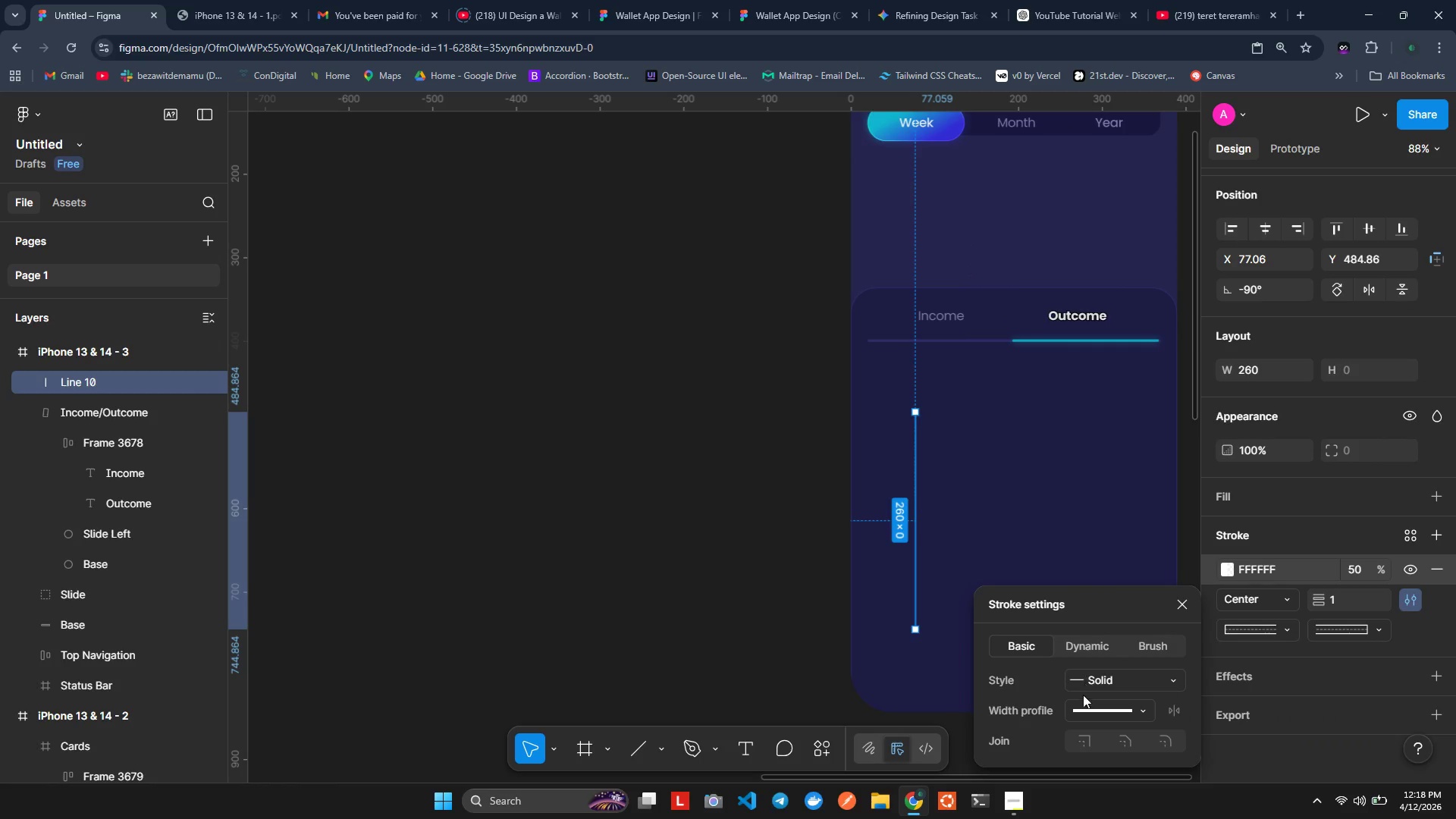 
left_click_drag(start_coordinate=[1085, 683], to_coordinate=[1089, 683])
 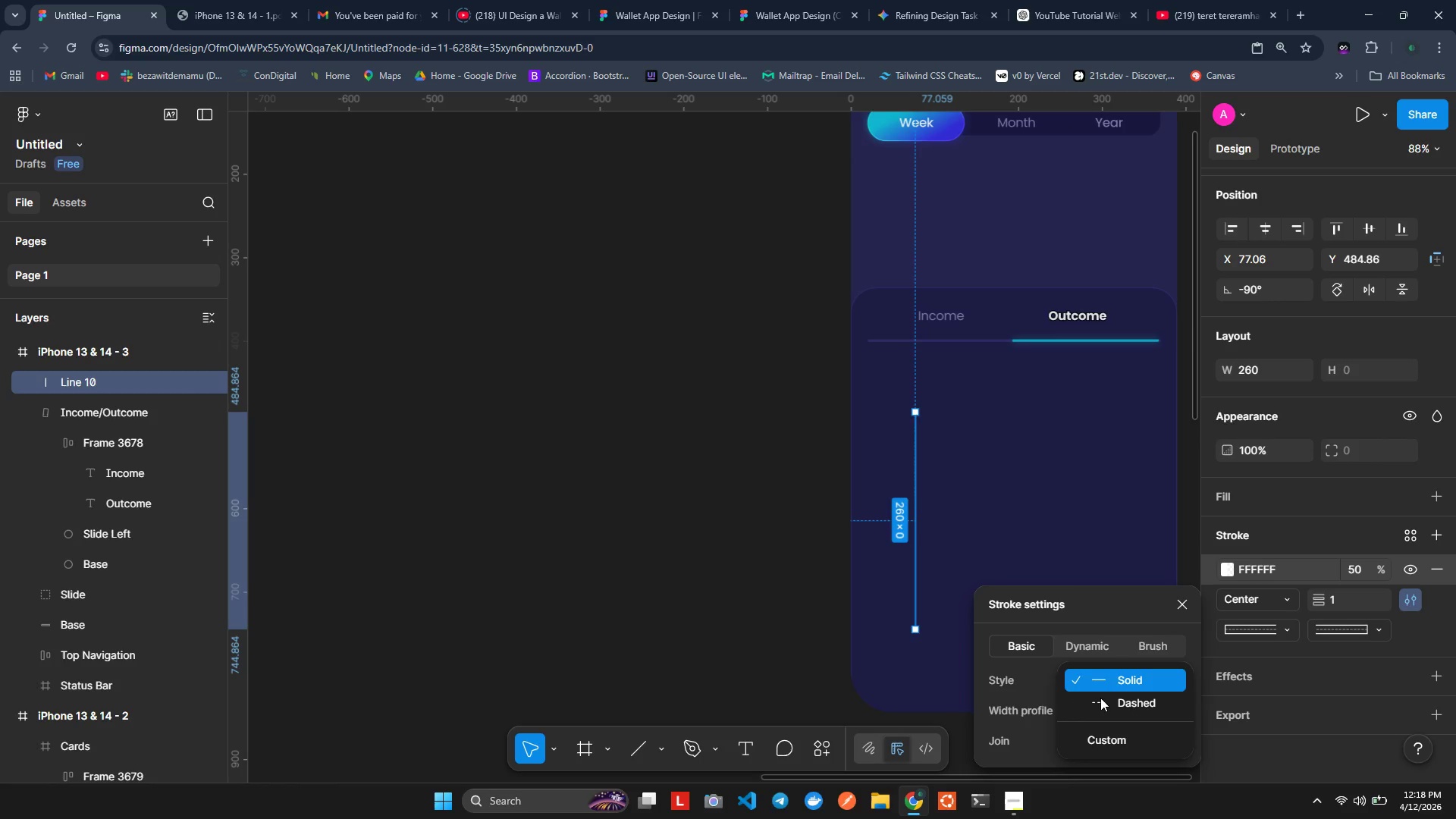 
left_click([1100, 698])
 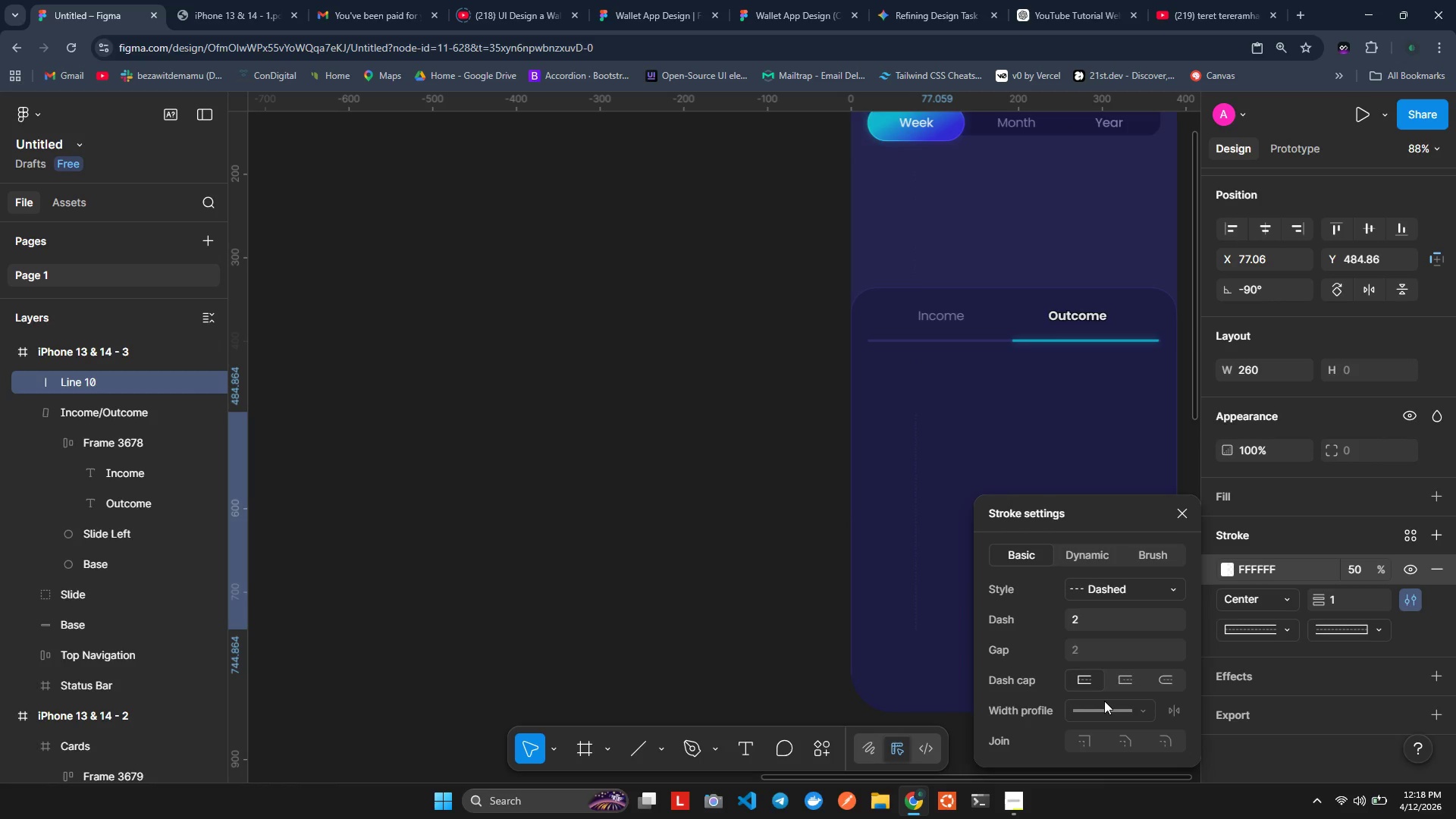 
left_click([1104, 701])
 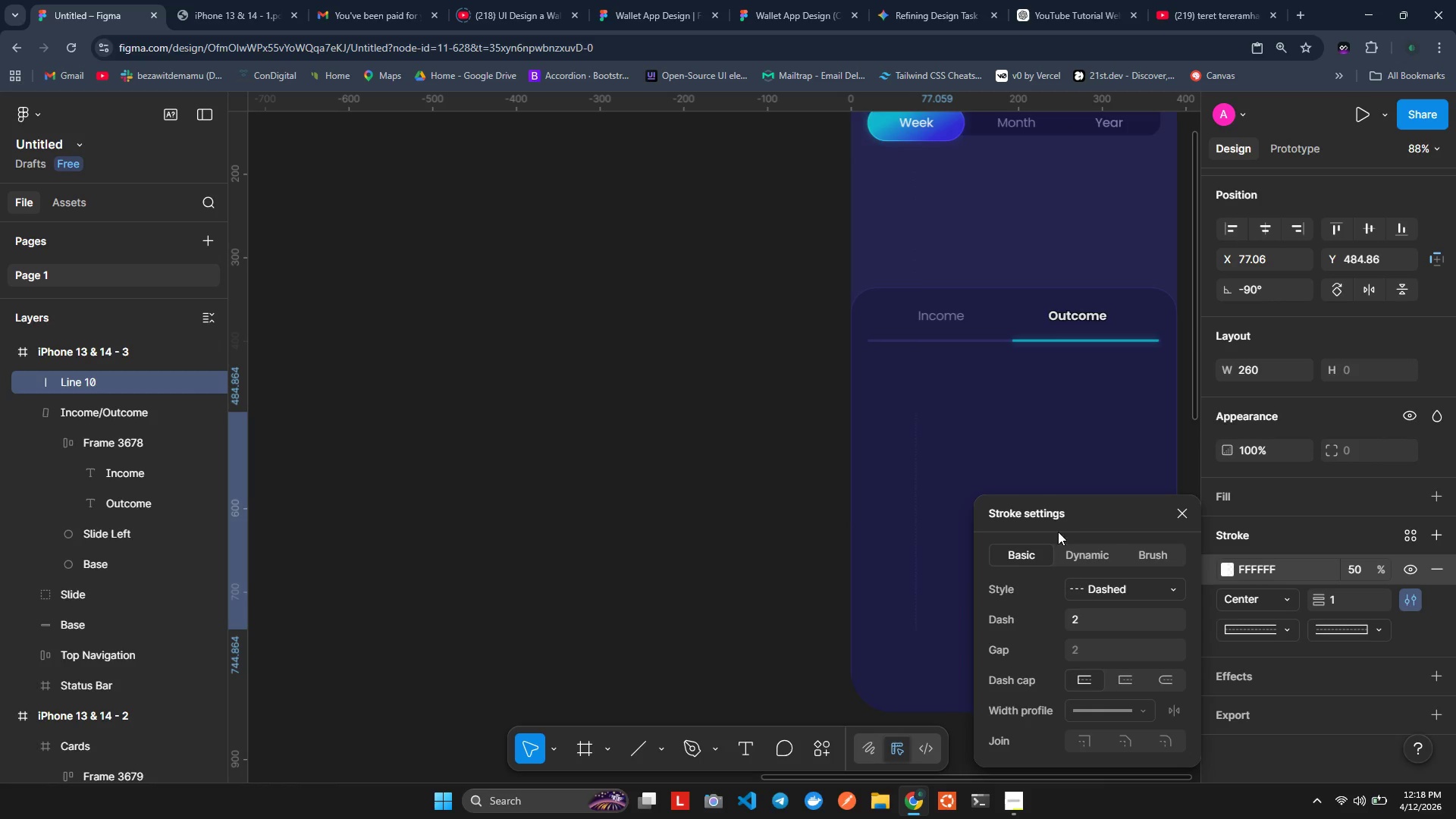 
left_click([1073, 507])
 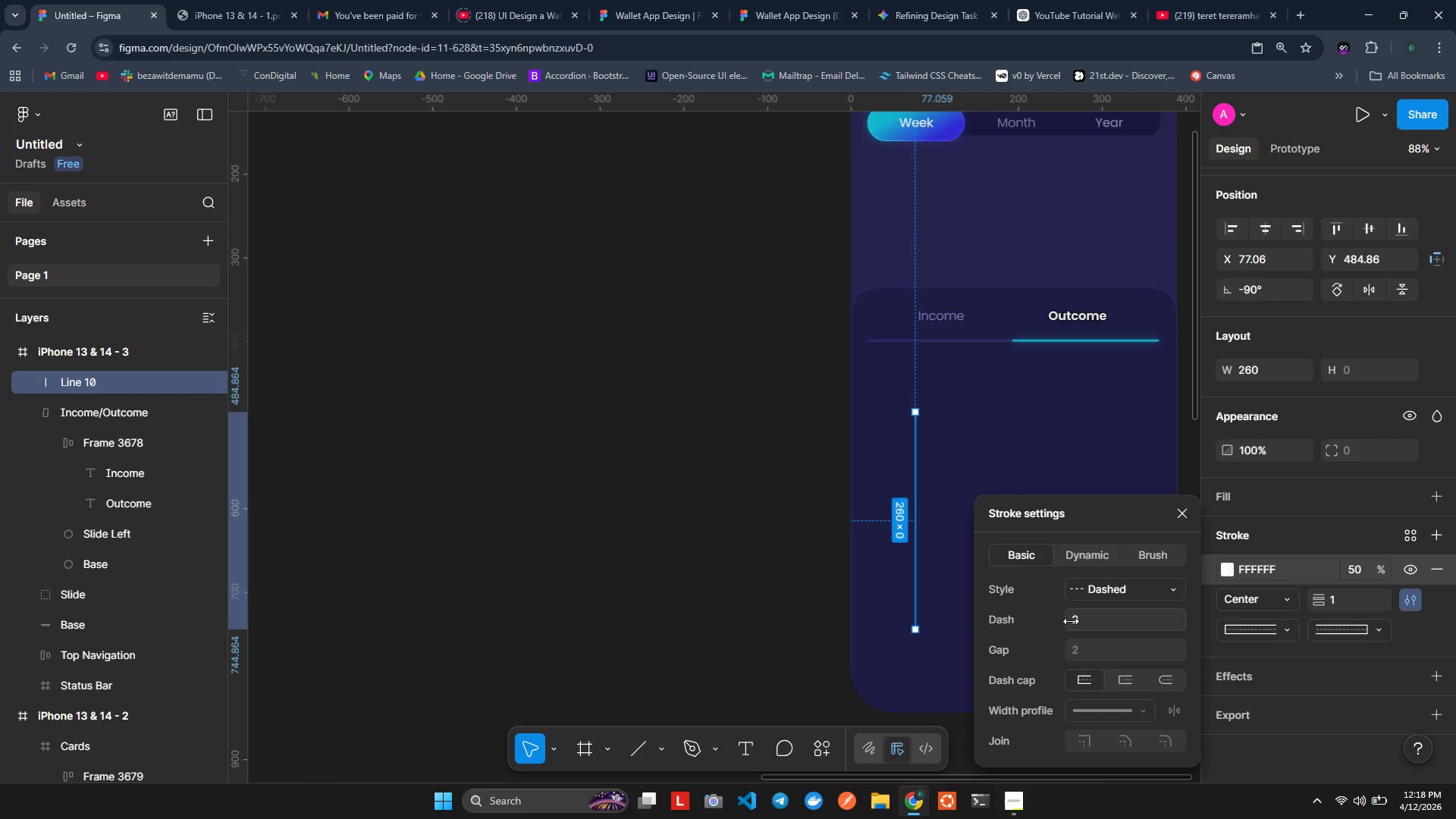 
wait(5.88)
 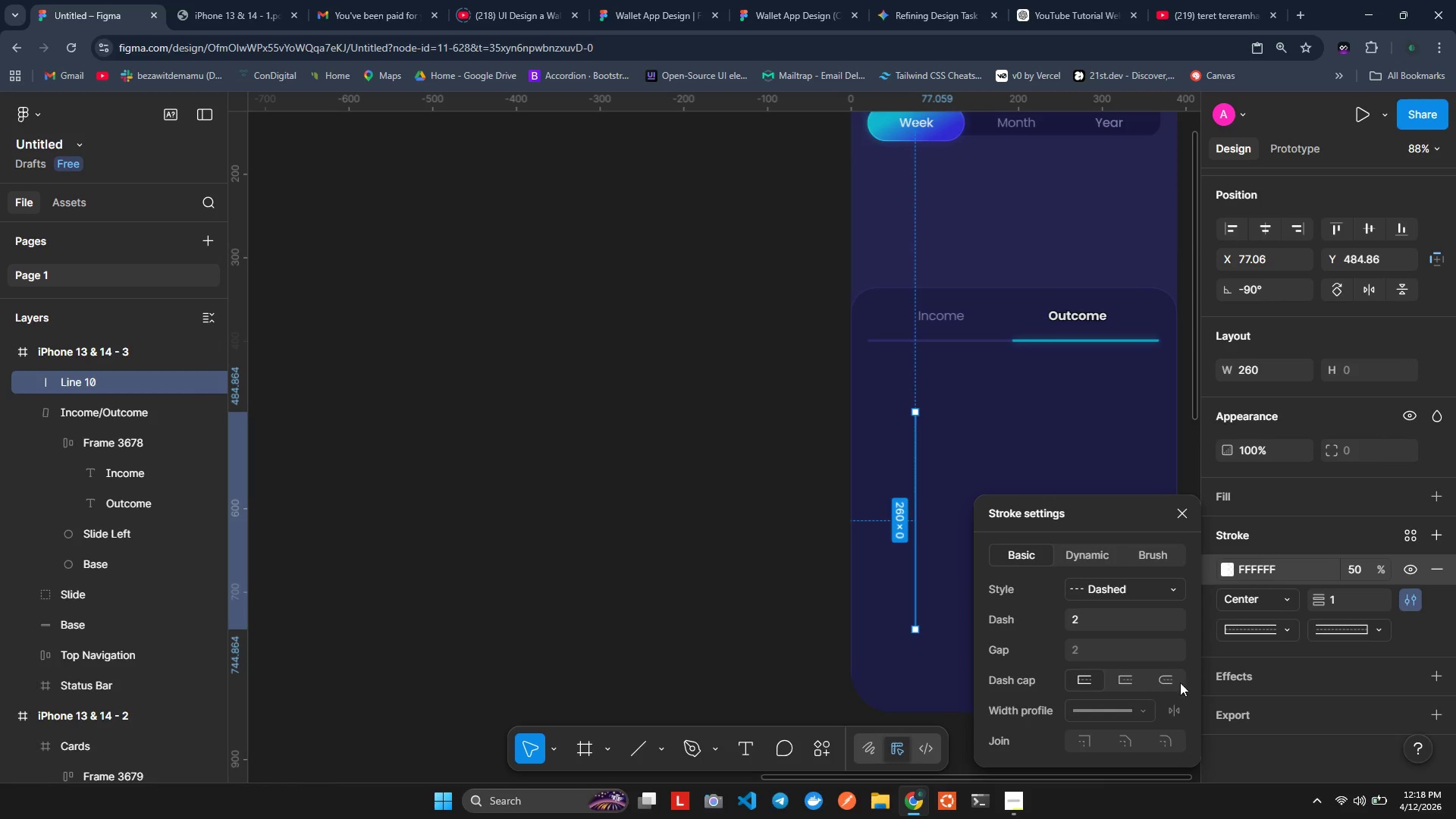 
left_click([1087, 625])
 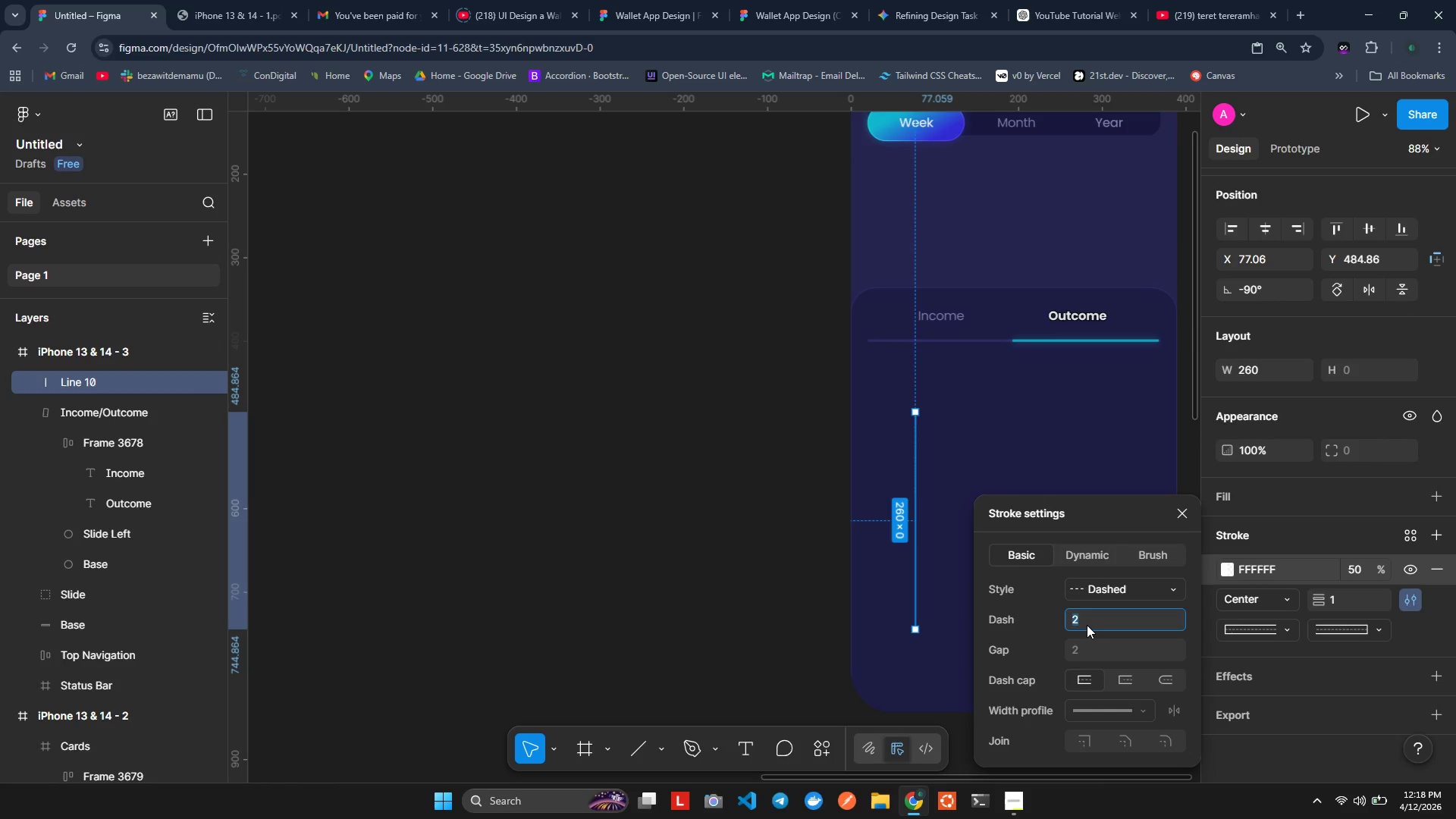 
key(4)
 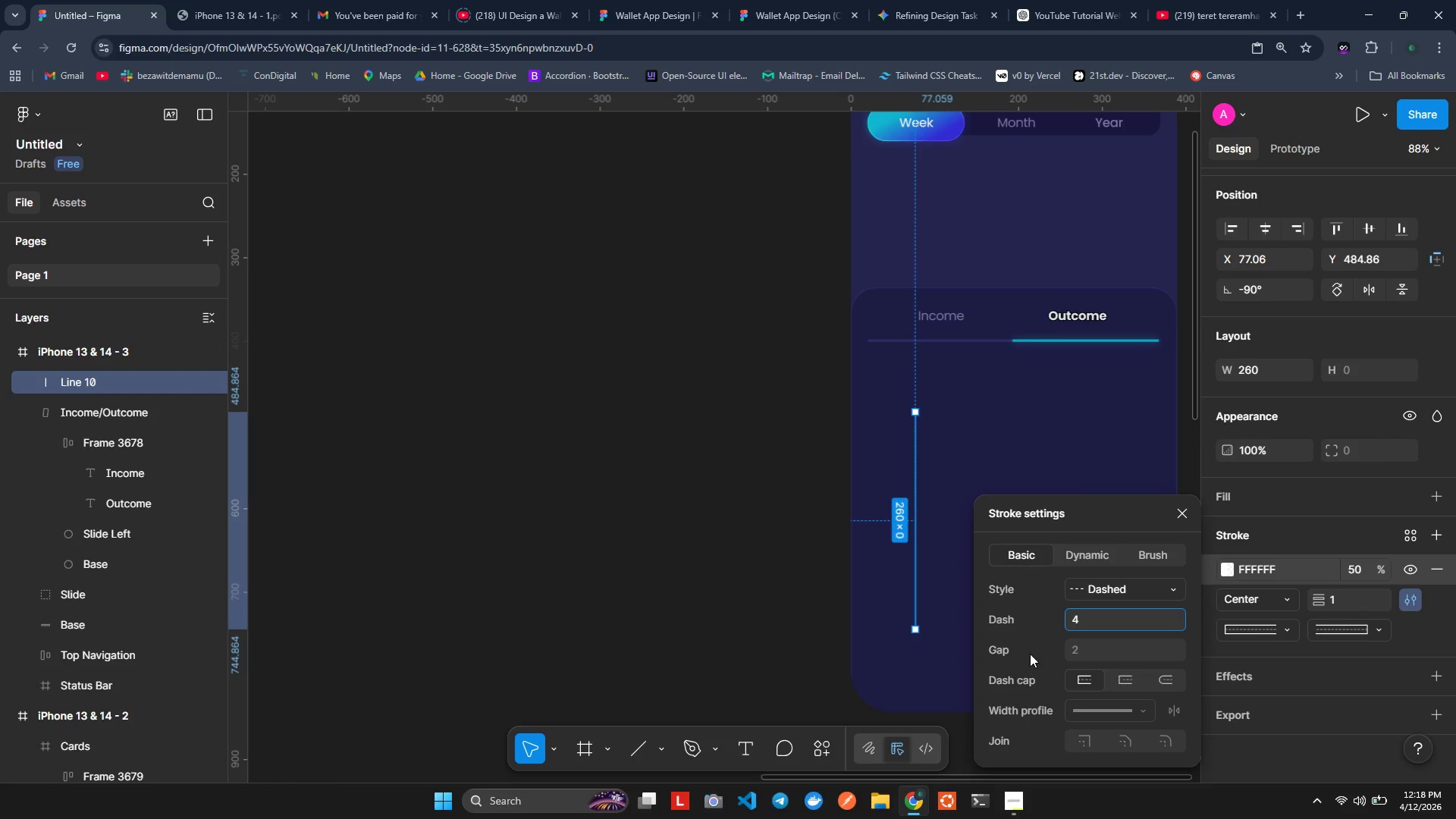 
left_click([1032, 649])
 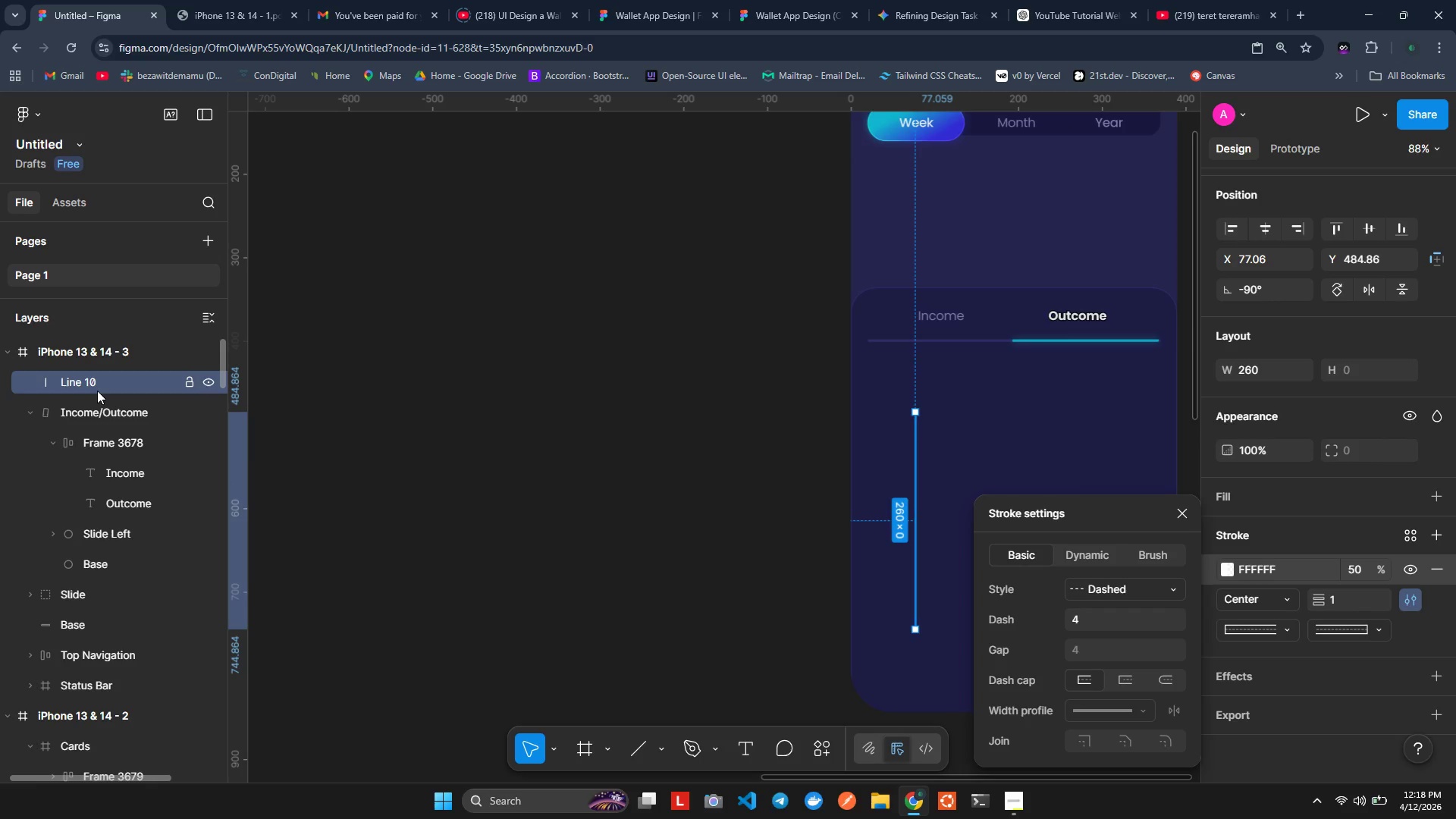 
wait(16.33)
 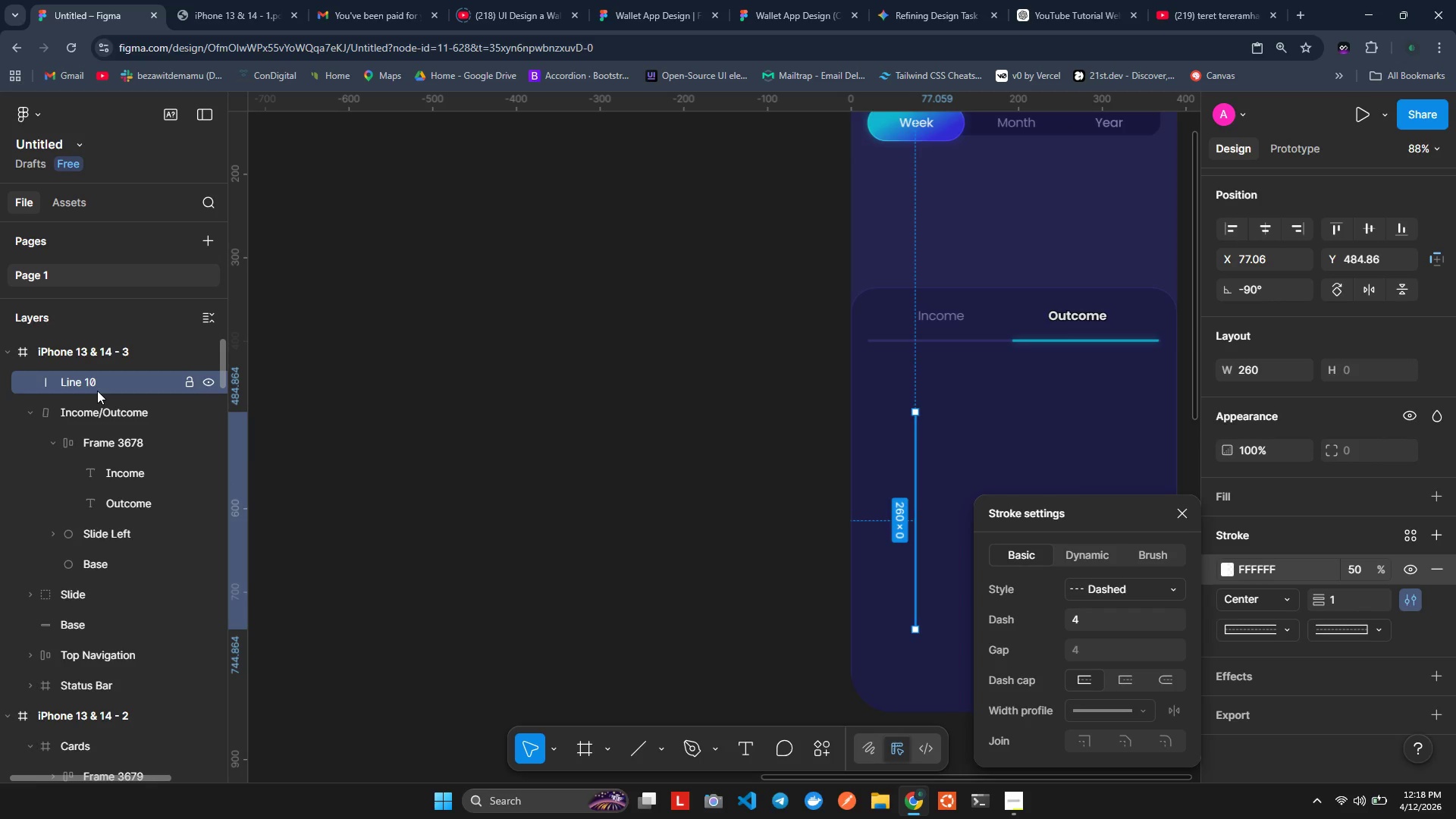 
key(Control+D)
 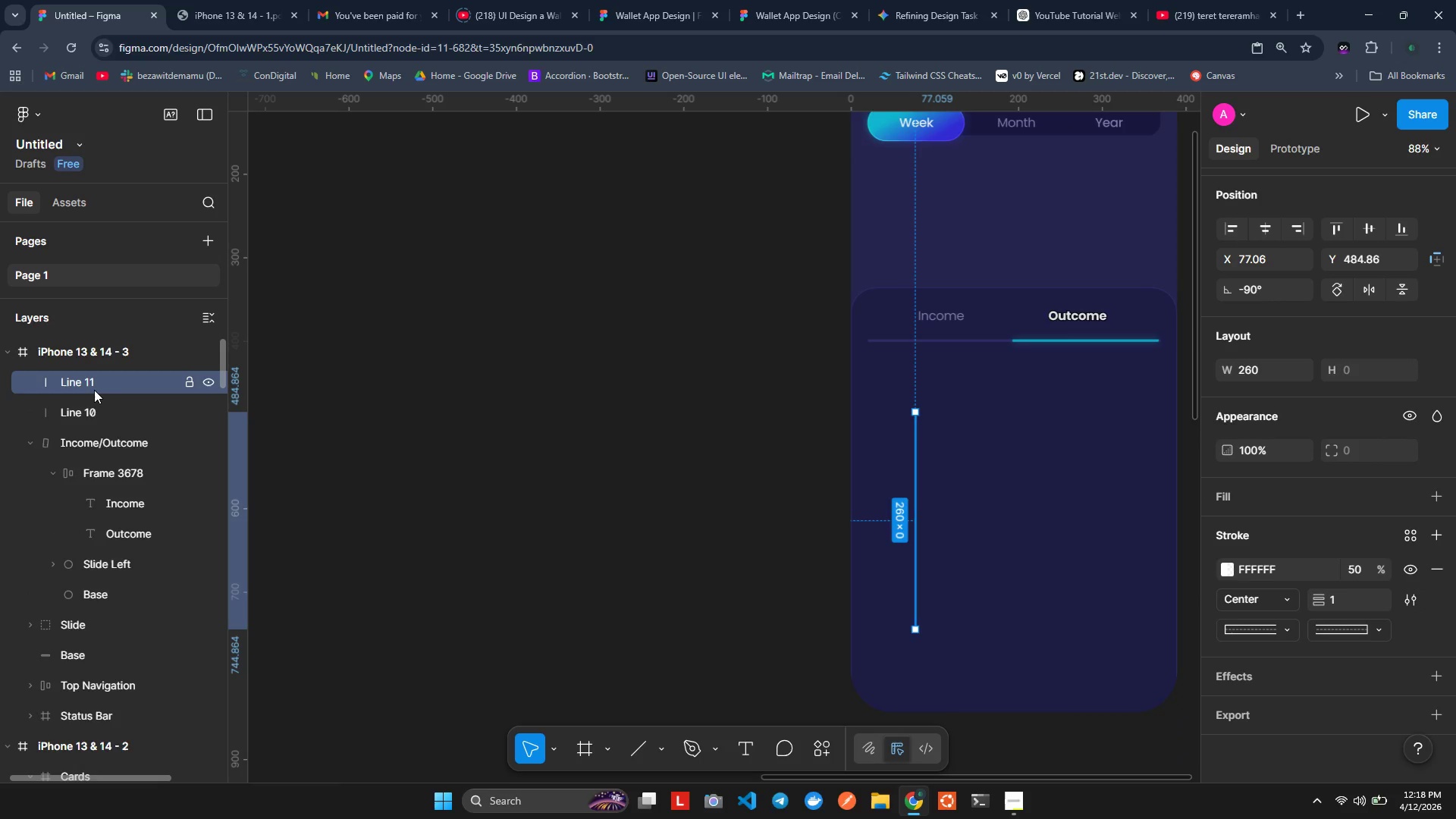 
key(Control+D)
 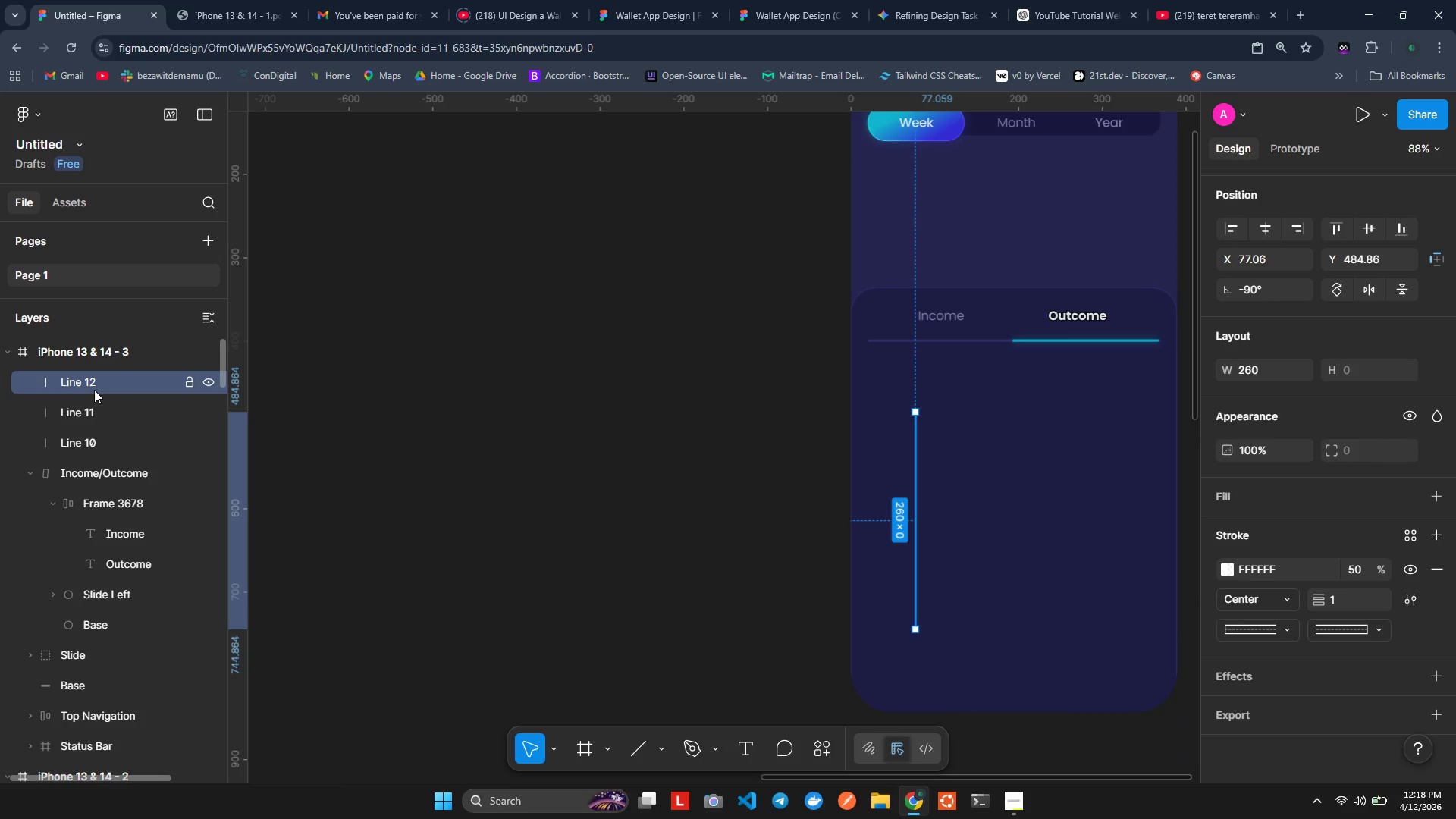 
key(Control+D)
 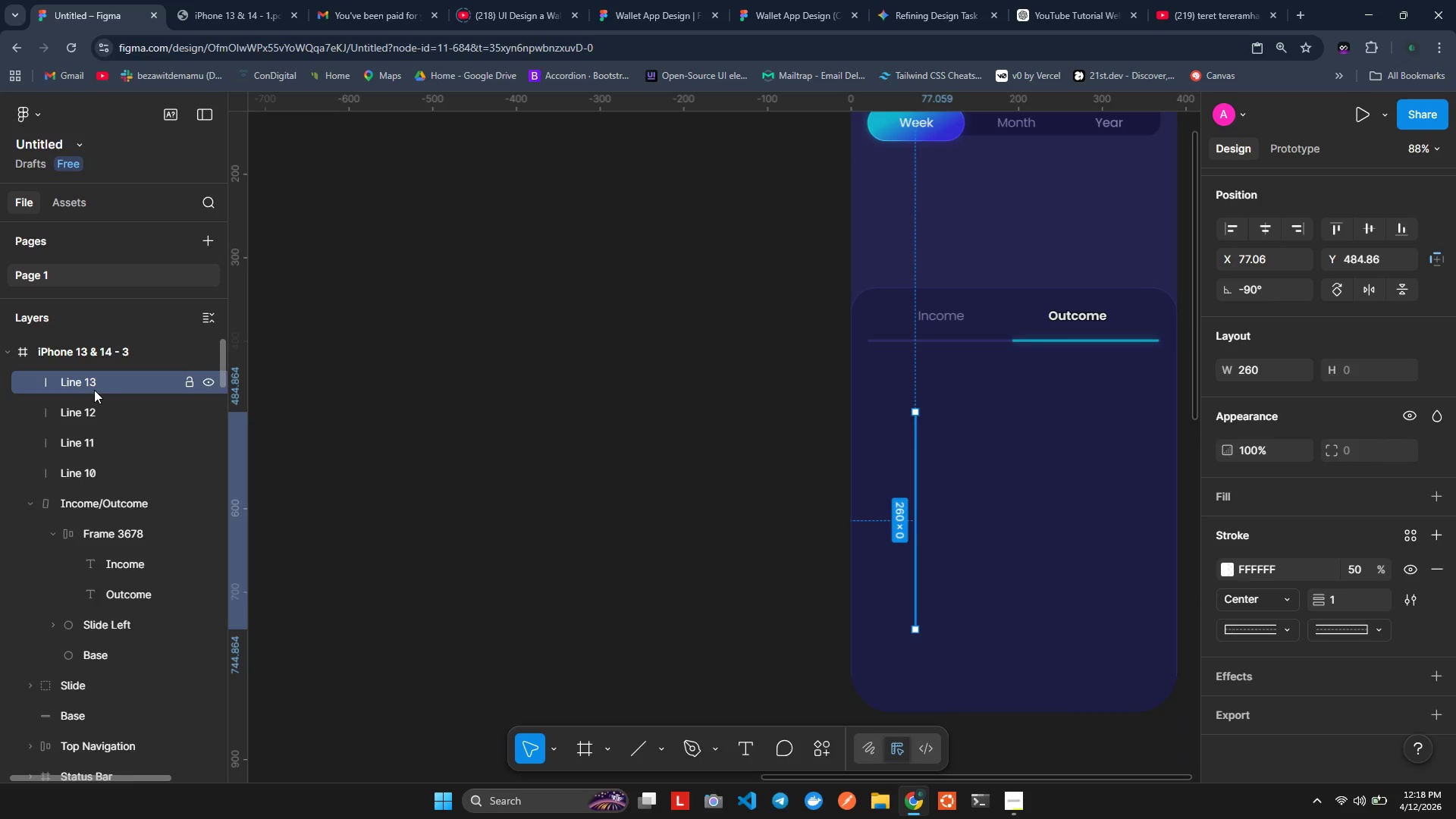 
key(Control+D)
 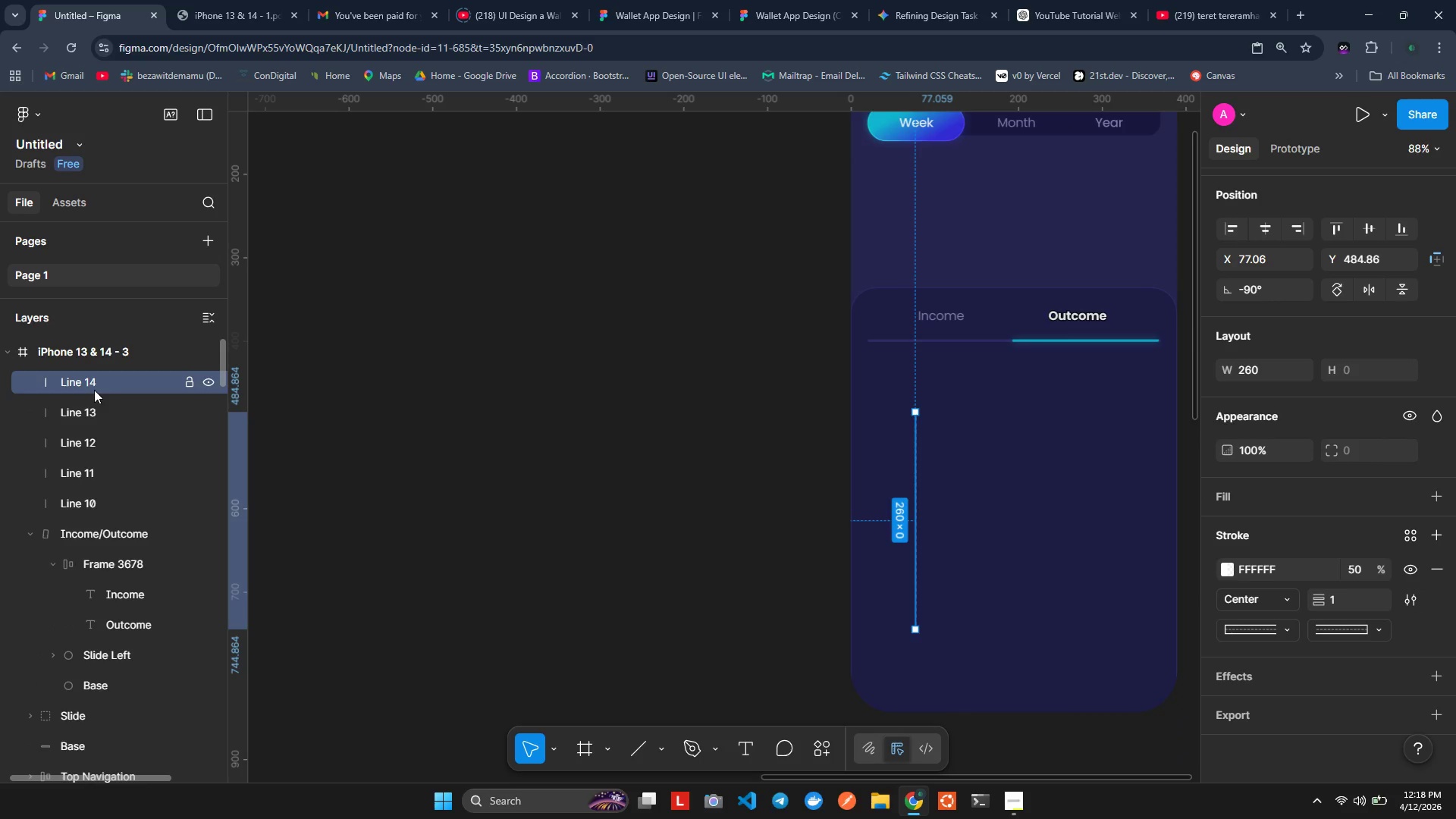 
key(Control+D)
 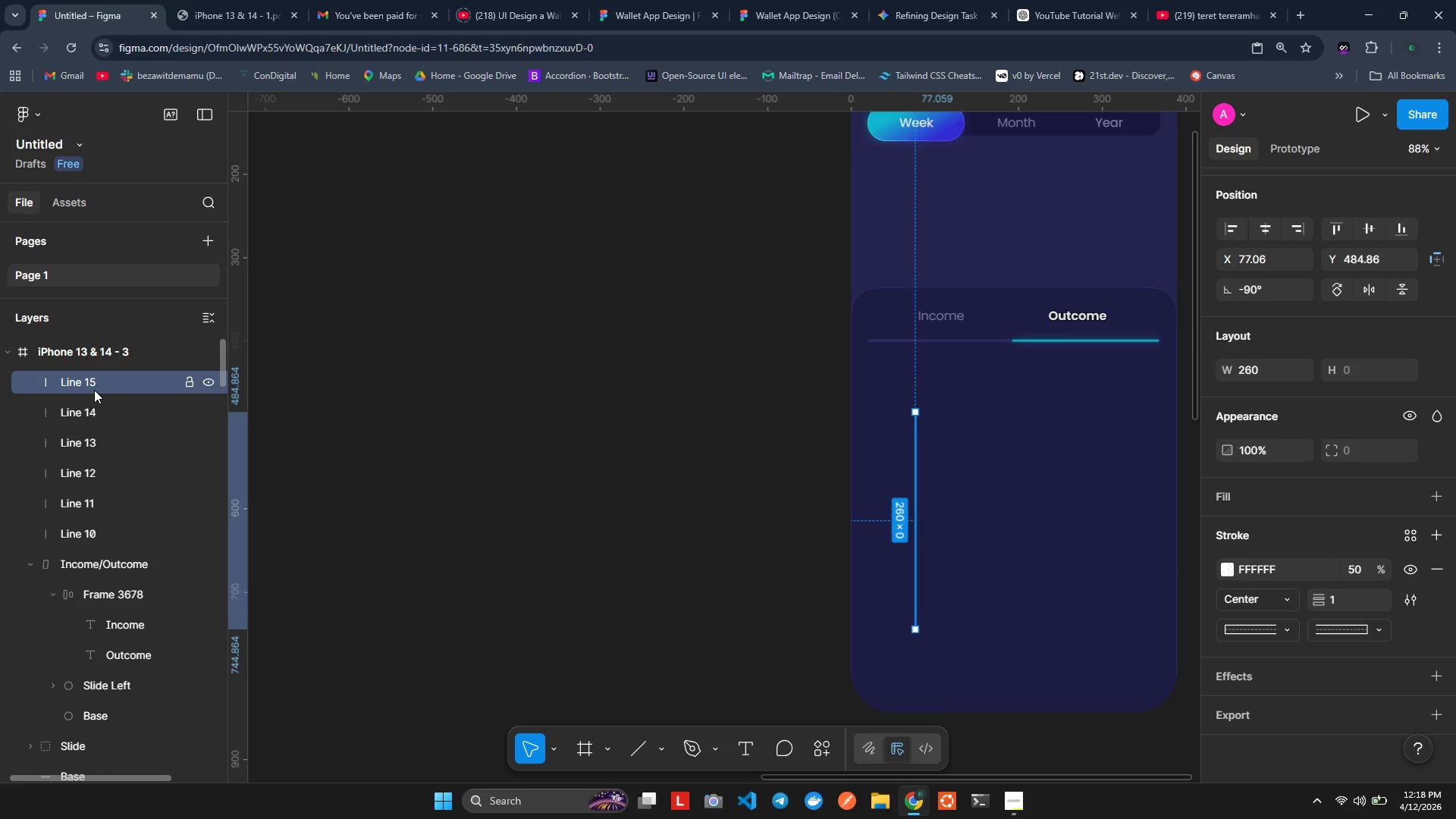 
key(Control+D)
 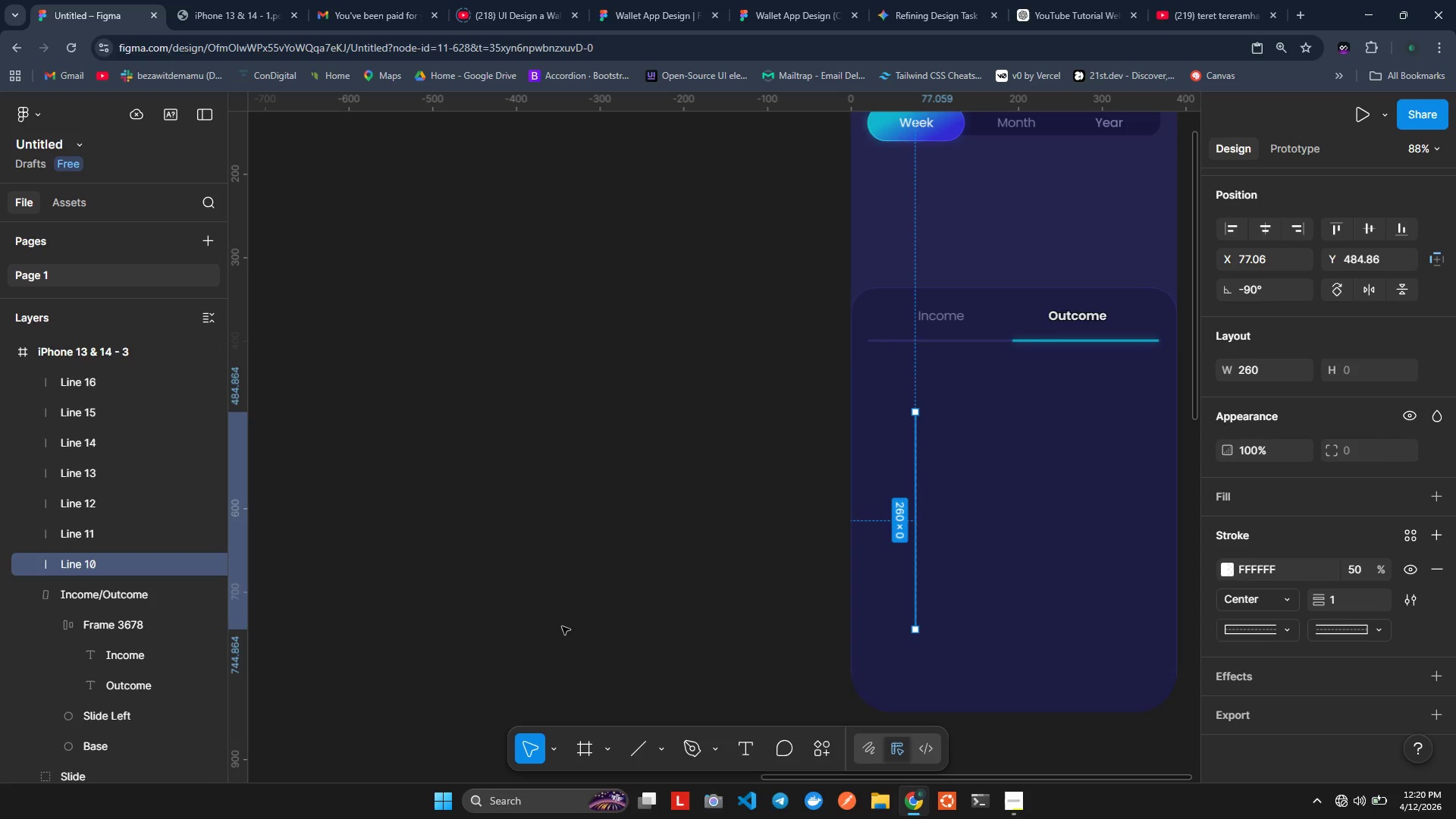 
wait(130.53)
 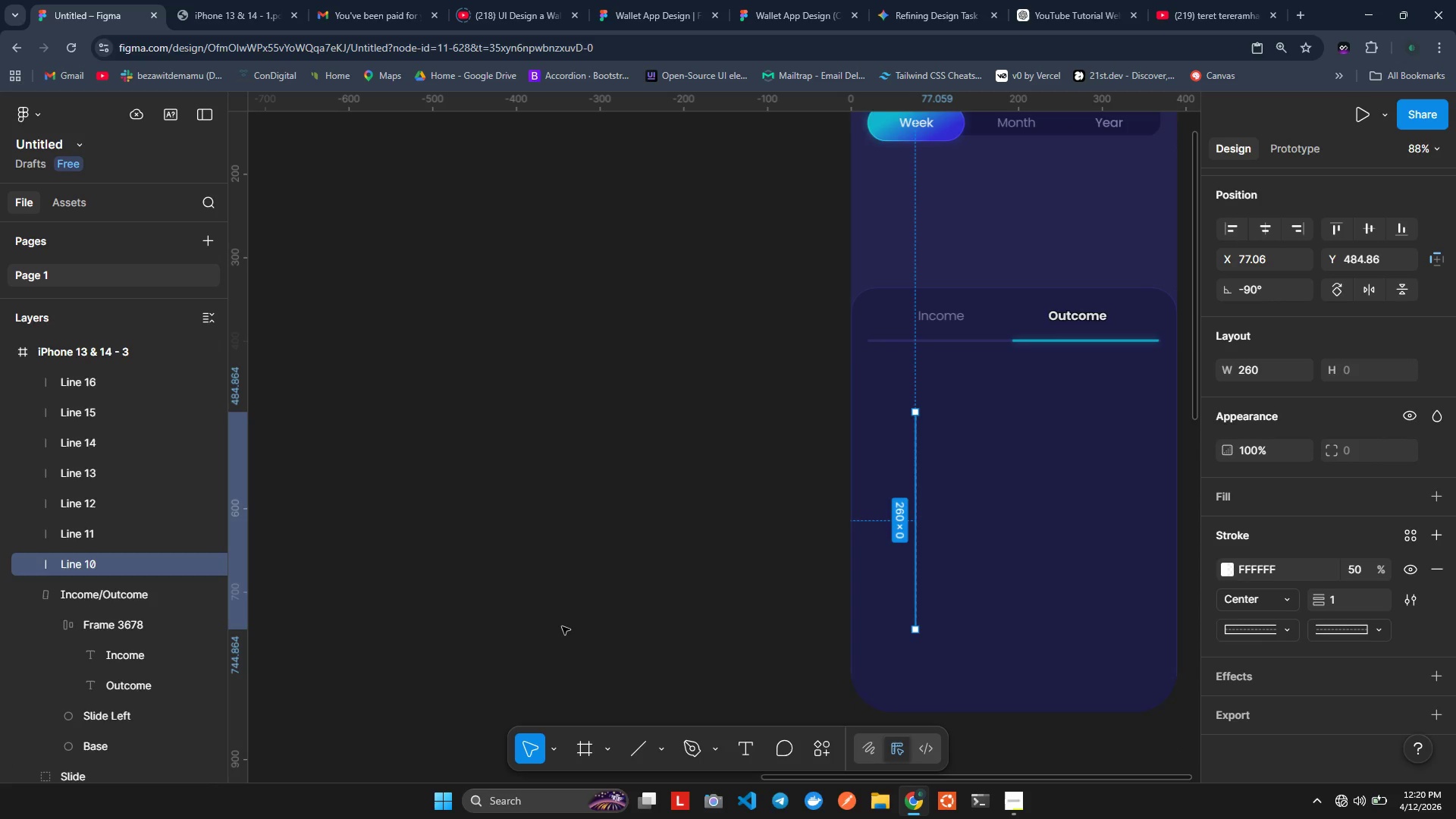 
hold_key(key=ShiftLeft, duration=0.77)
left_click([93, 388])
 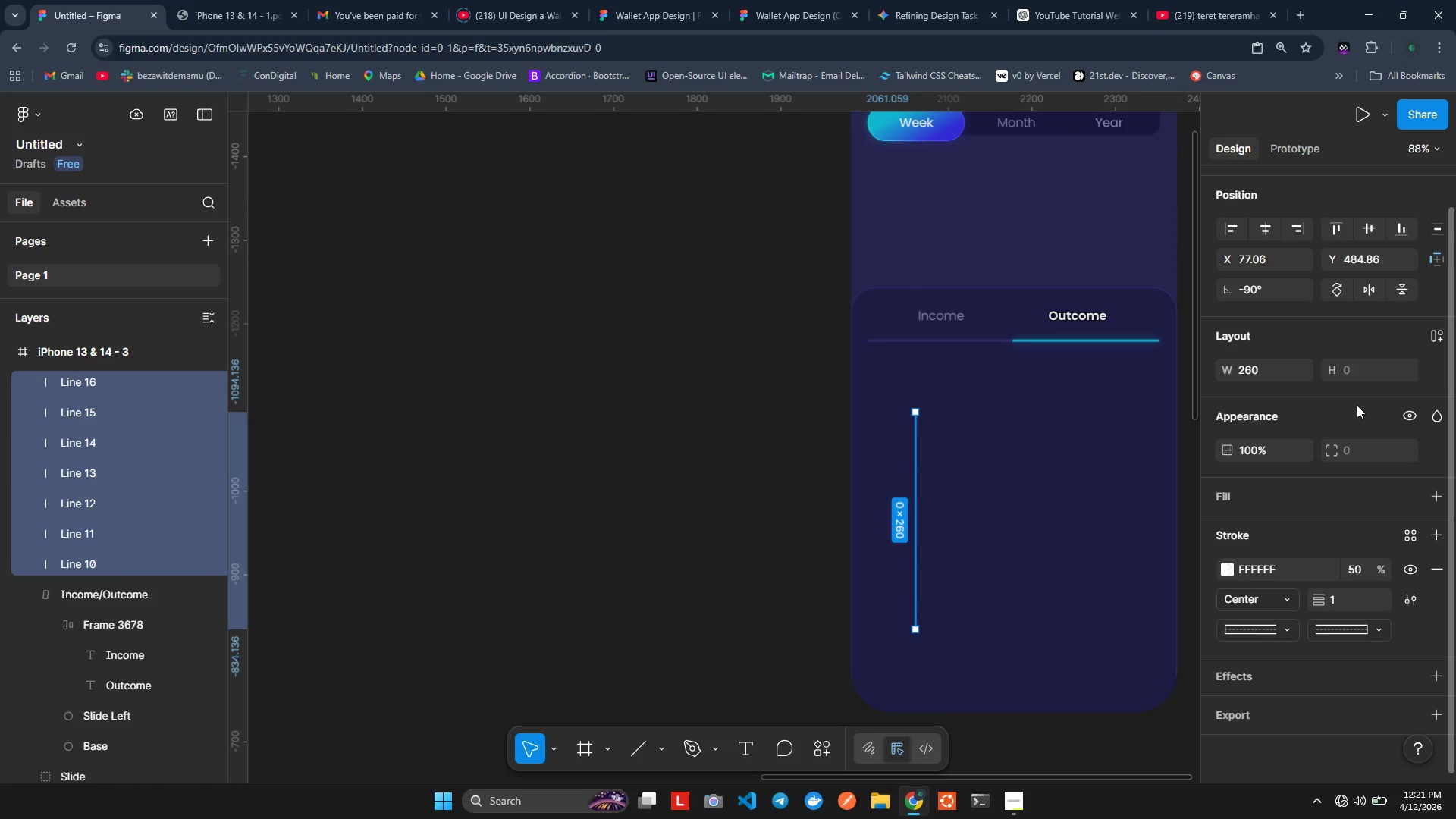 
wait(9.5)
 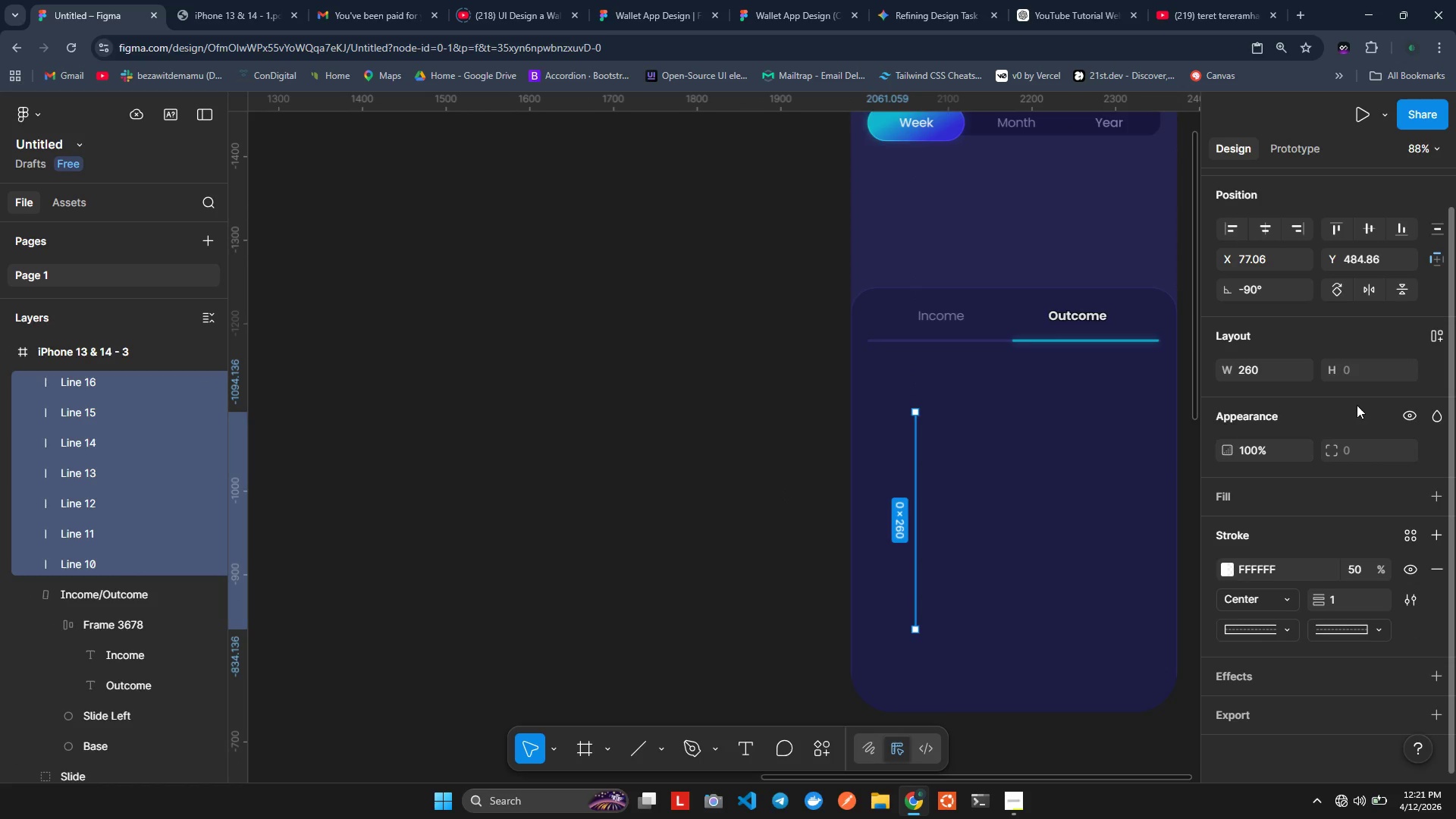 
scroll: coordinate [52, 431], scroll_direction: none, amount: 0.0
 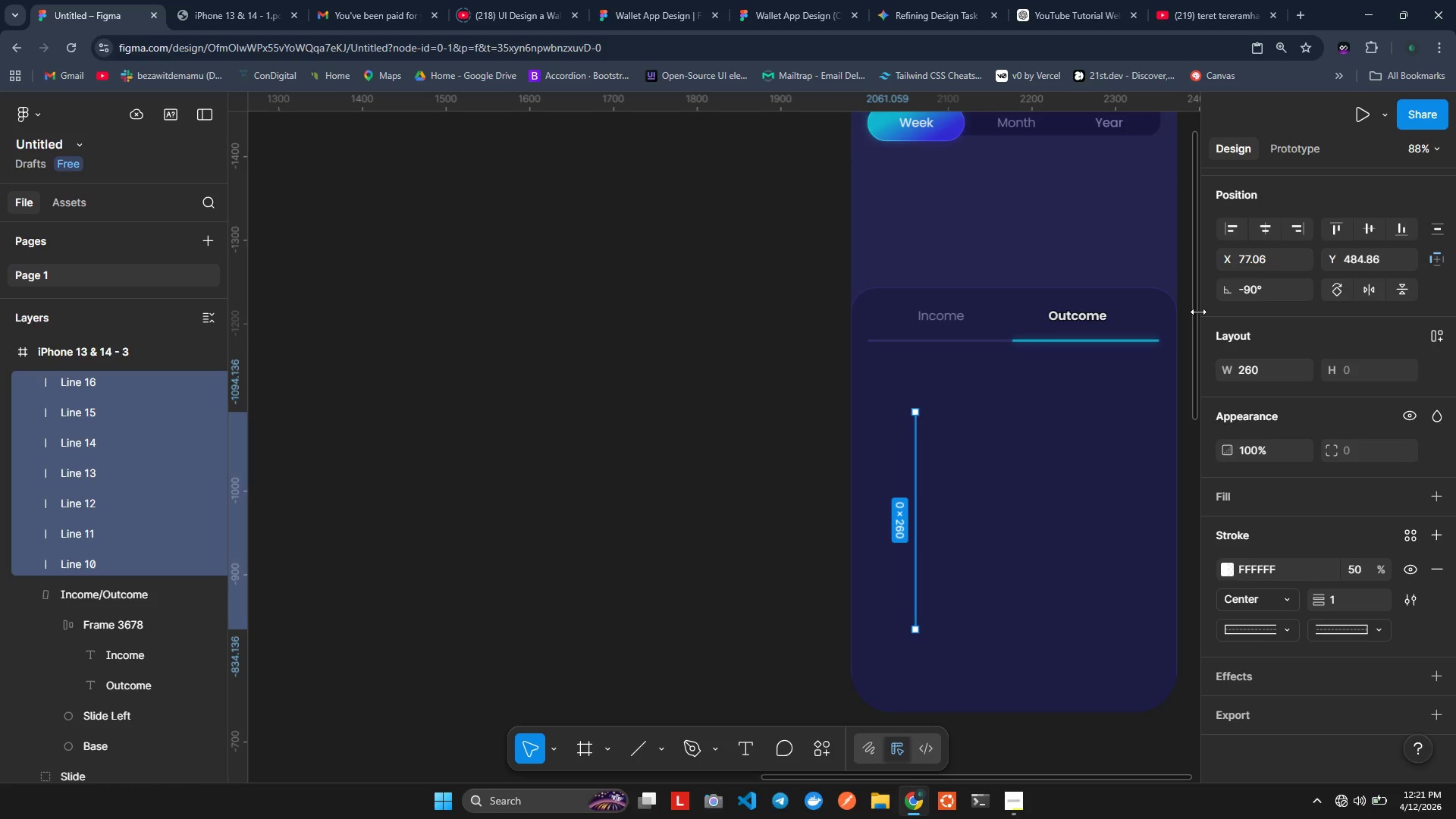 
key(Shift+A)
 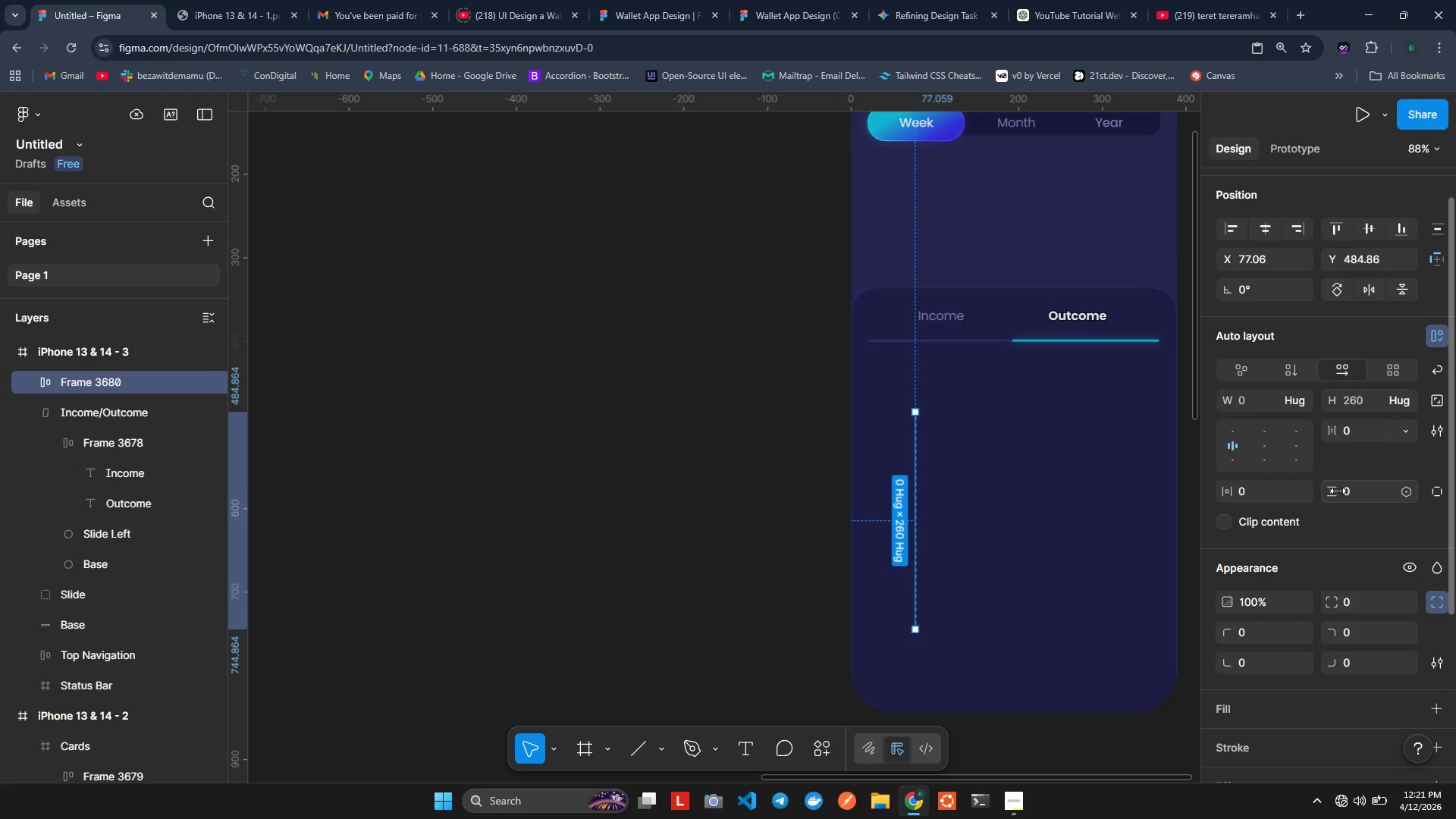 
left_click([1349, 435])
 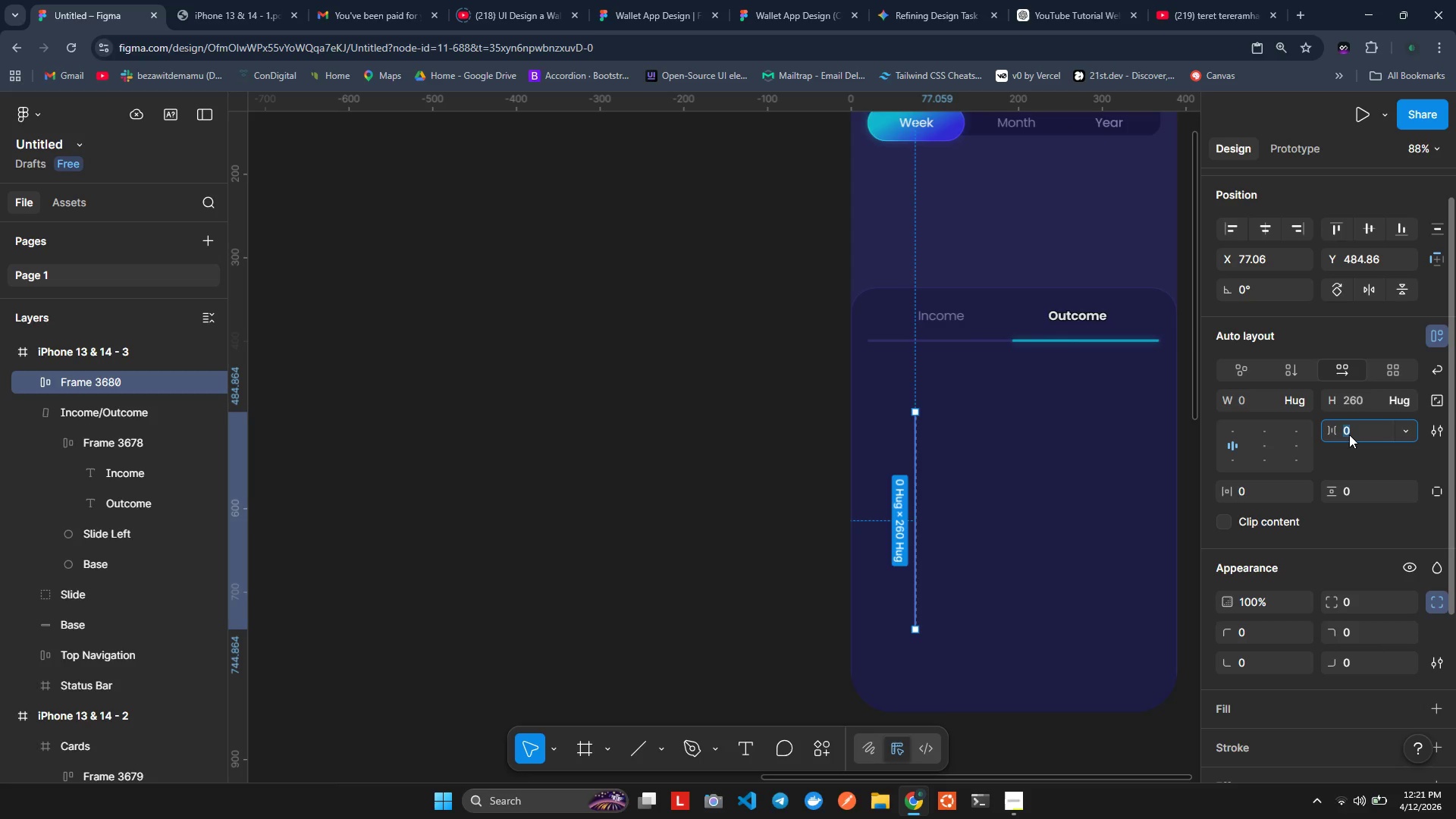 
type(%))
 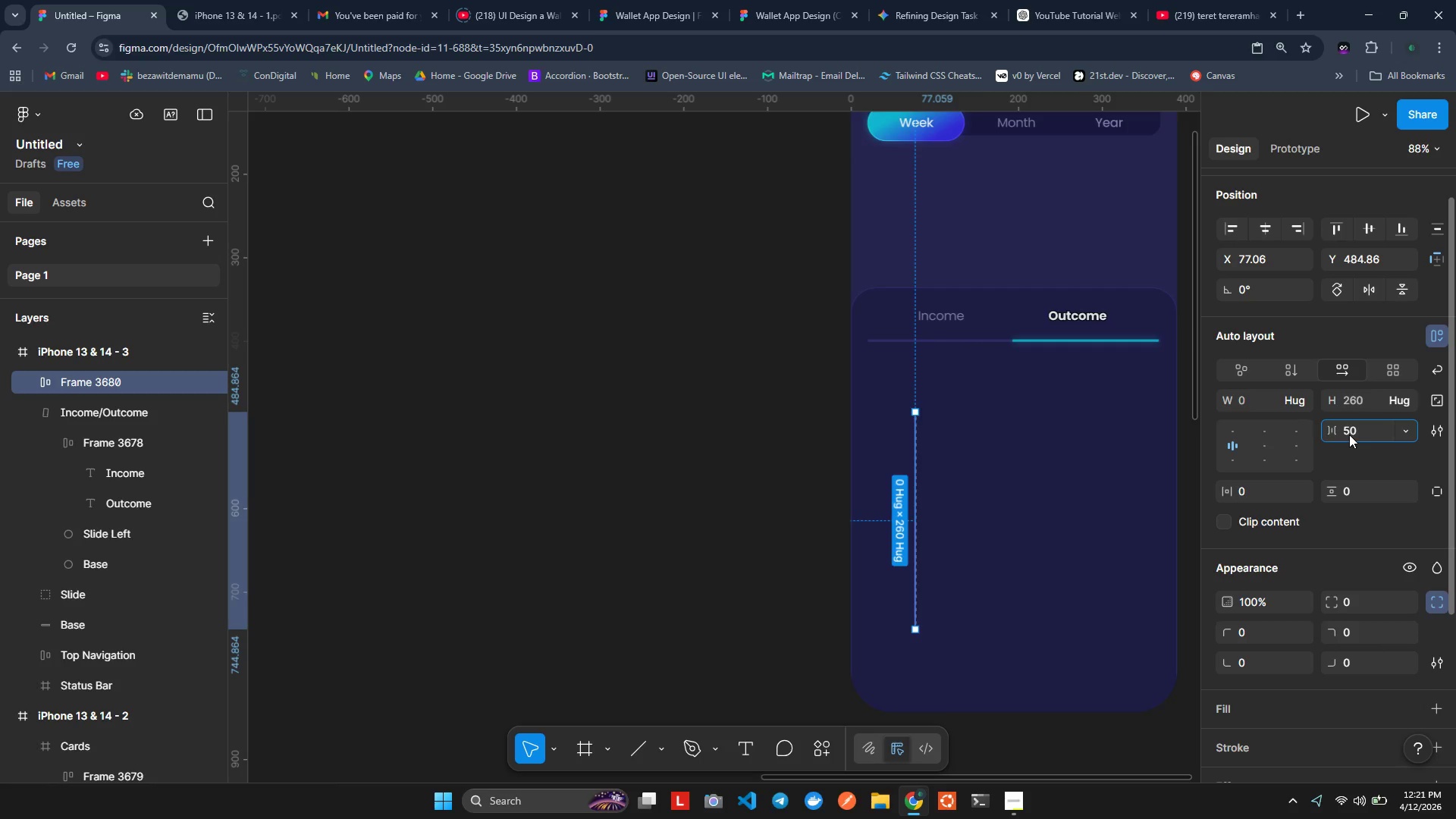 
key(Enter)
 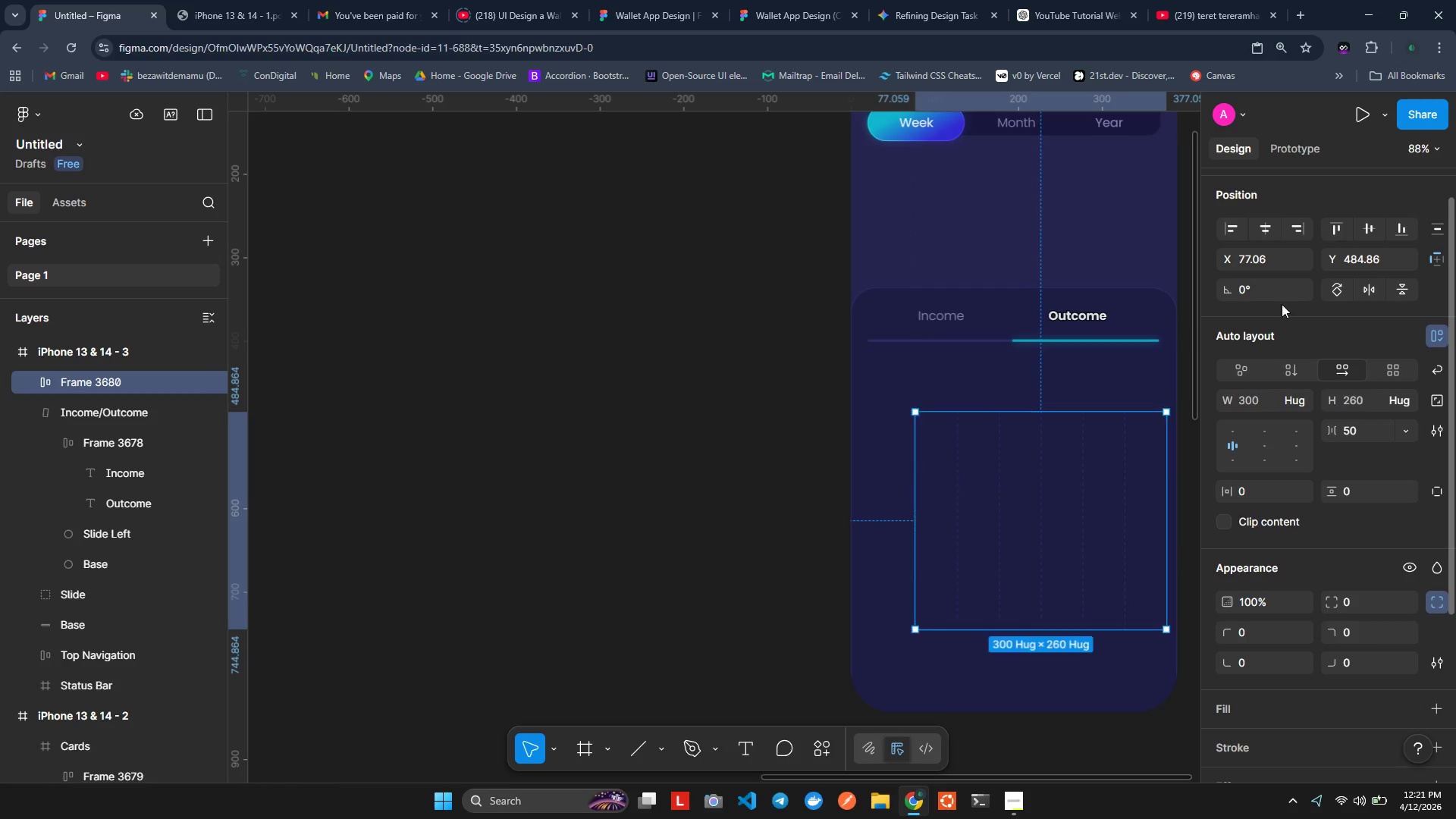 
left_click([1272, 231])
 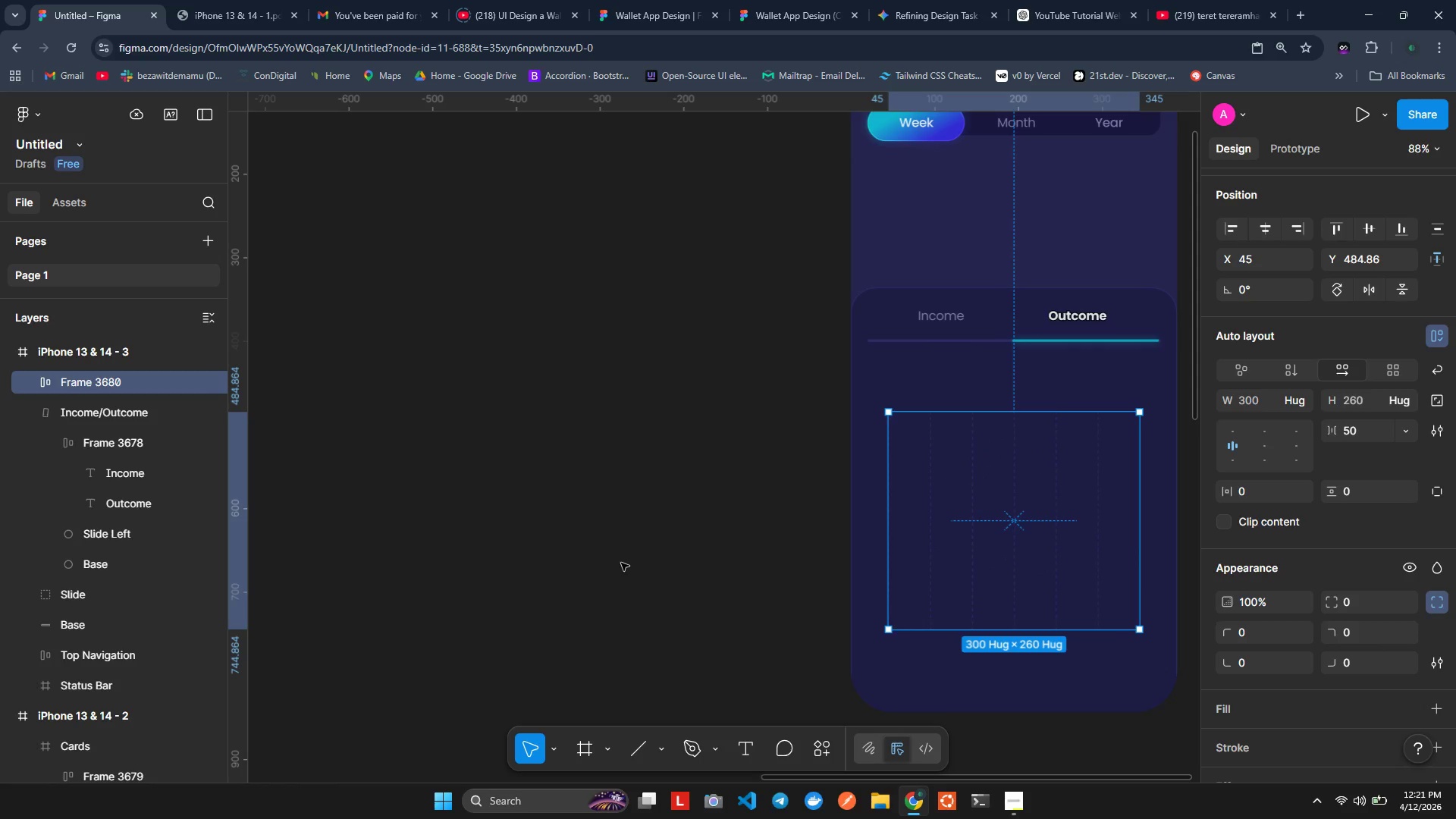 
wait(20.52)
 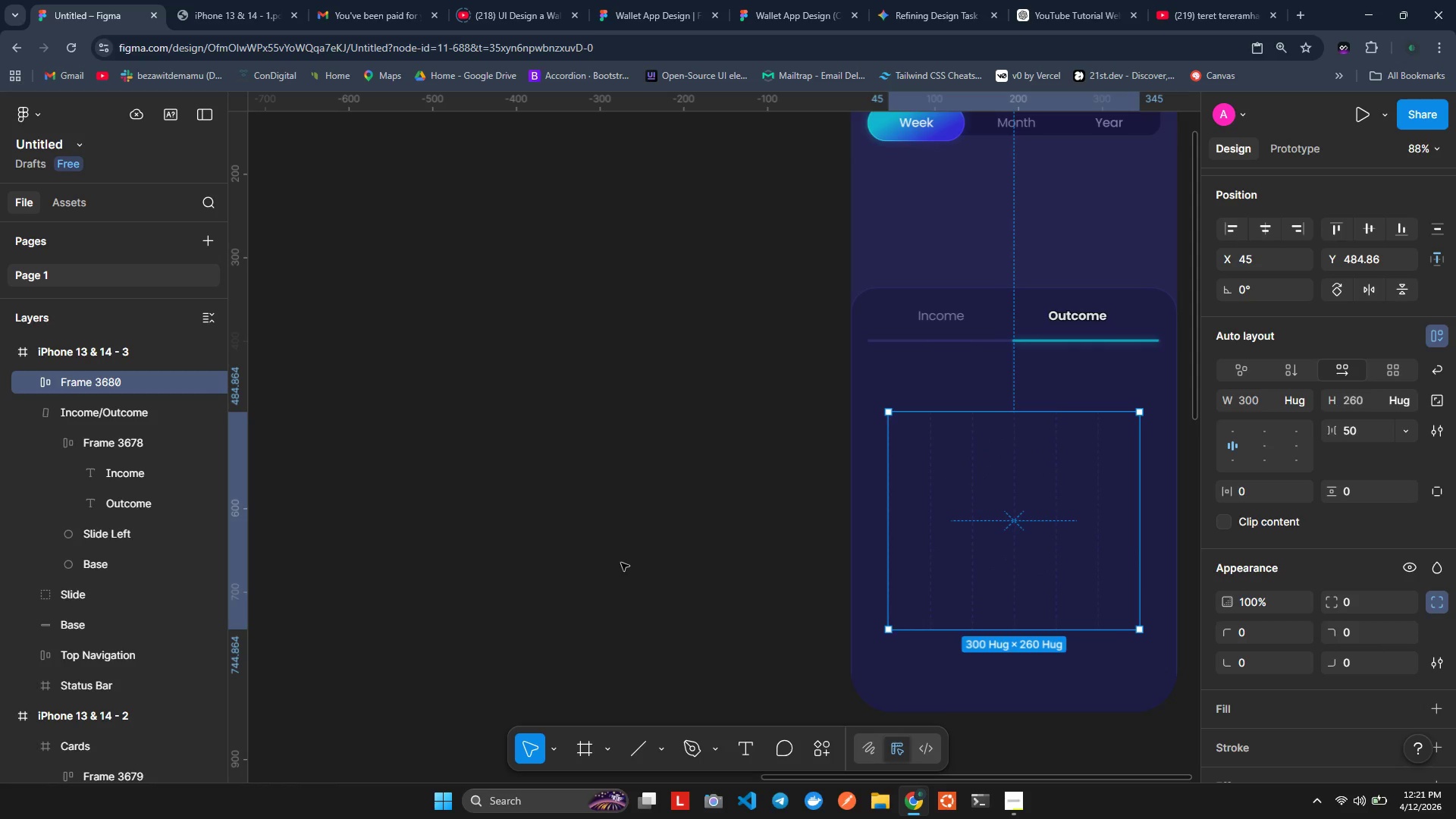 
right_click([106, 384])
 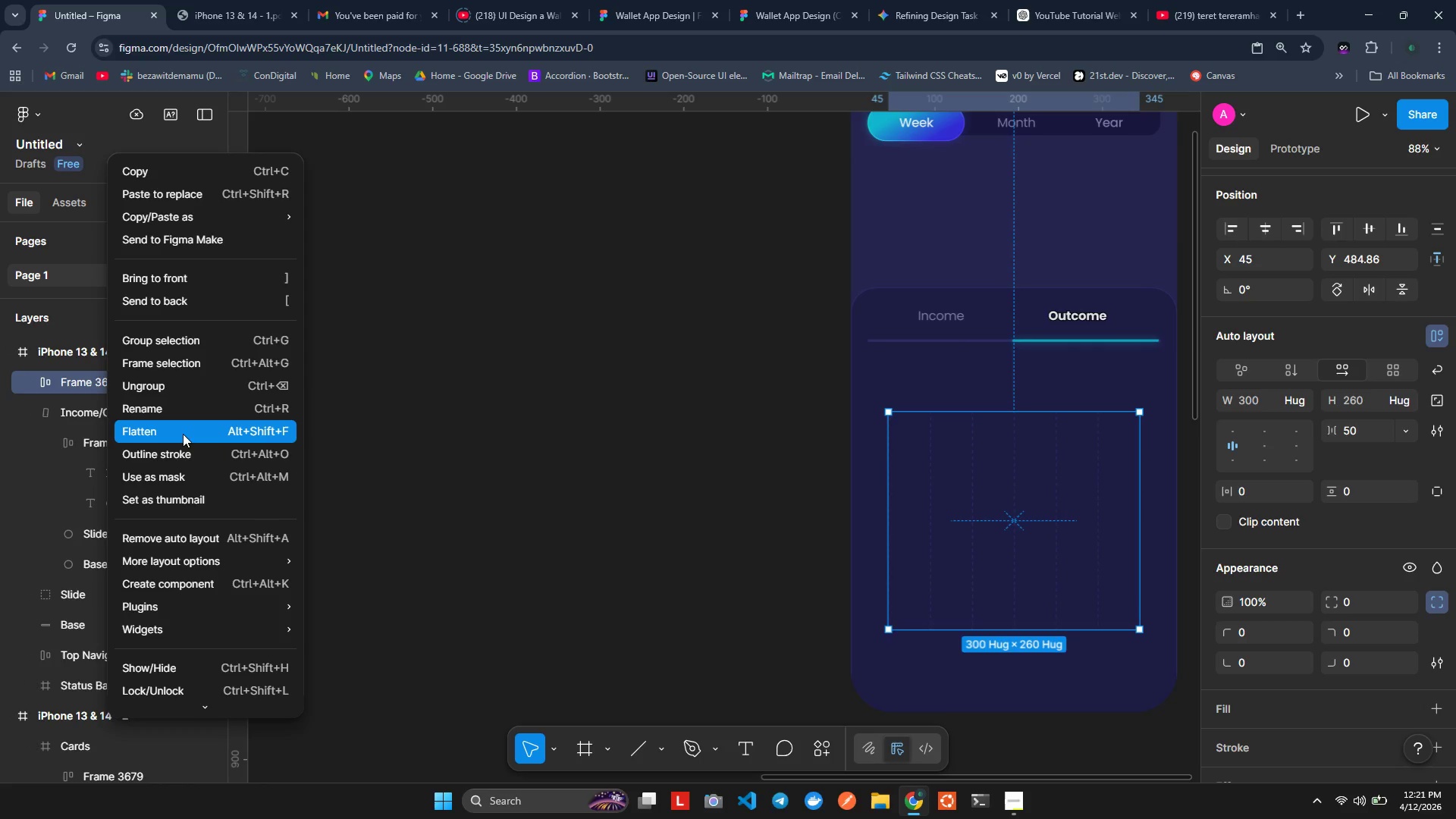 
left_click([183, 430])
 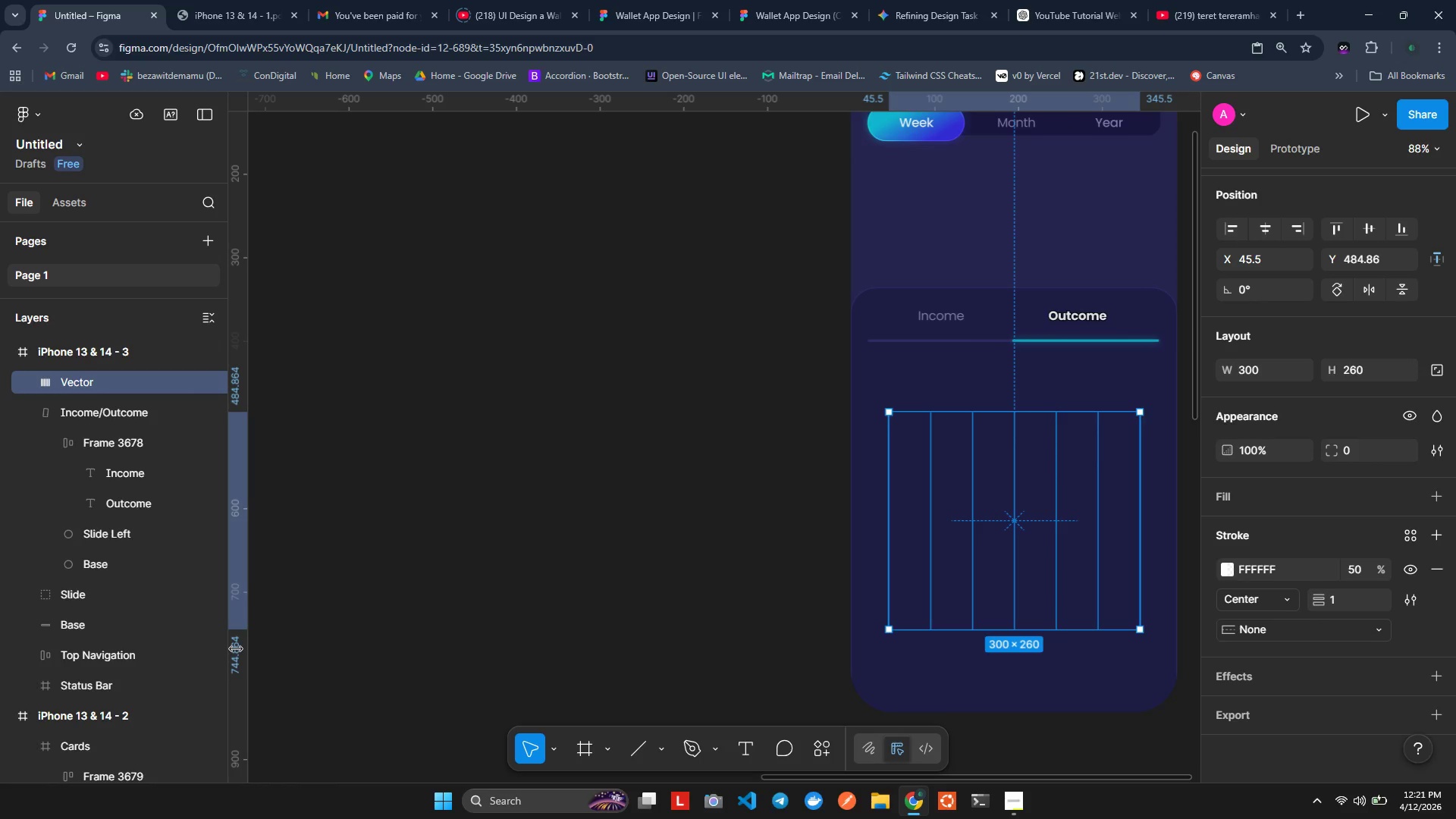 
wait(16.03)
 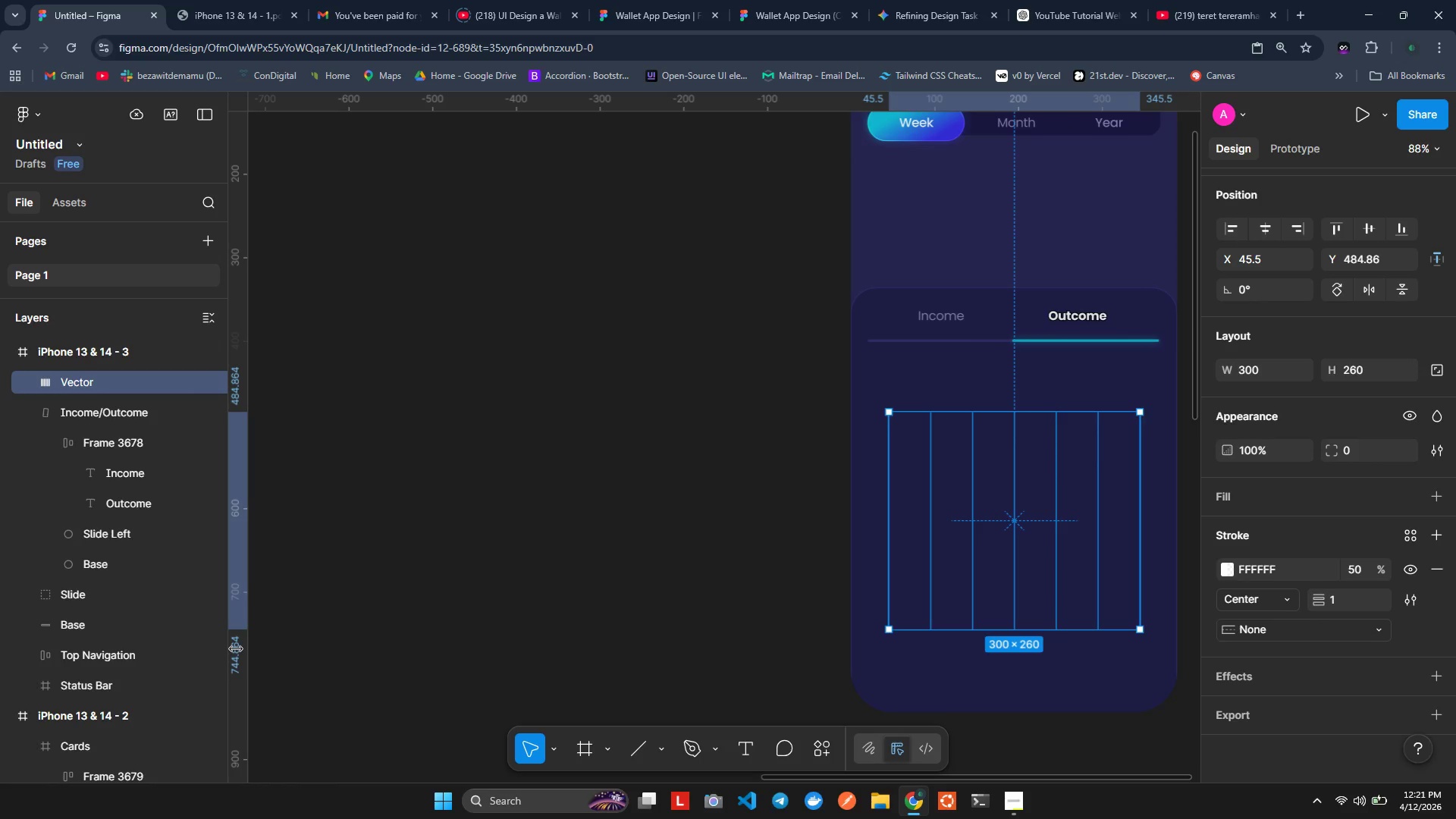 
key(O)
 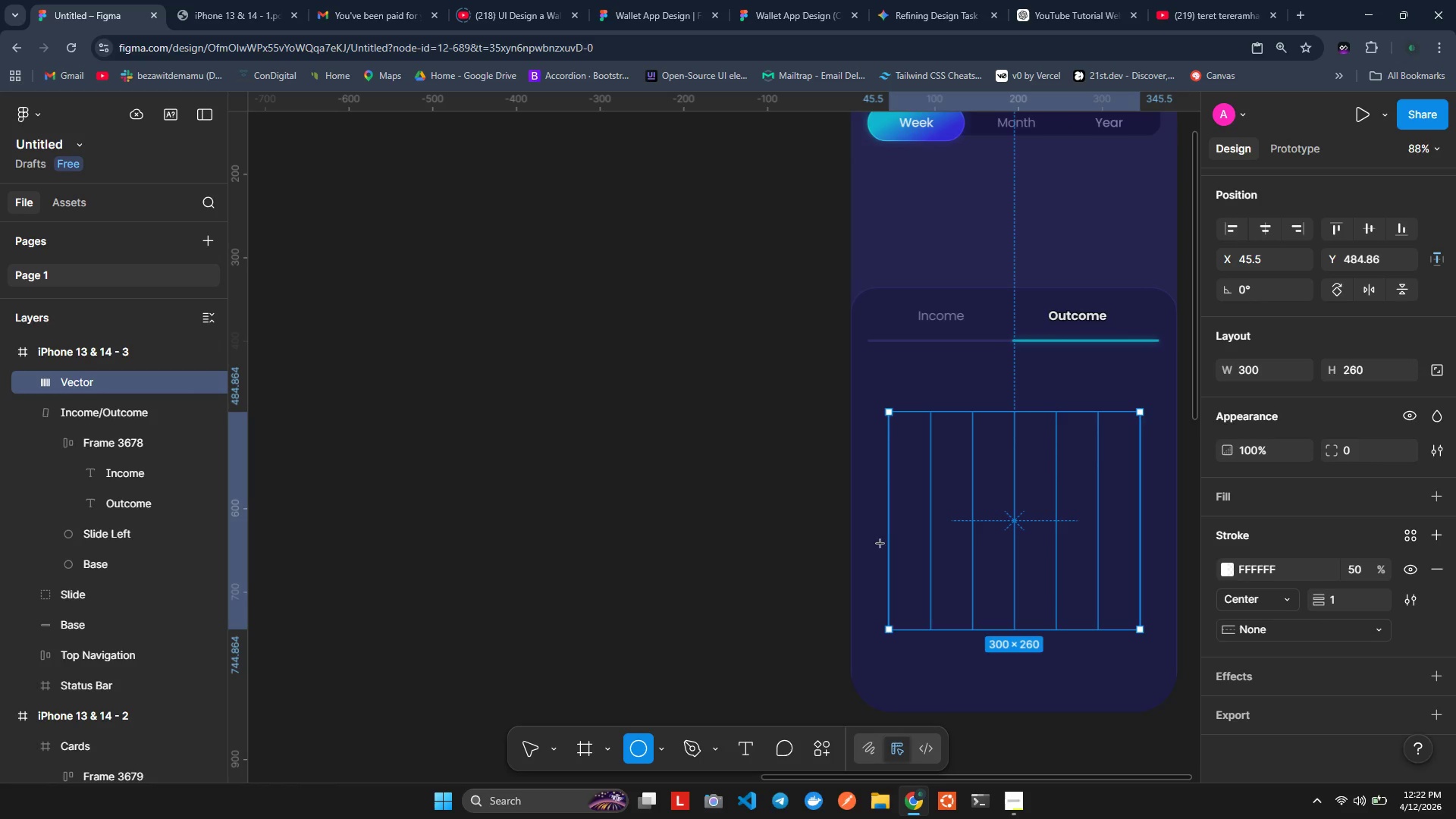 
left_click([890, 517])
 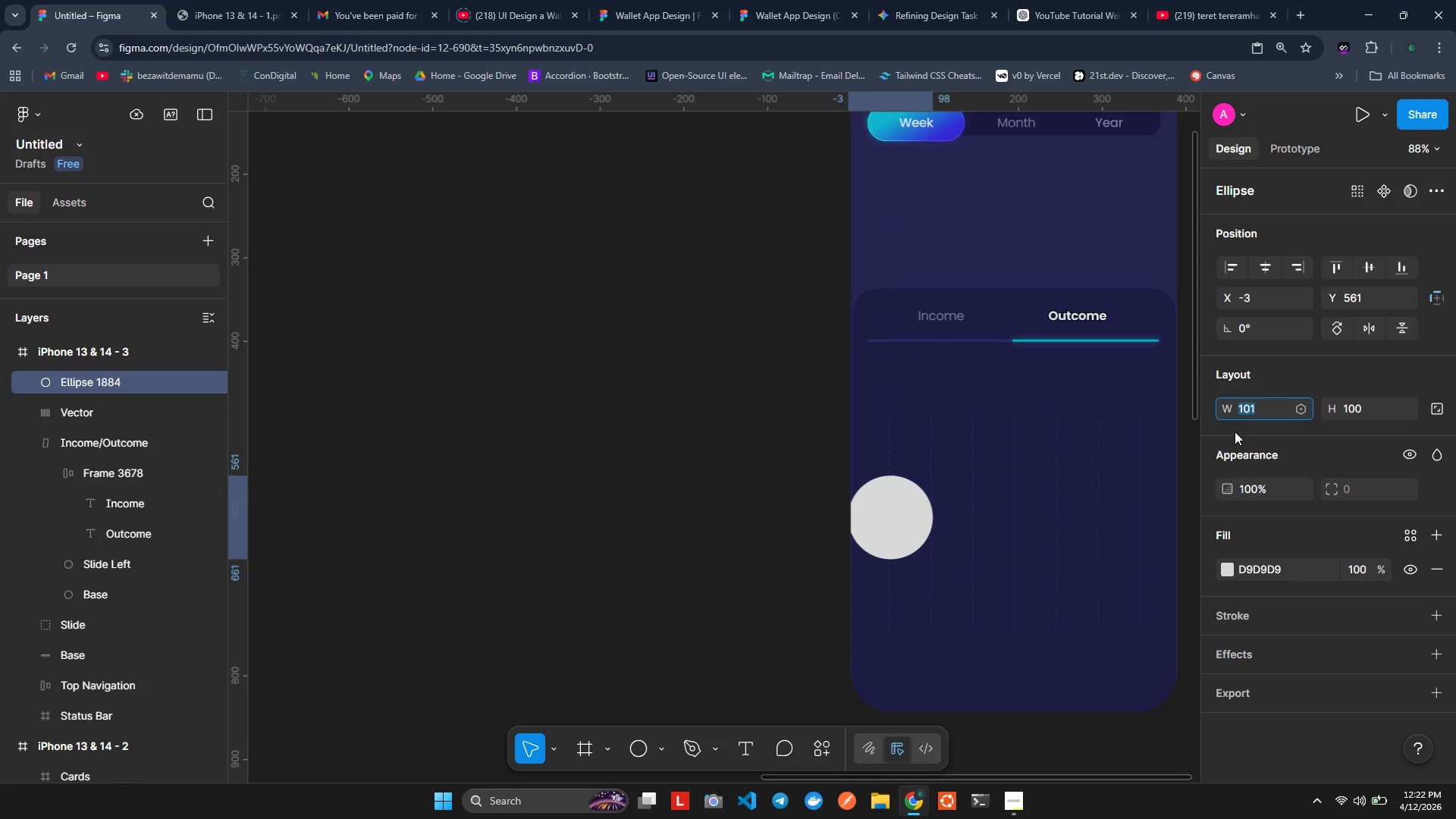 
type(66)
 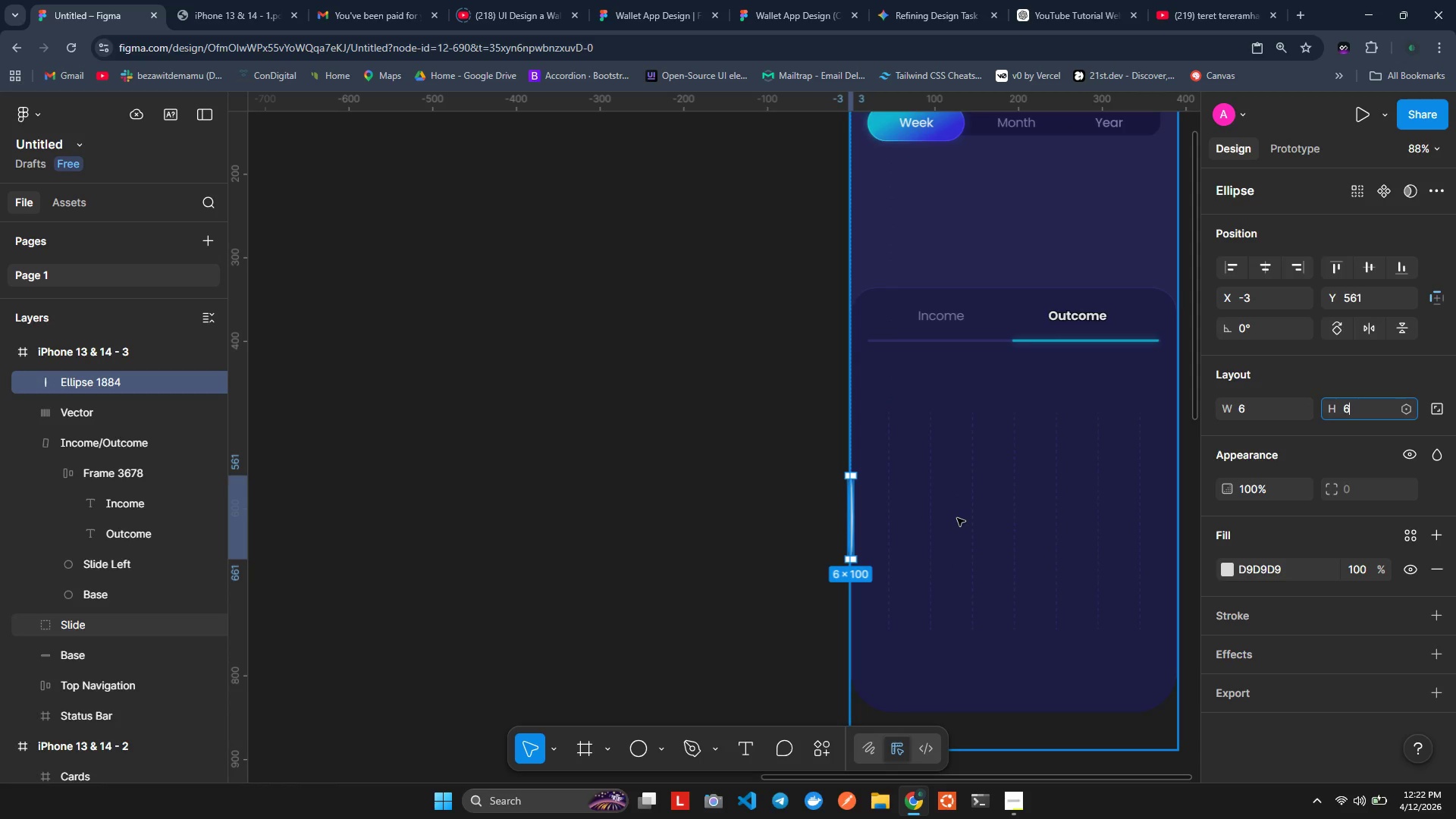 
left_click([957, 518])
 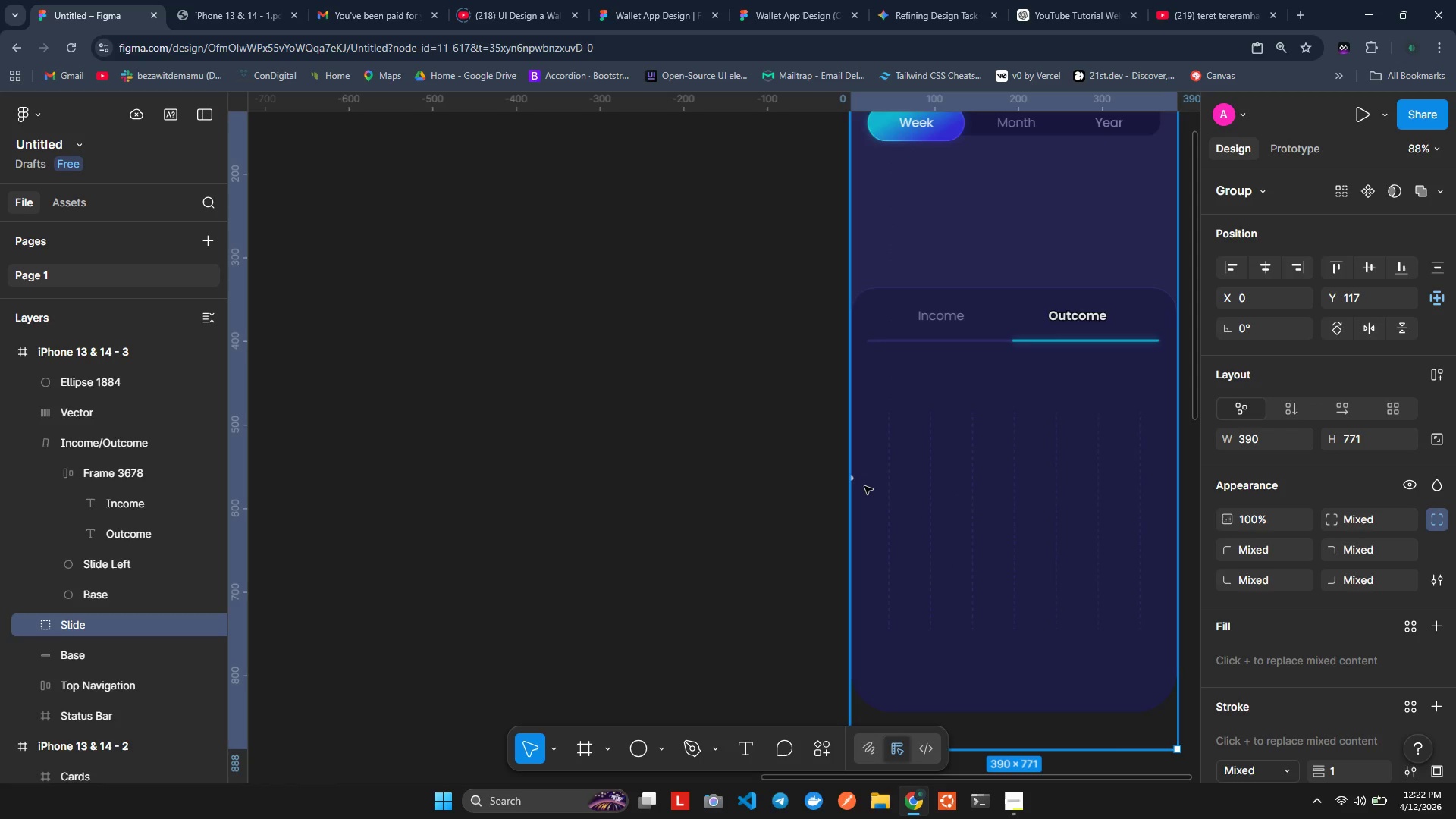 
hold_key(key=ControlLeft, duration=0.73)
scroll: coordinate [872, 485], scroll_direction: up, amount: 7.0
 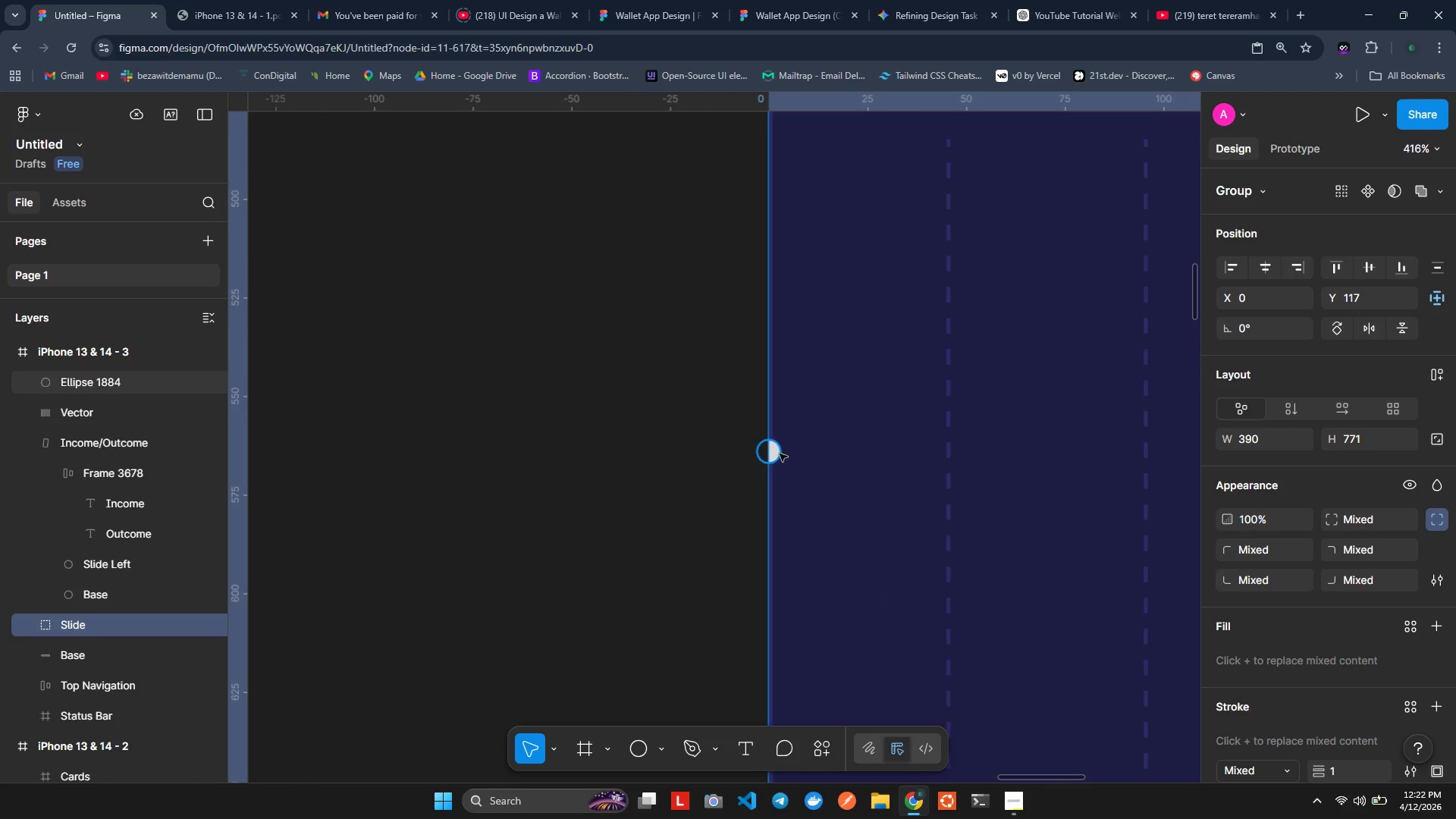 
left_click_drag(start_coordinate=[778, 453], to_coordinate=[896, 462])
 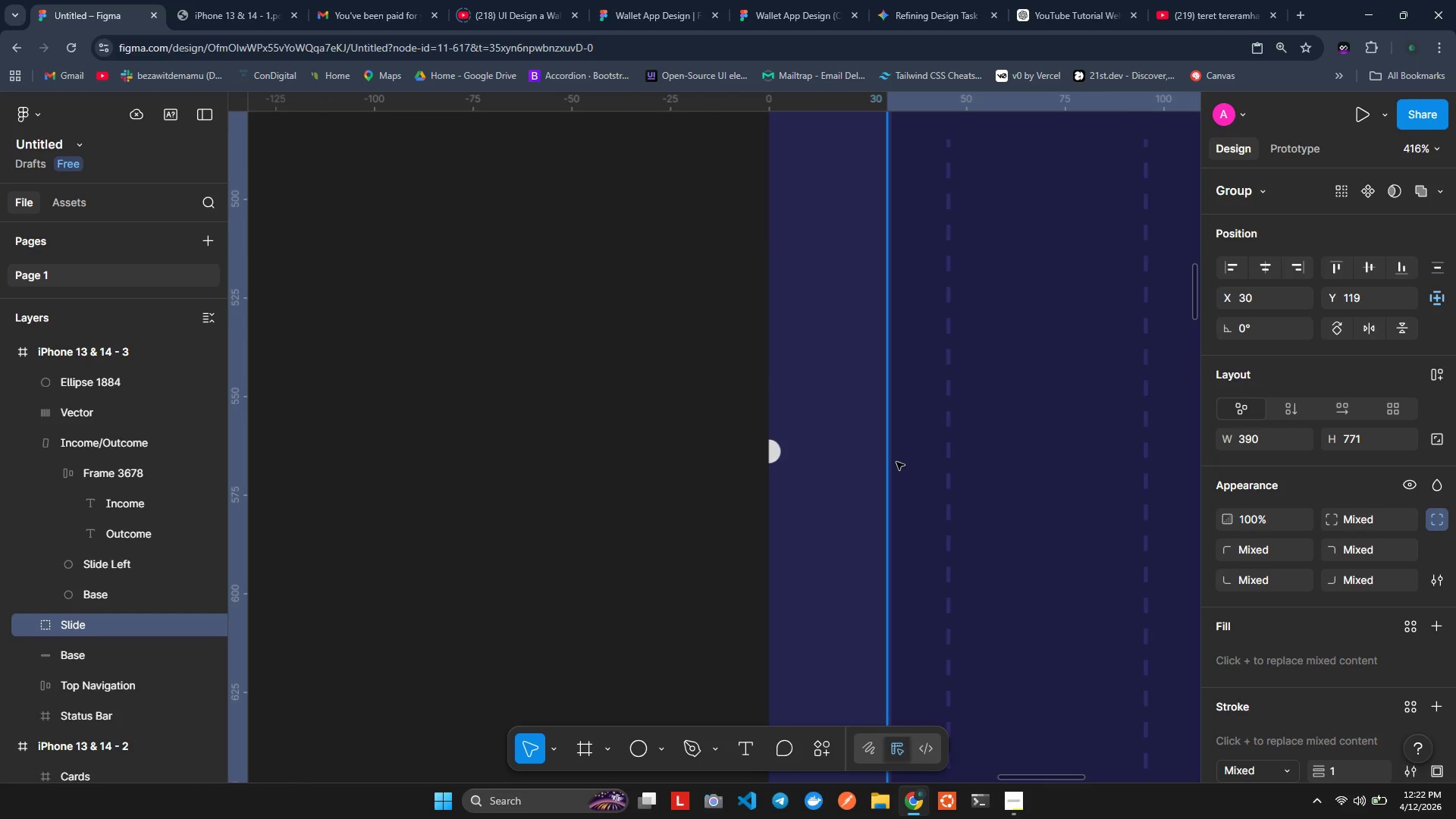 
key(Control+Z)
 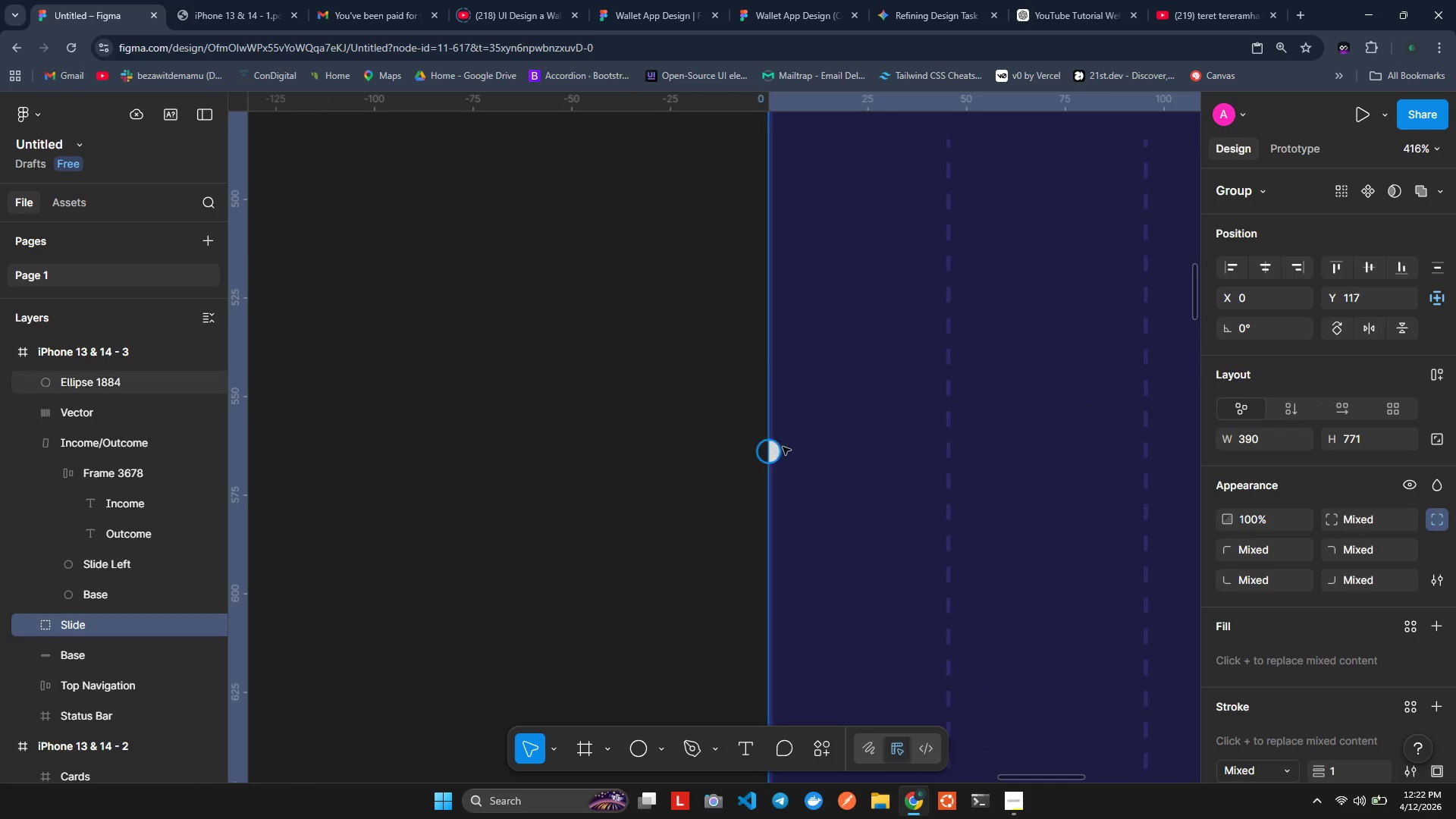 
left_click([781, 447])
 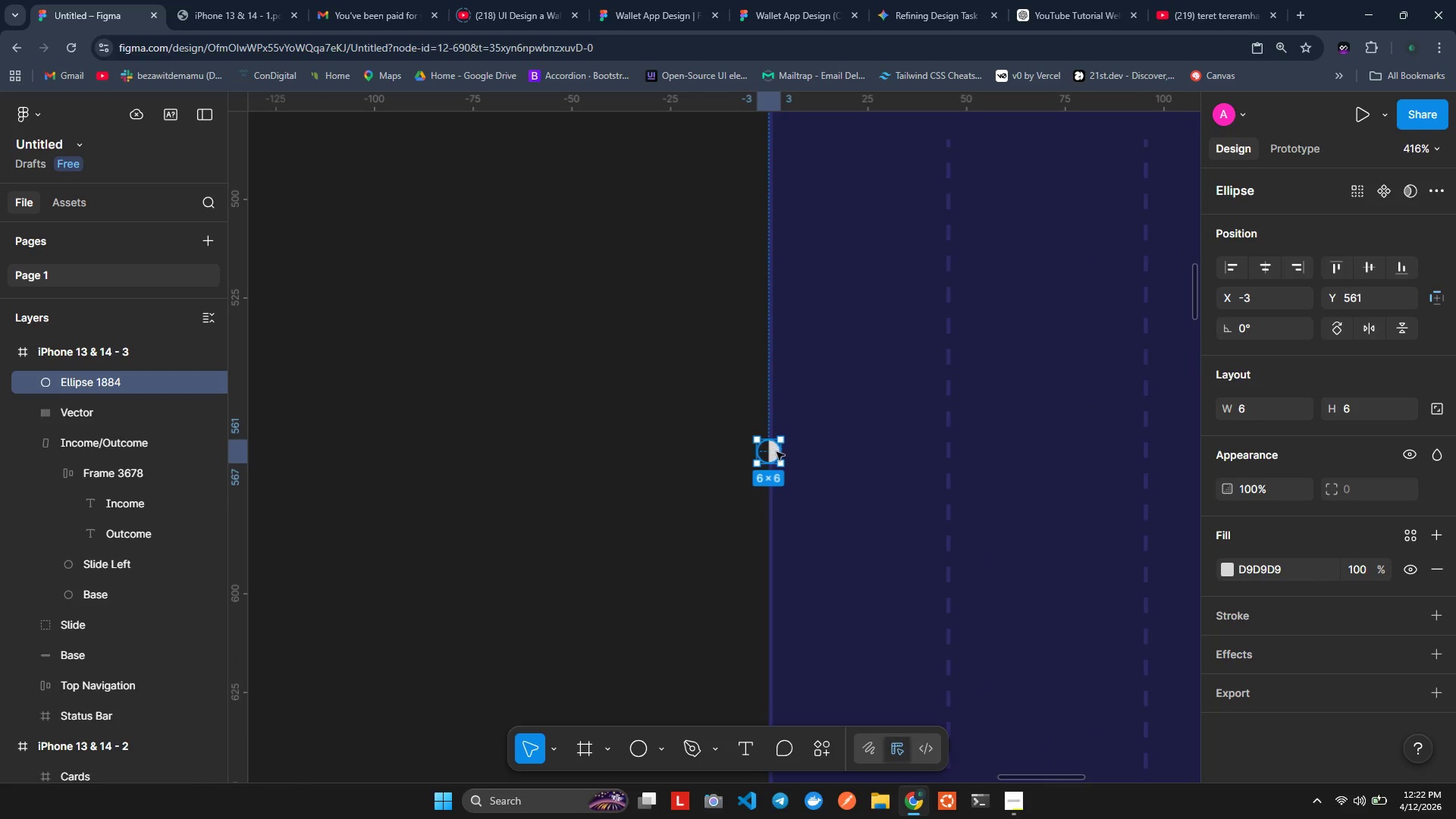 
left_click_drag(start_coordinate=[776, 452], to_coordinate=[953, 448])
 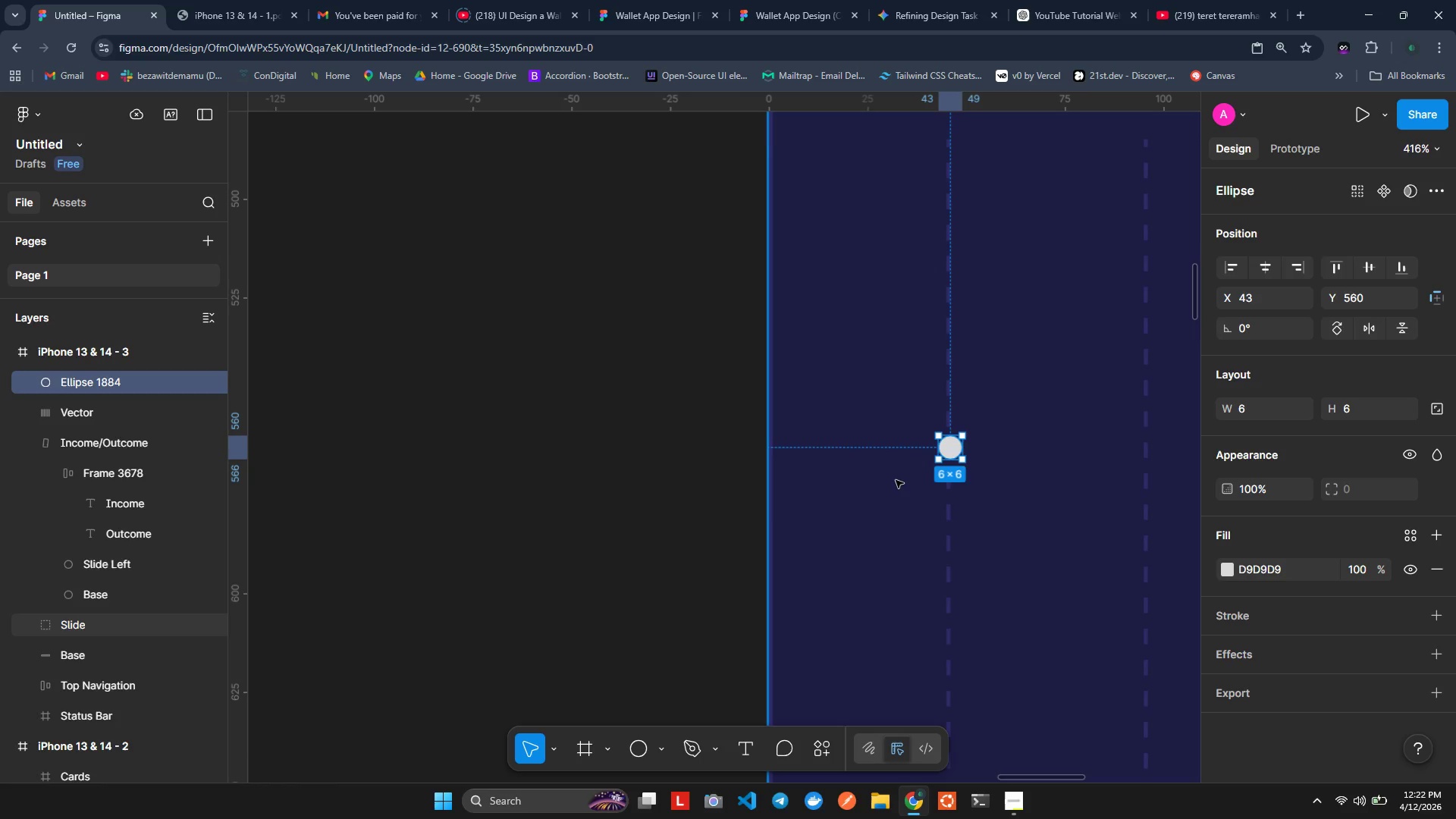 
wait(9.25)
 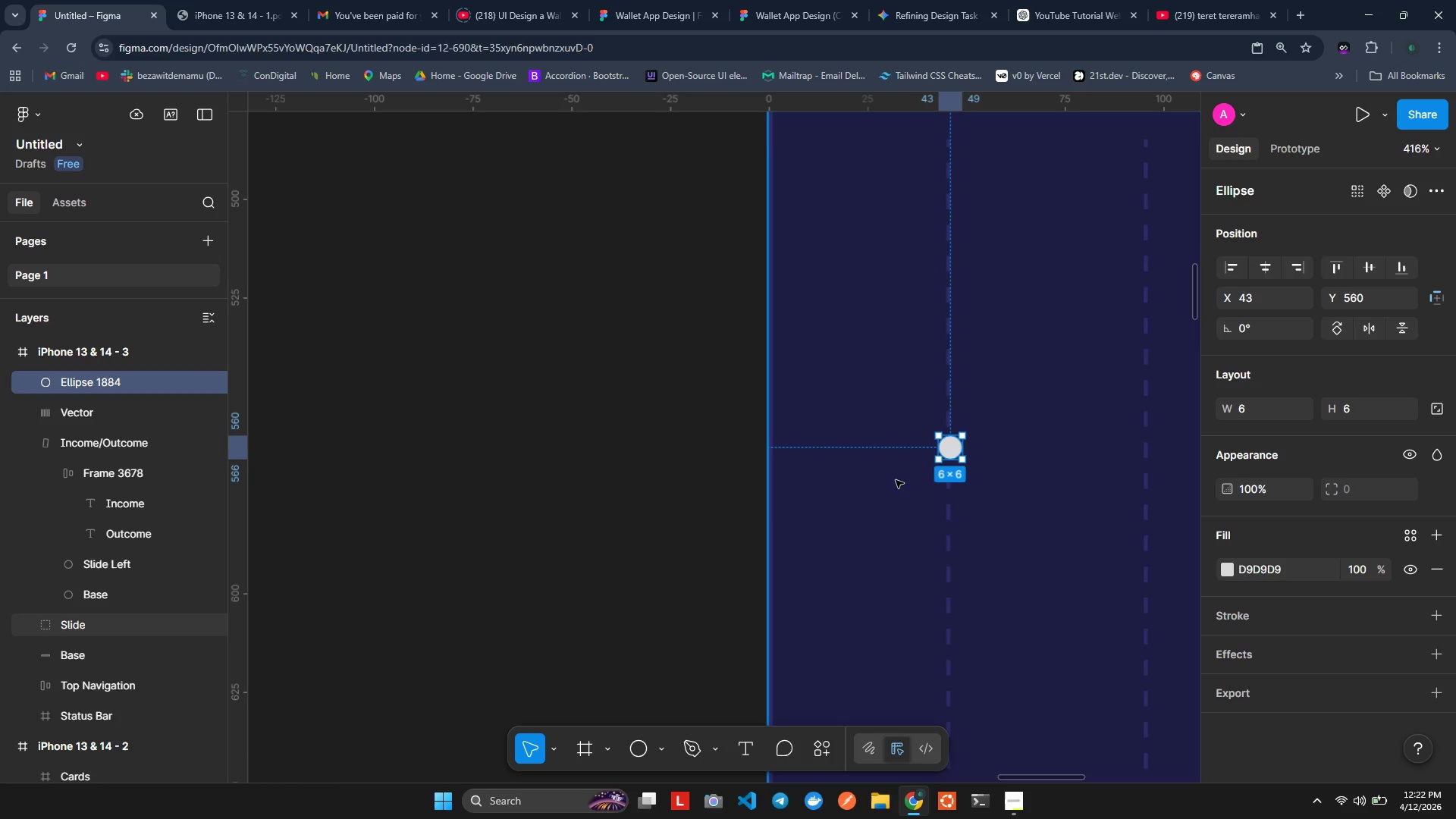 
scroll: coordinate [797, 536], scroll_direction: down, amount: 2.0
 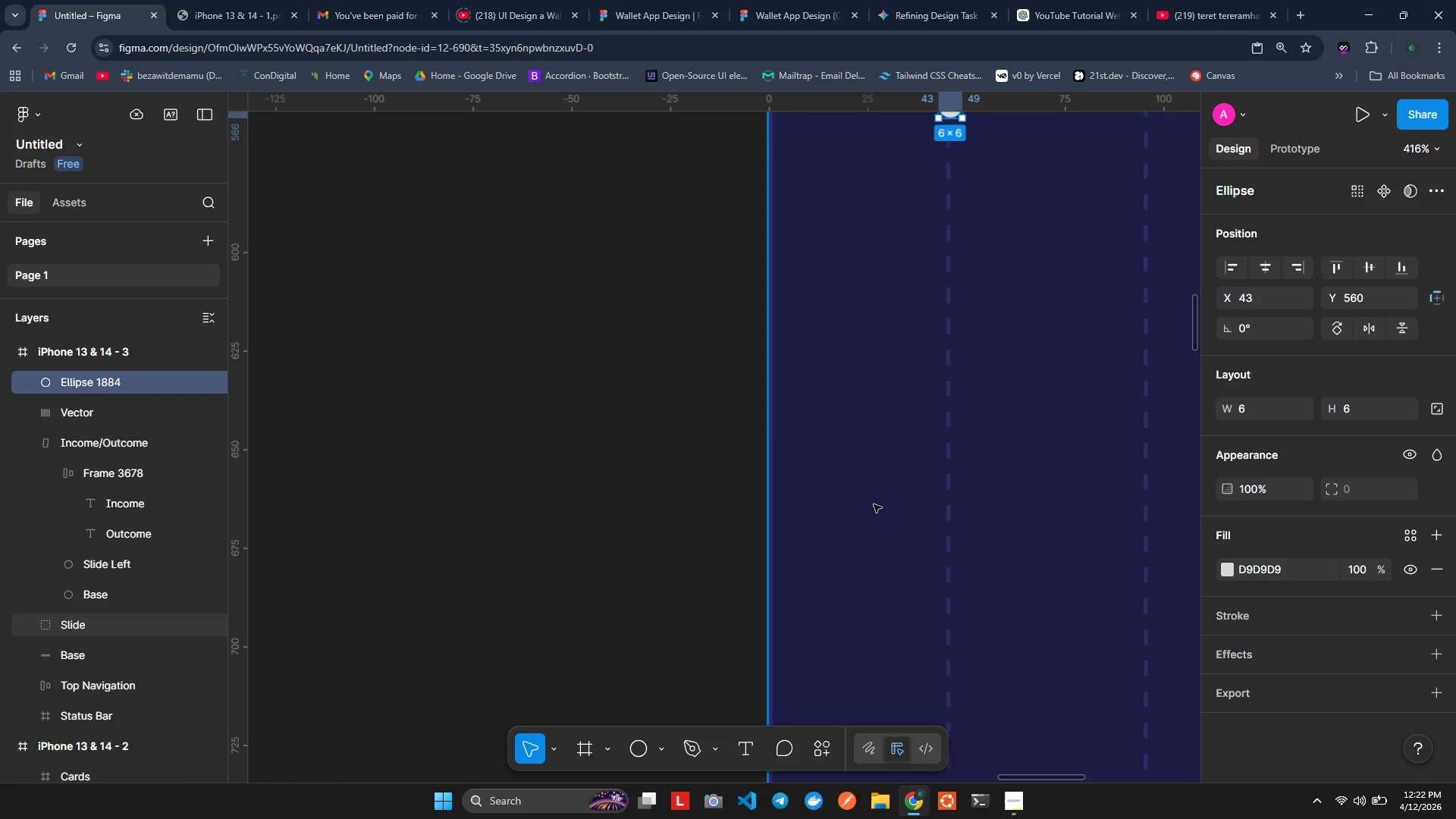 
hold_key(key=ControlLeft, duration=0.5)
scroll: coordinate [878, 504], scroll_direction: down, amount: 6.0
 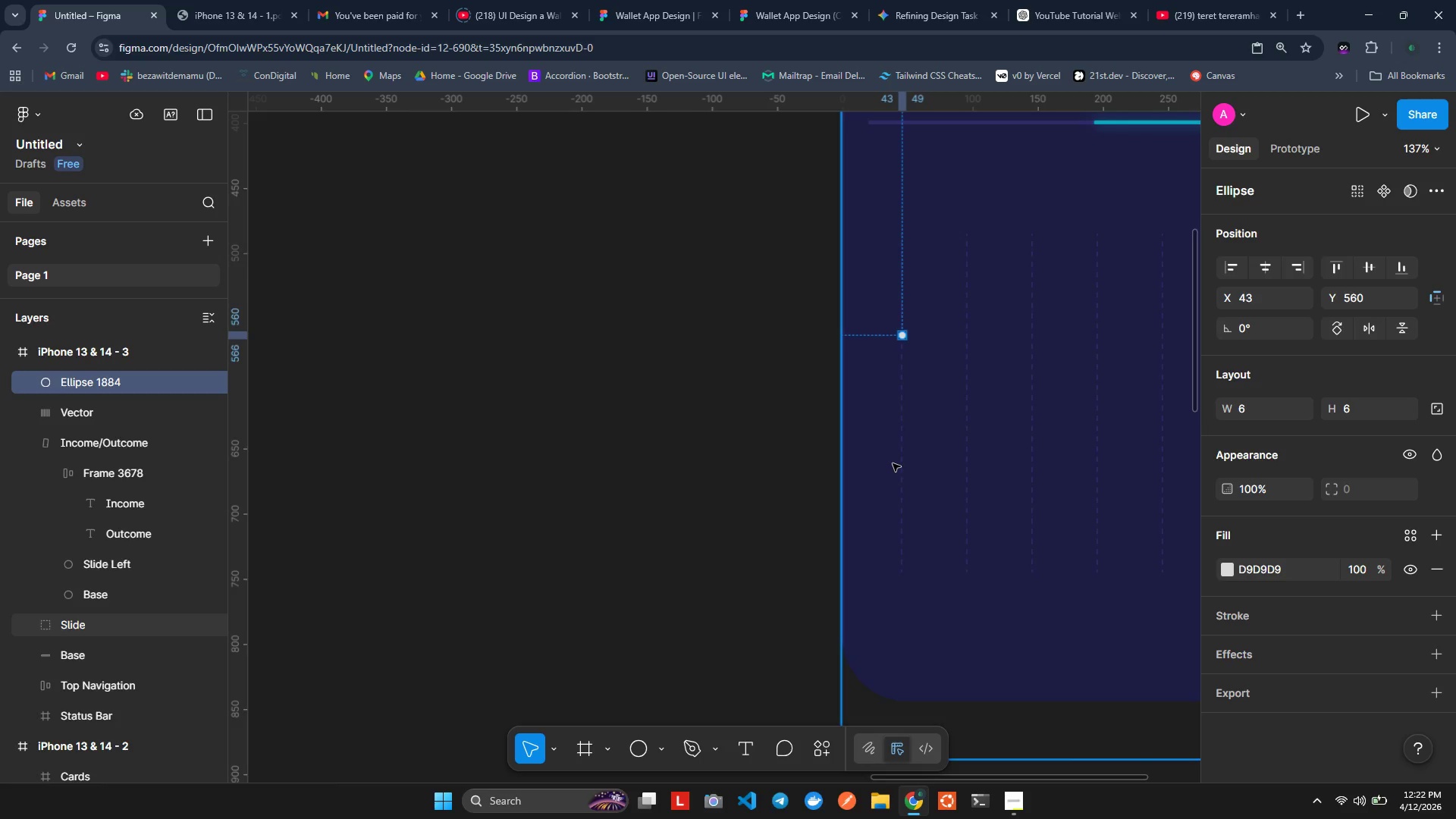 
scroll: coordinate [893, 463], scroll_direction: up, amount: 1.0
 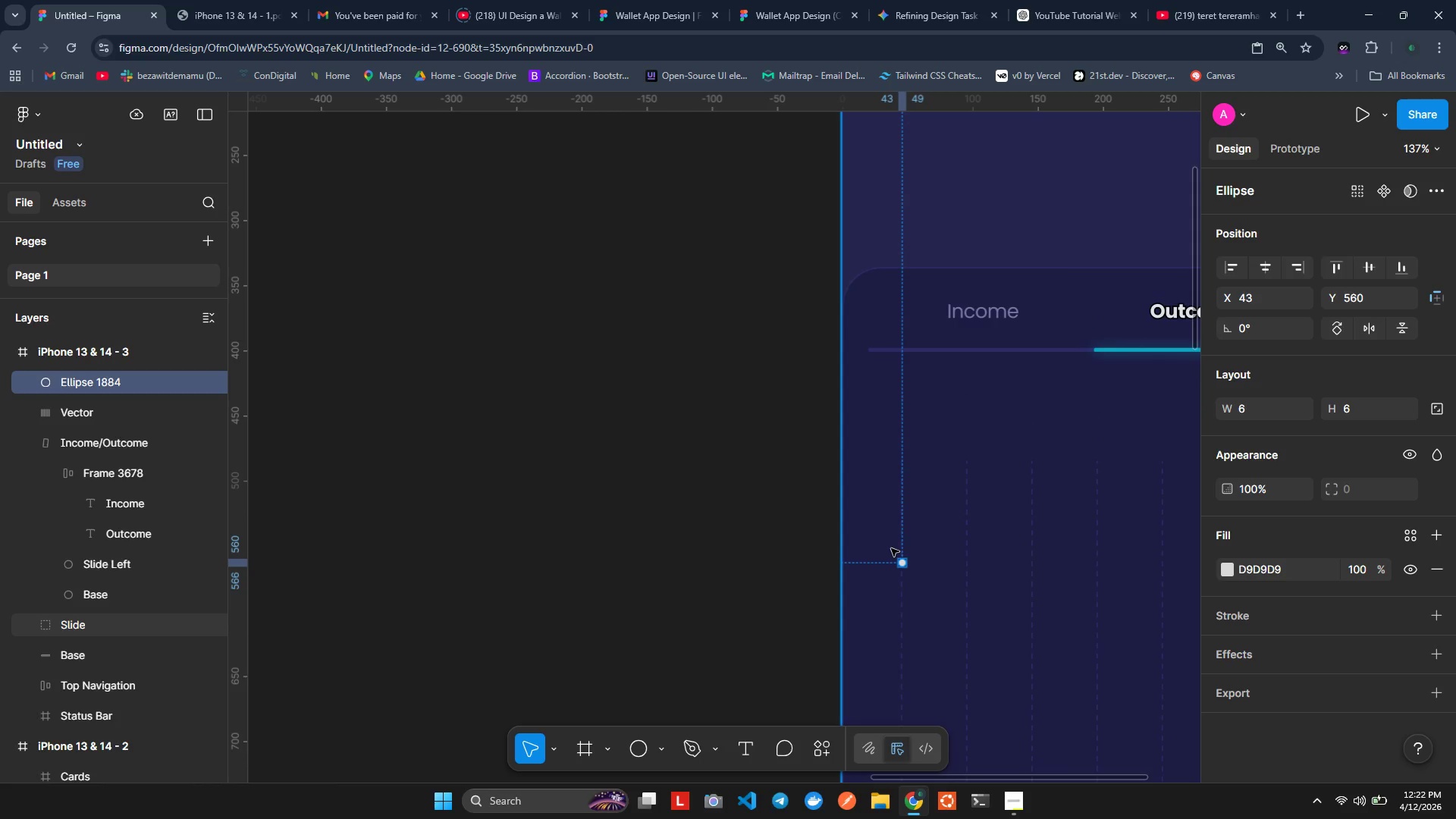 
scroll: coordinate [892, 551], scroll_direction: down, amount: 1.0
 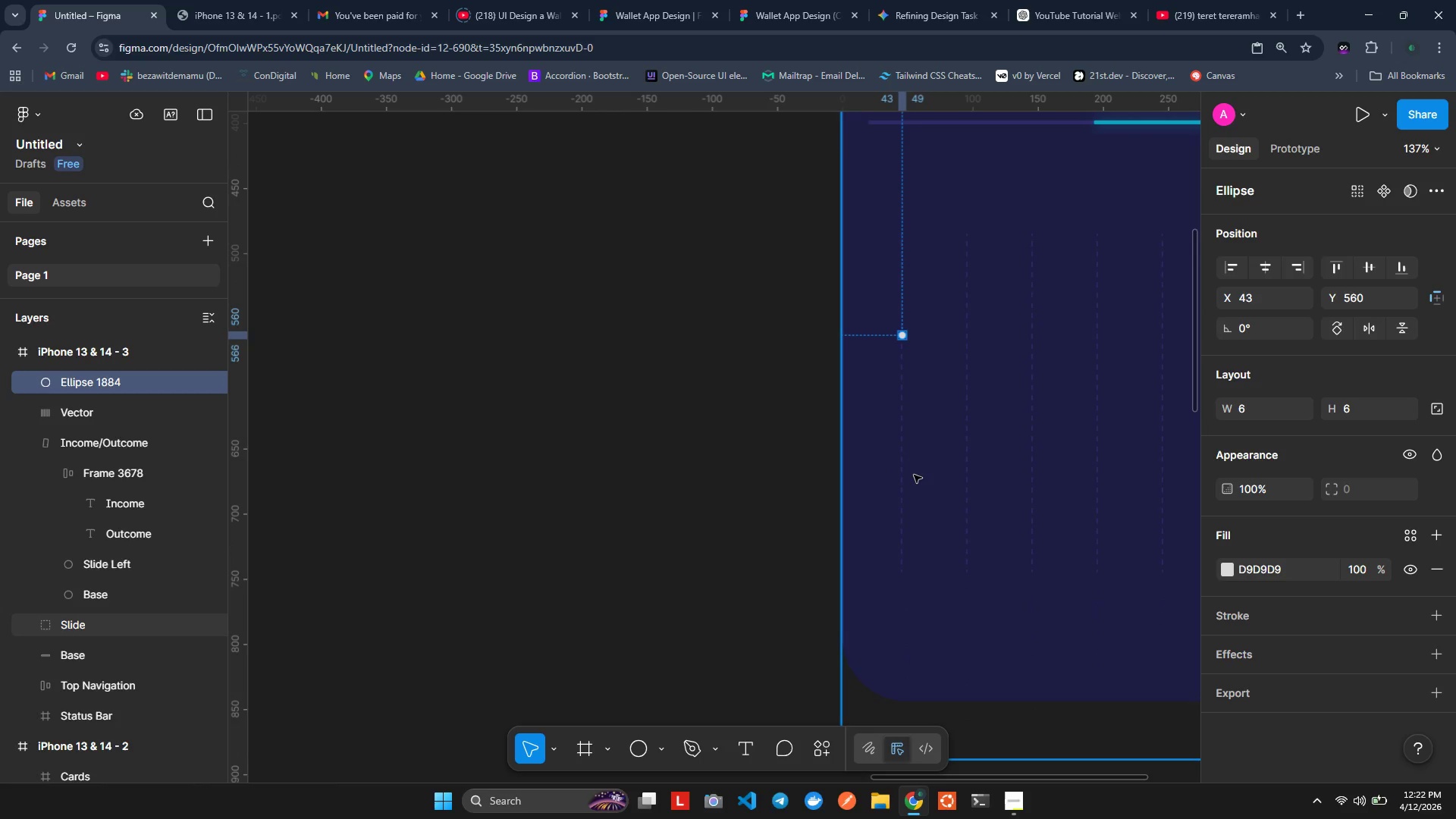 
hold_key(key=ShiftLeft, duration=0.52)
scroll: coordinate [914, 475], scroll_direction: none, amount: 0.0
 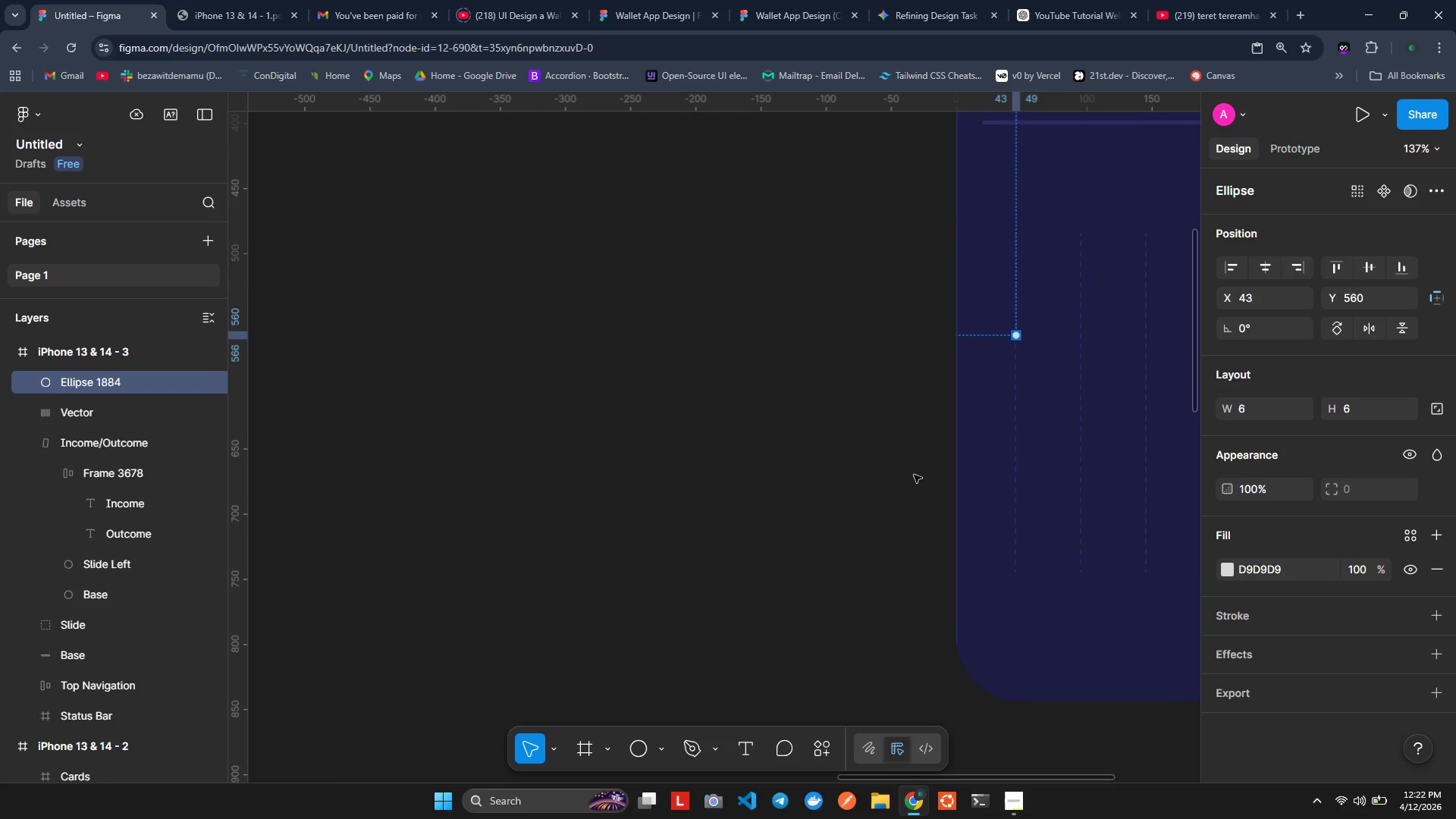 
hold_key(key=ShiftLeft, duration=1.11)
scroll: coordinate [914, 475], scroll_direction: down, amount: 2.0
 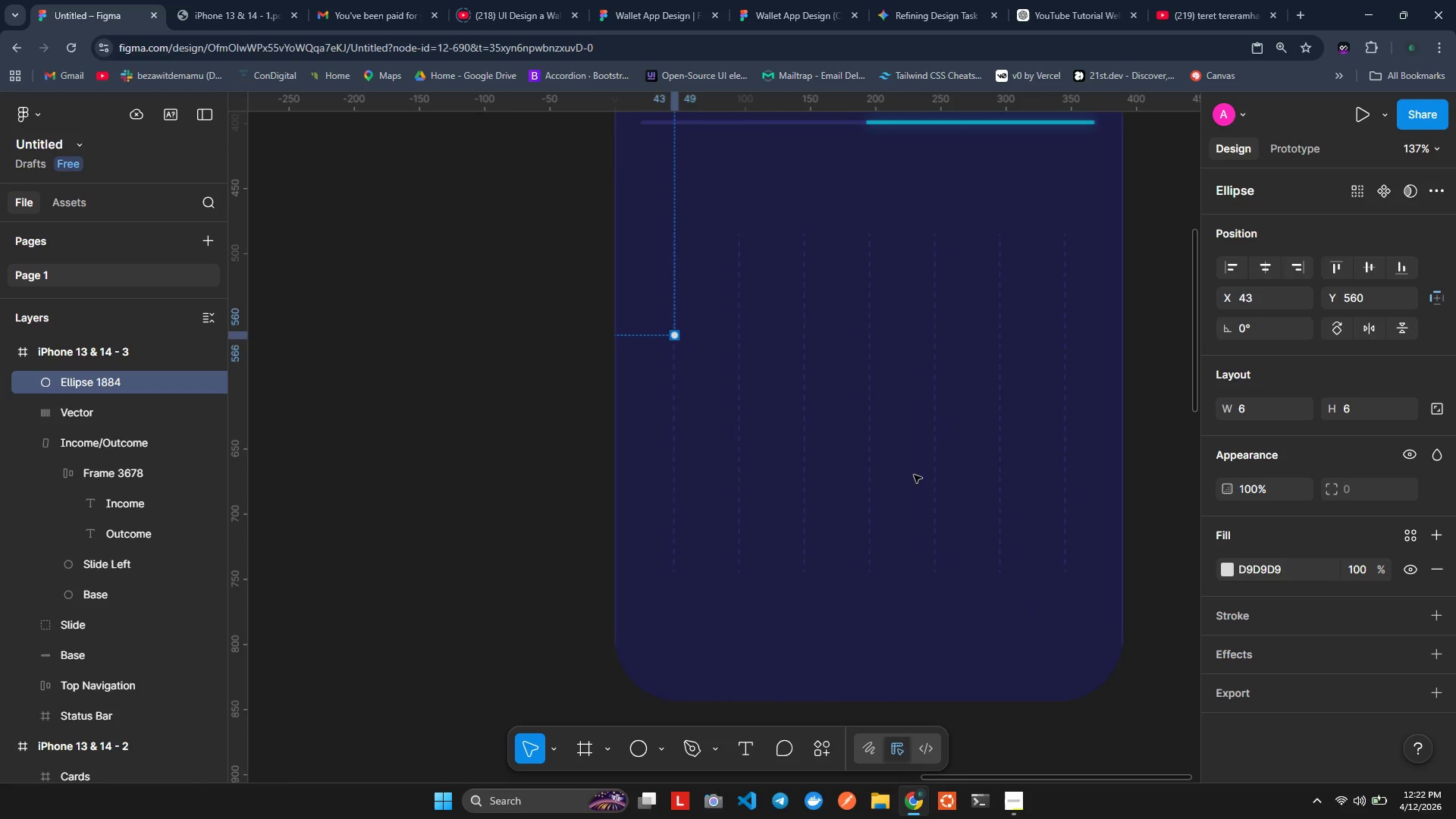 
hold_key(key=ControlLeft, duration=0.53)
scroll: coordinate [914, 475], scroll_direction: none, amount: 0.0
 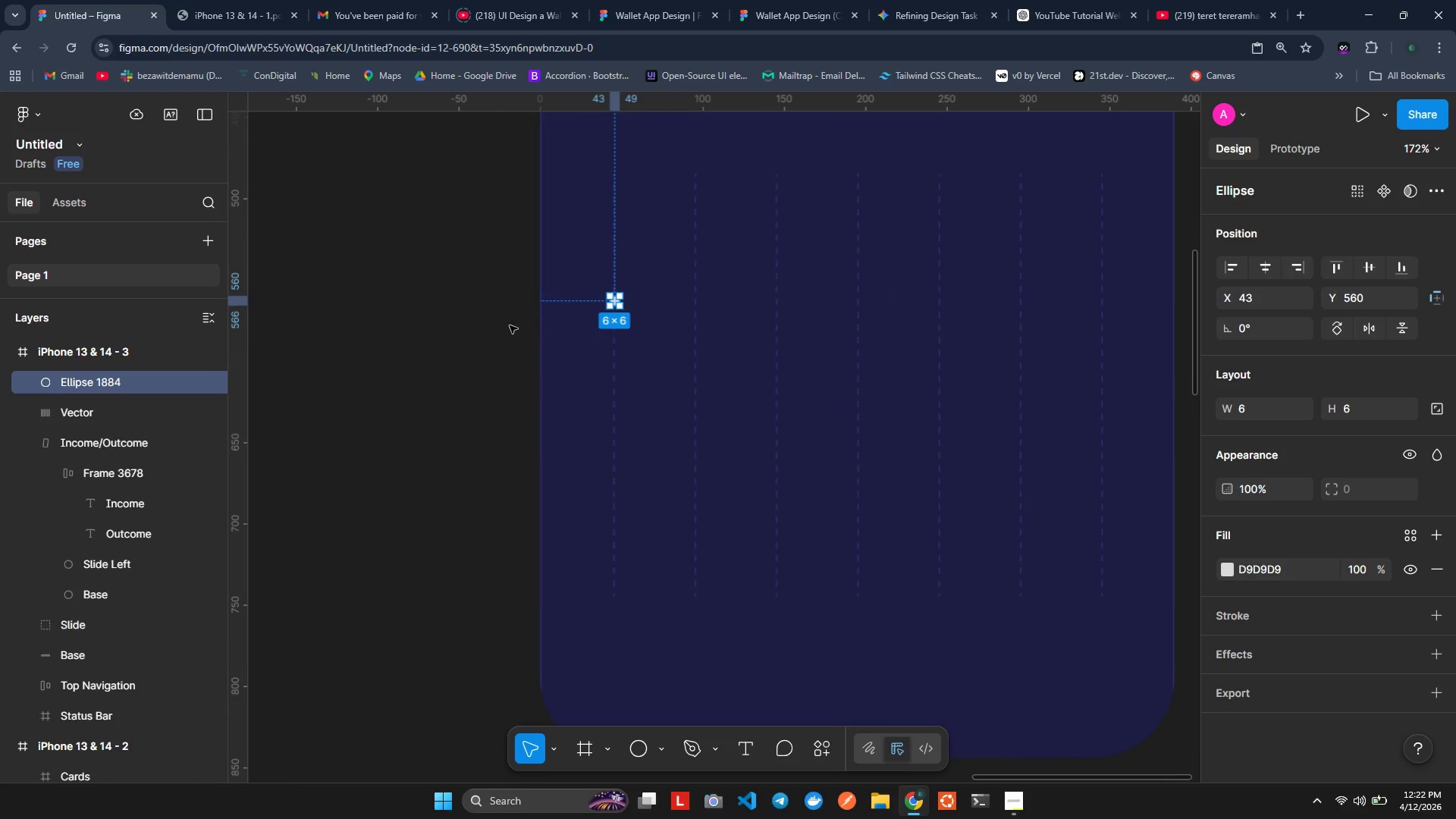 
left_click([581, 331])
 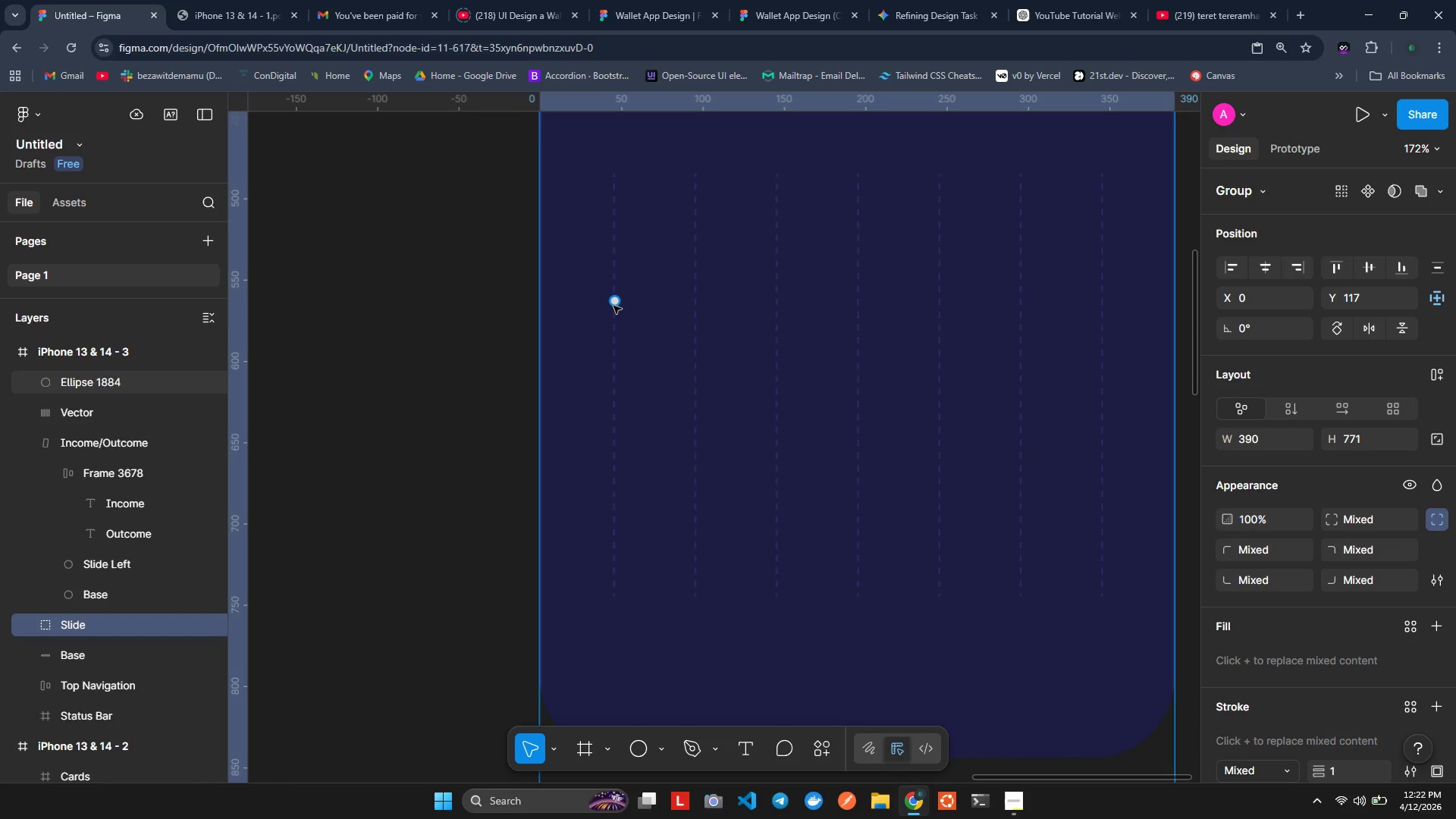 
left_click_drag(start_coordinate=[613, 305], to_coordinate=[602, 407])
 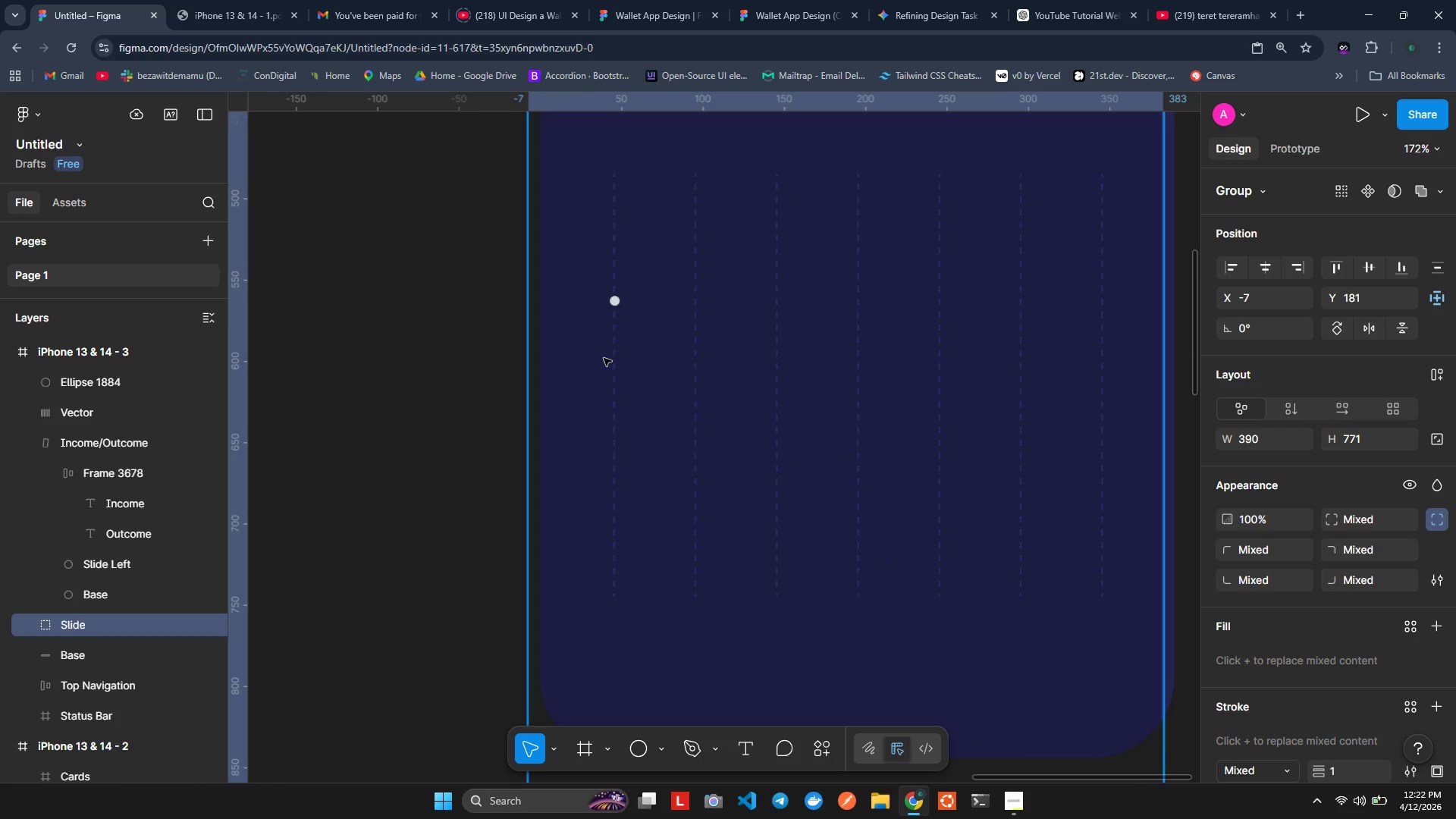 
key(Control+ControlLeft)
 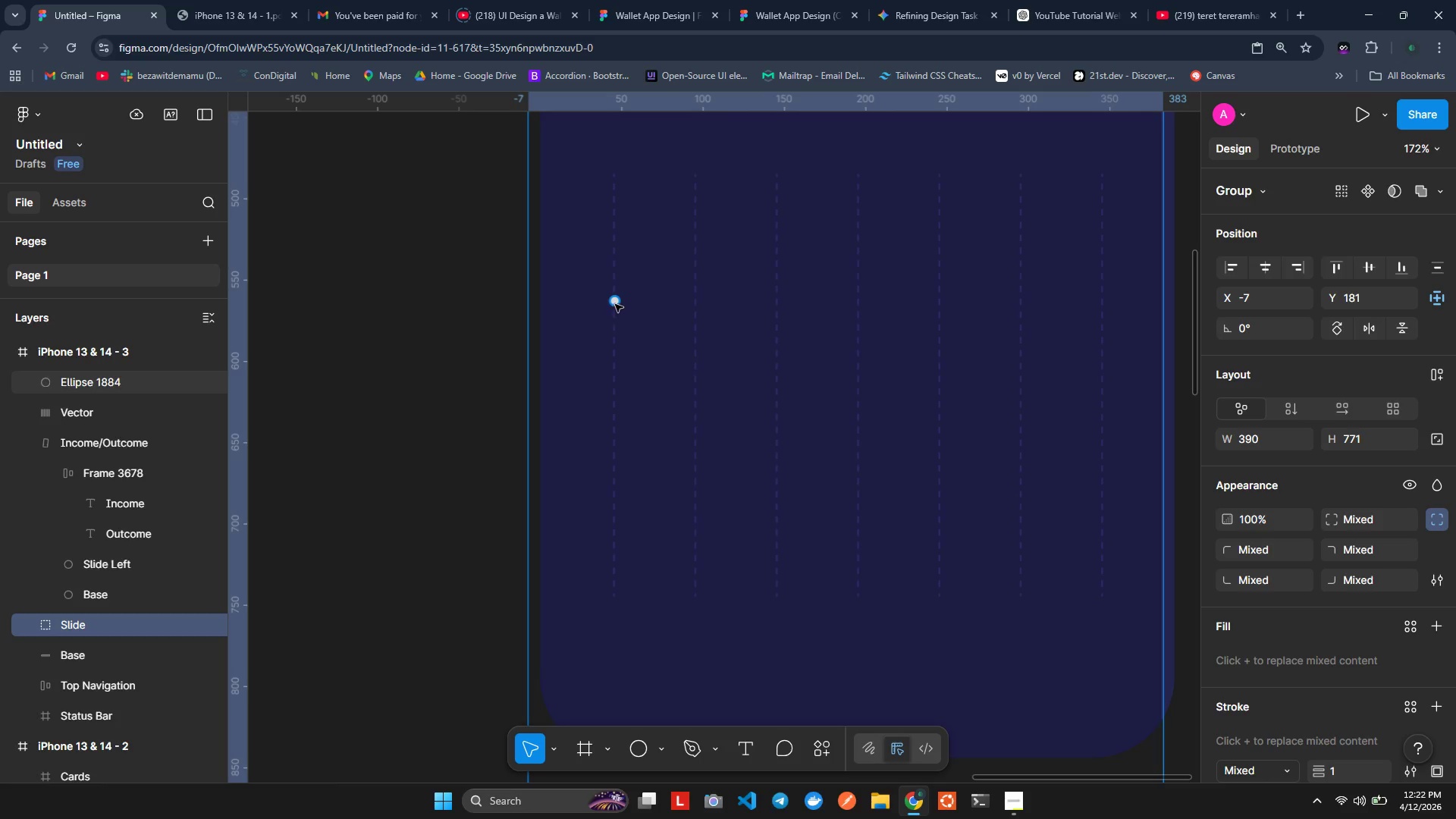 
left_click_drag(start_coordinate=[617, 302], to_coordinate=[620, 416])
 